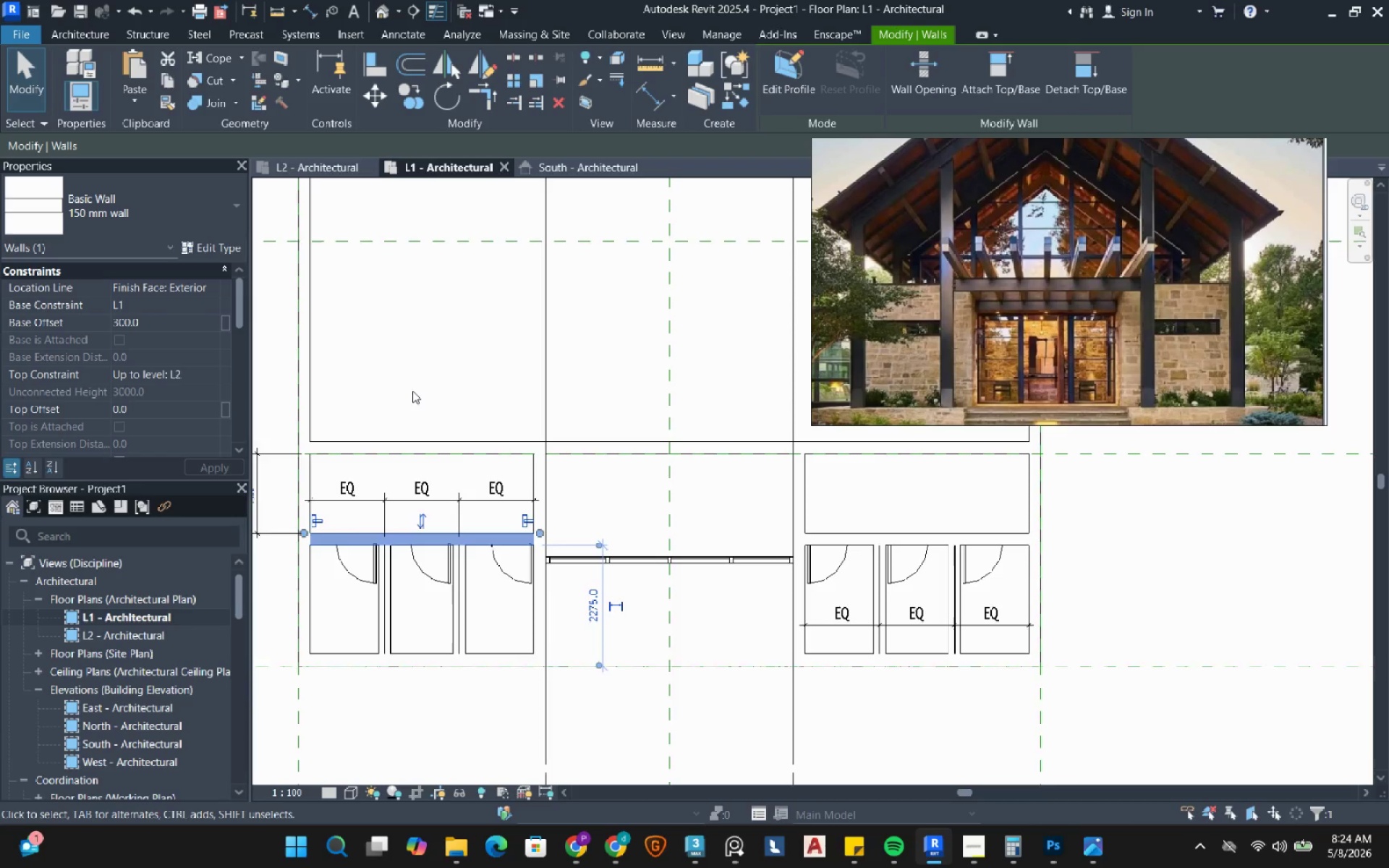 
left_click([156, 412])
 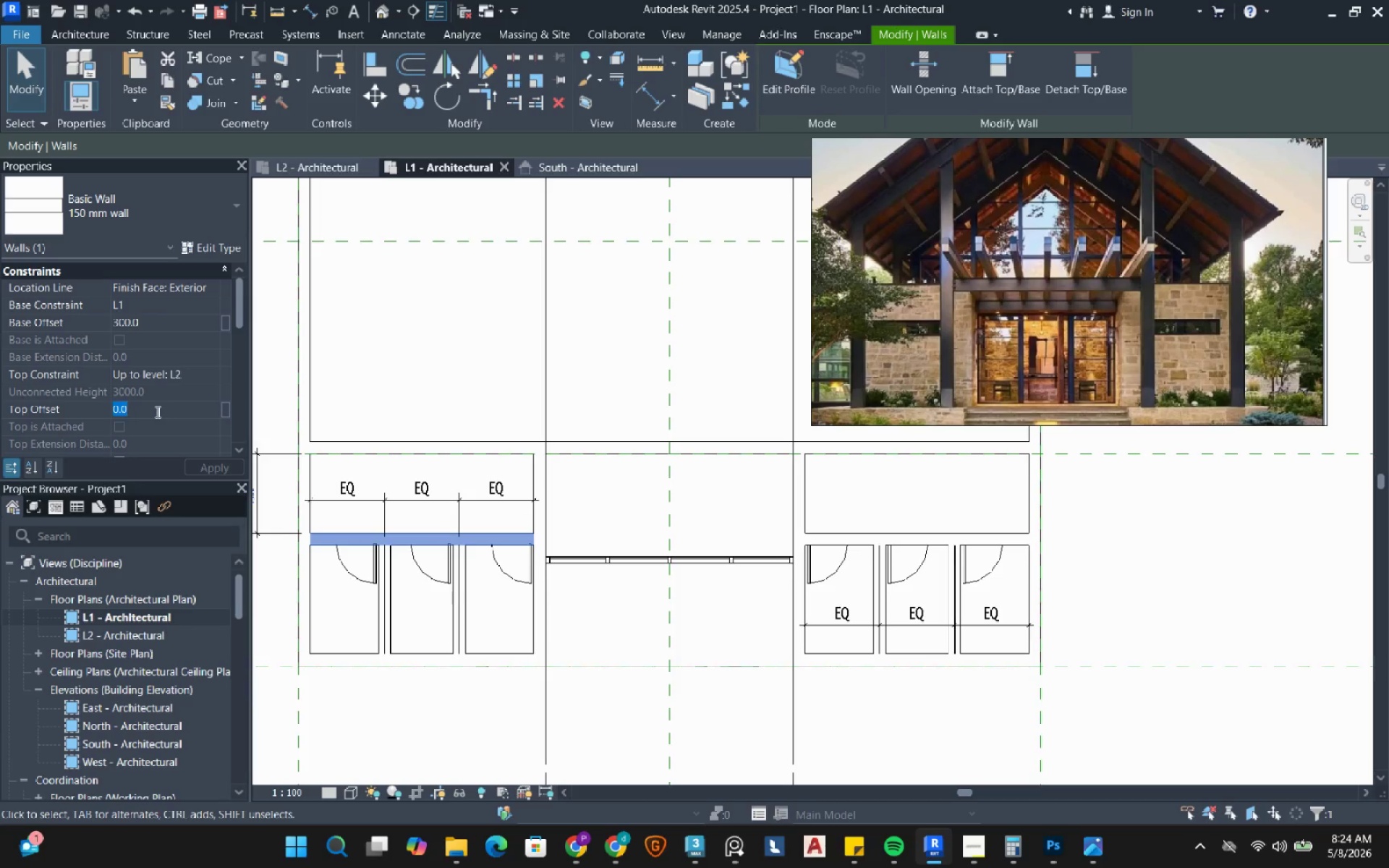 
key(NumpadSubtract)
 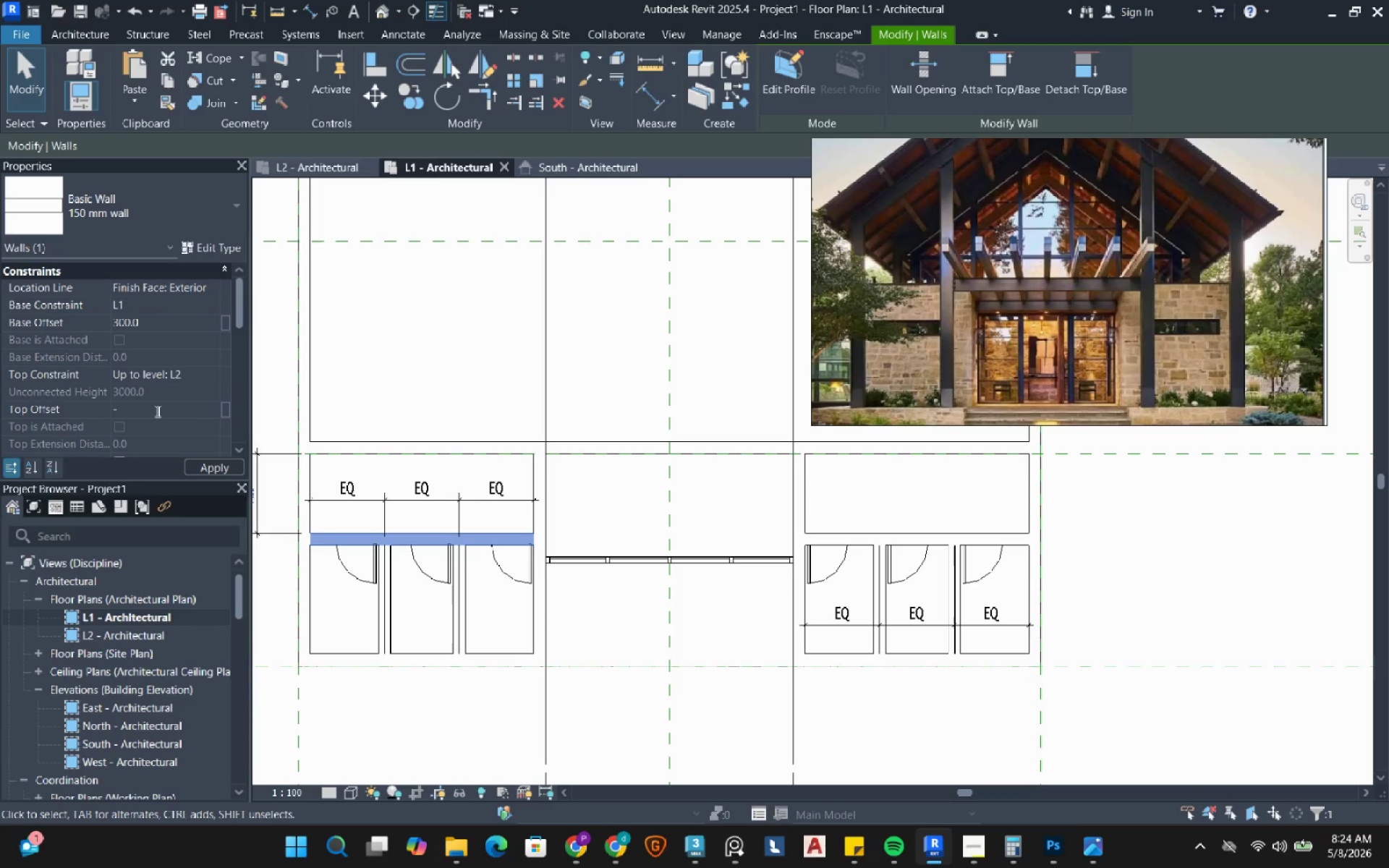 
key(Numpad5)
 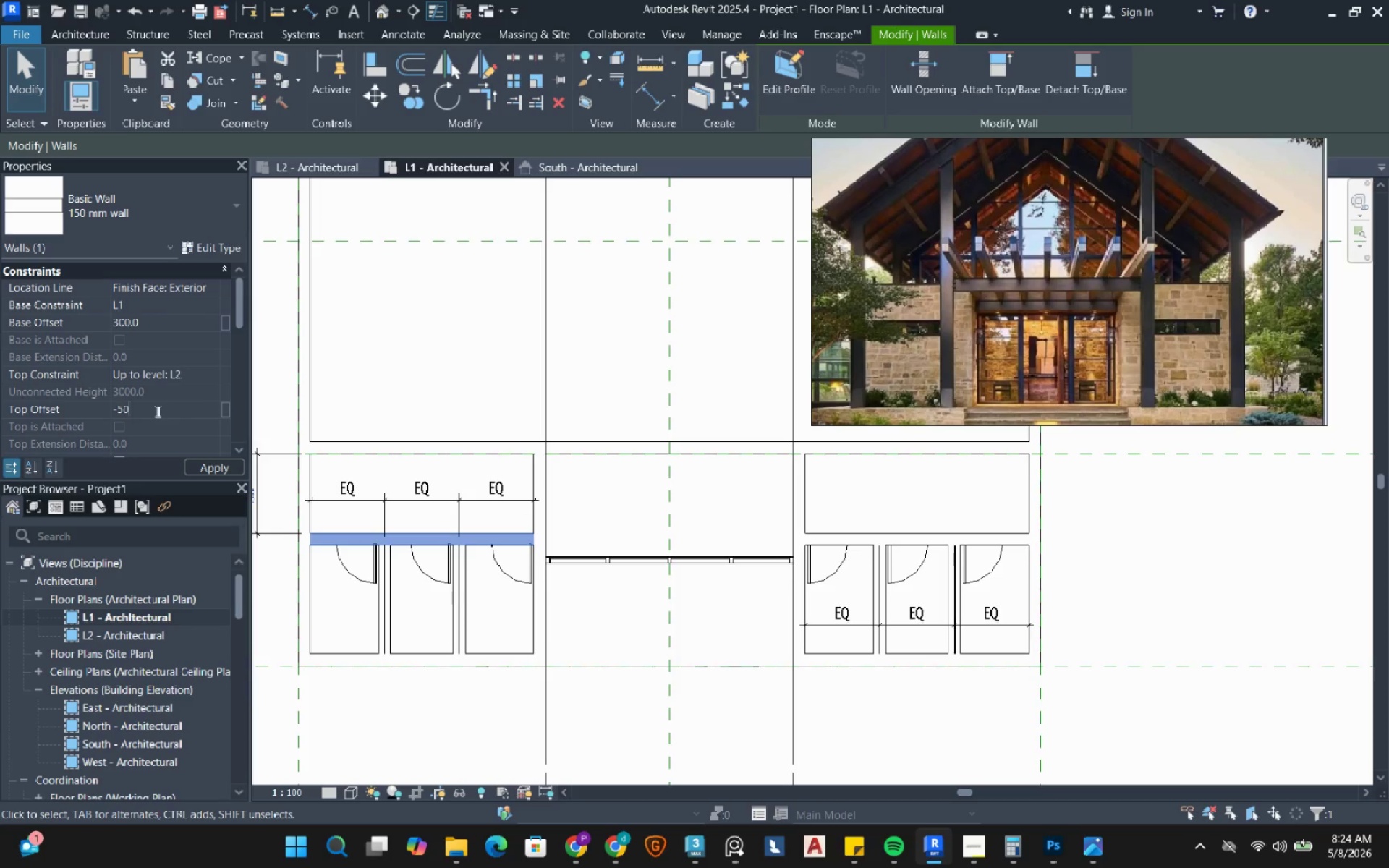 
key(Numpad0)
 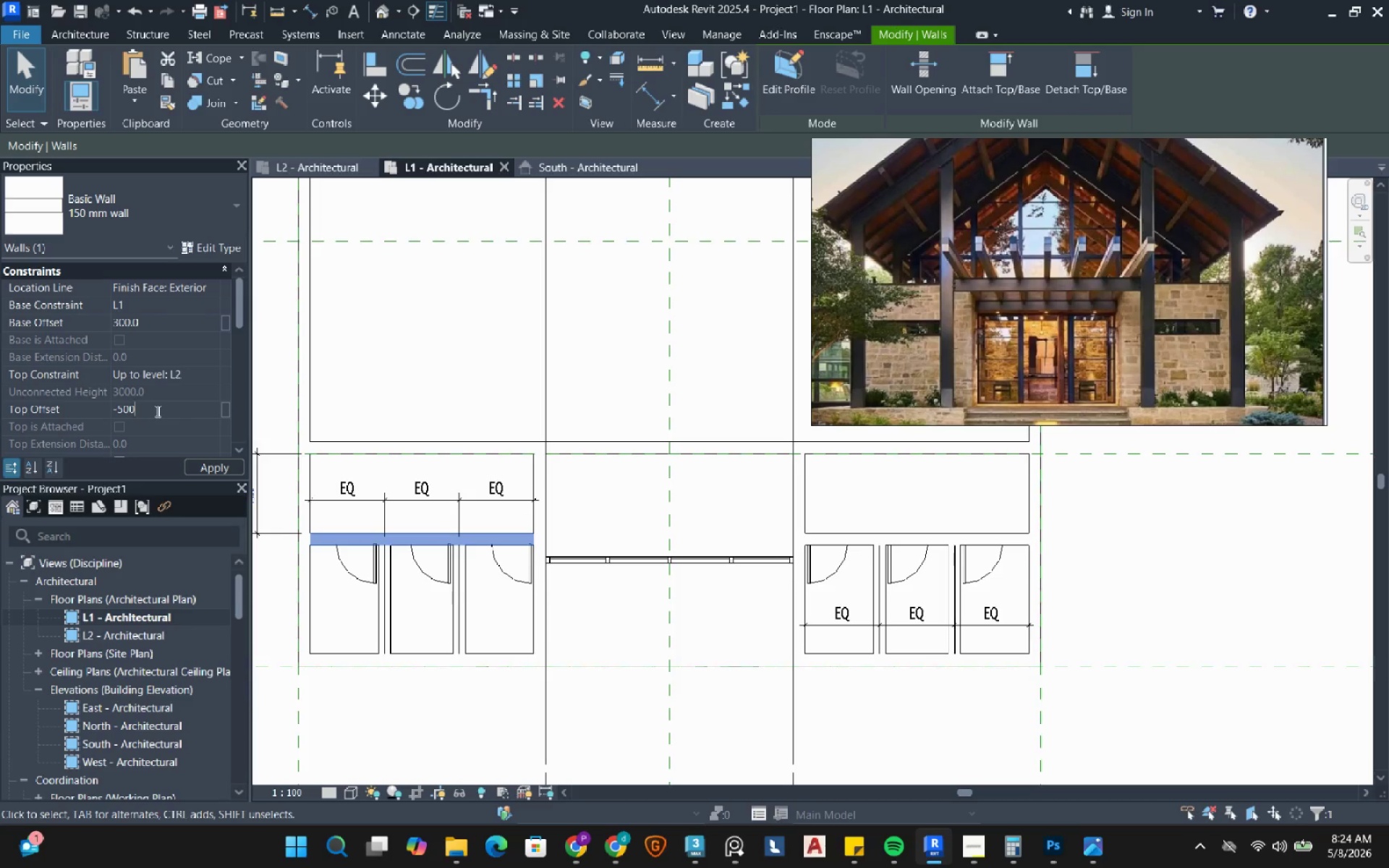 
key(Numpad0)
 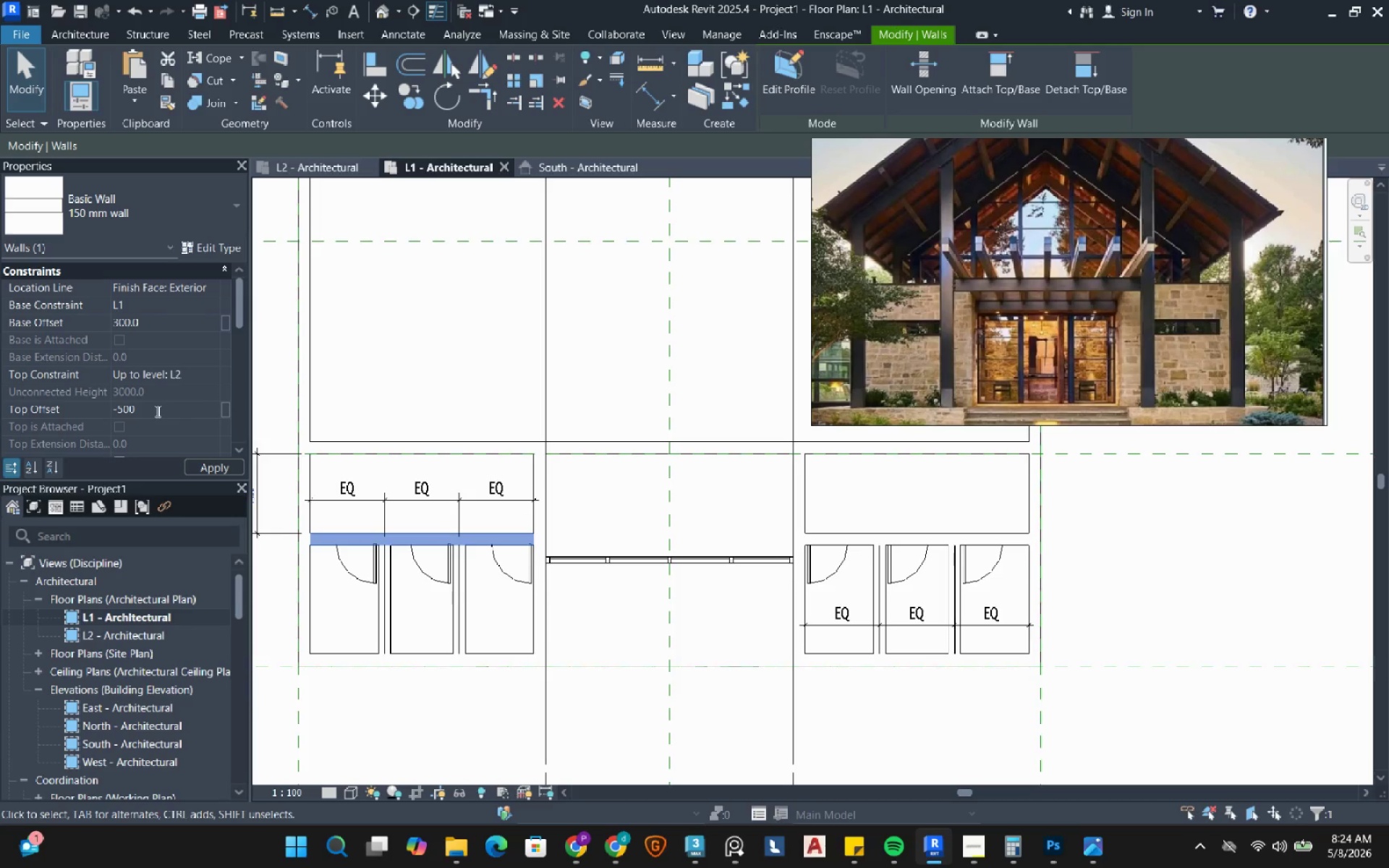 
key(NumpadEnter)
 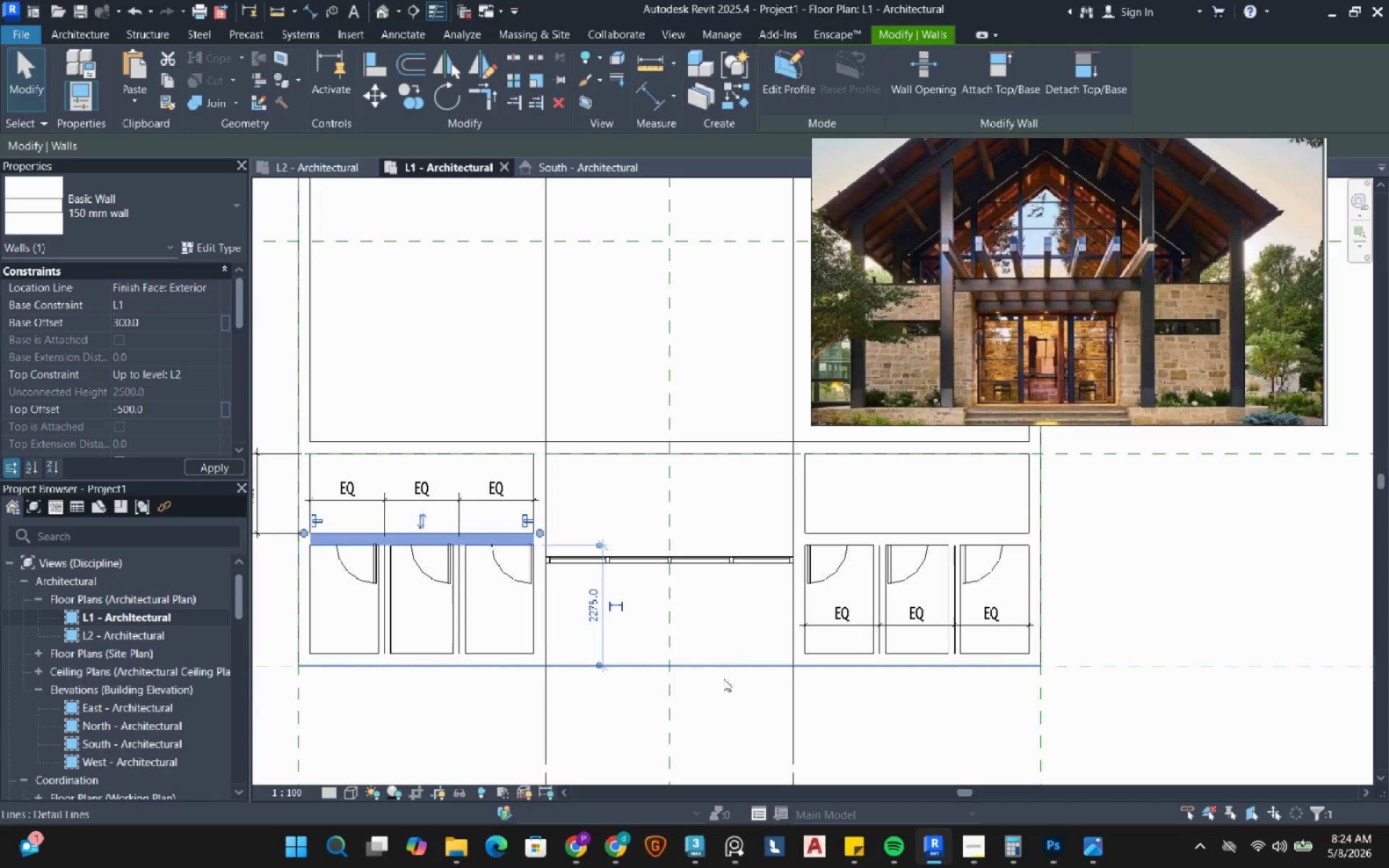 
left_click([737, 712])
 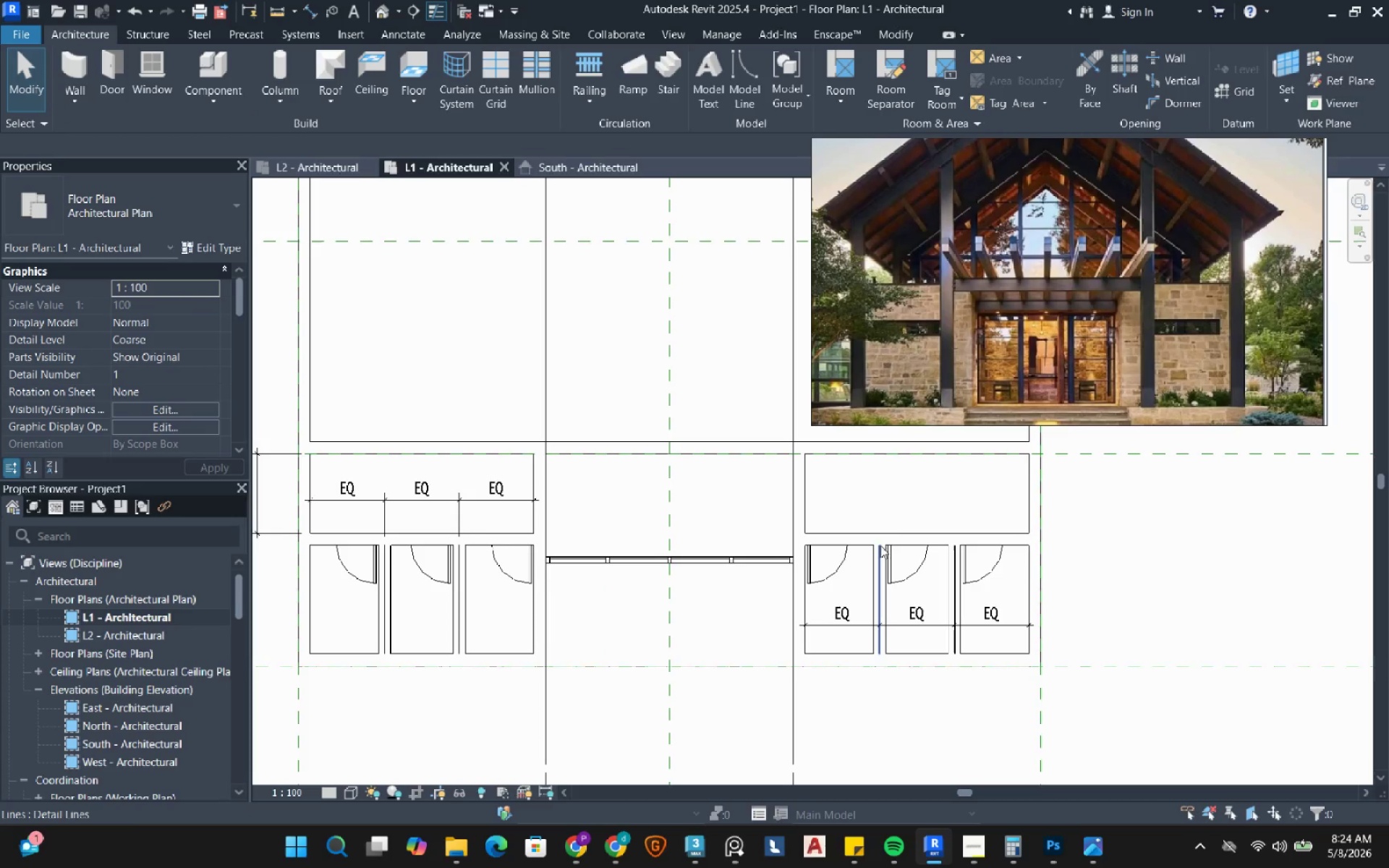 
mouse_move([872, 524])
 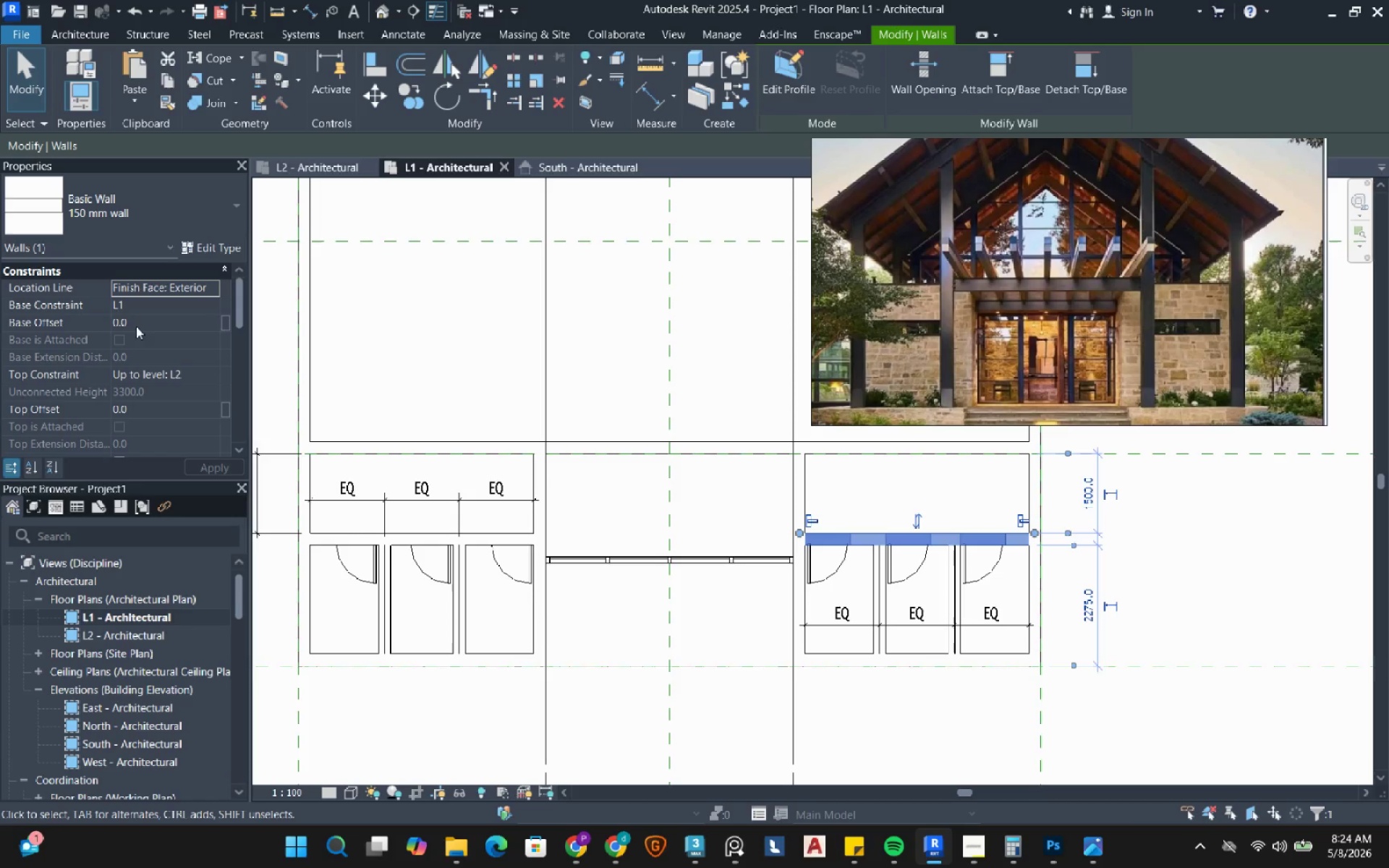 
left_click([143, 326])
 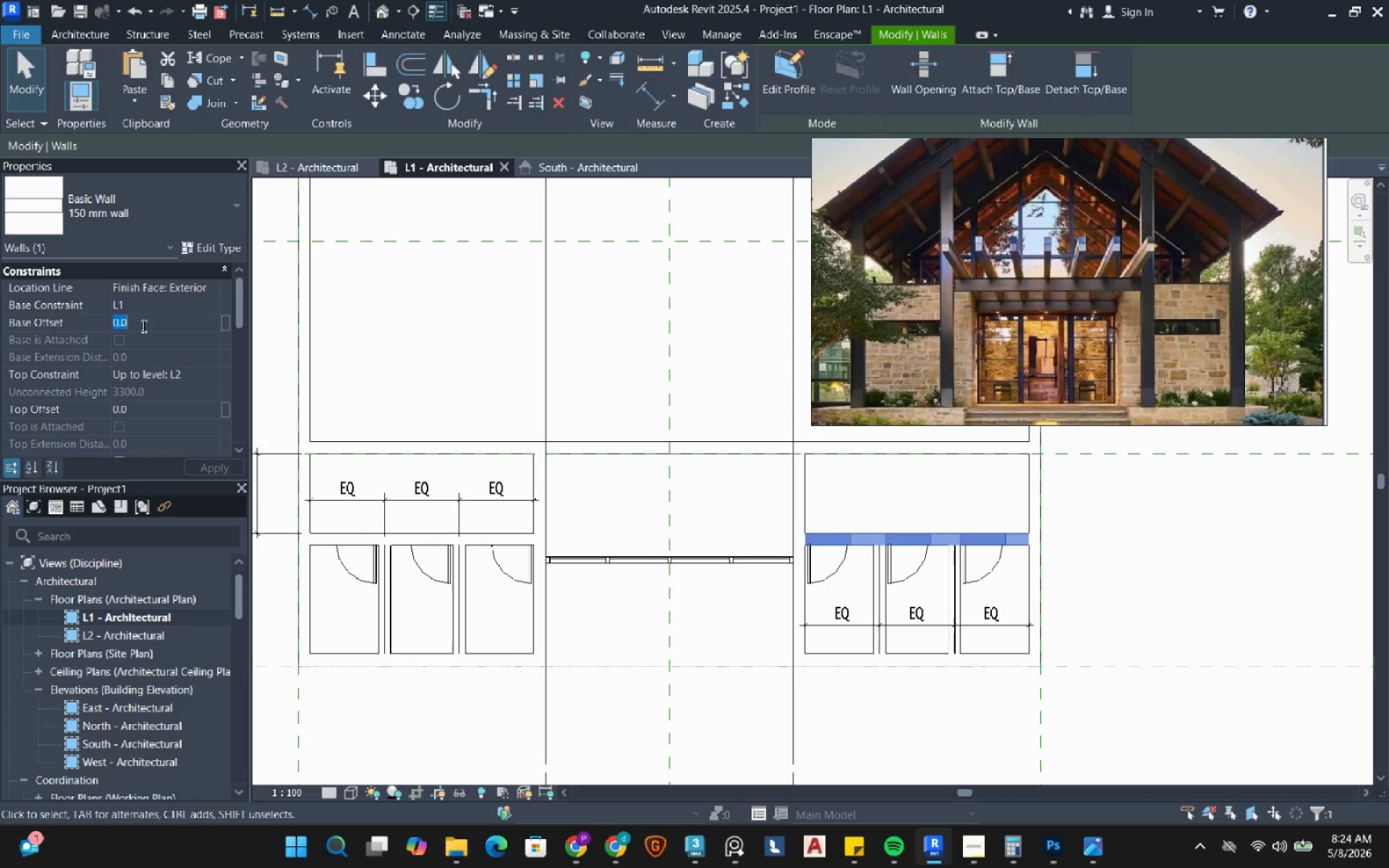 
key(Numpad3)
 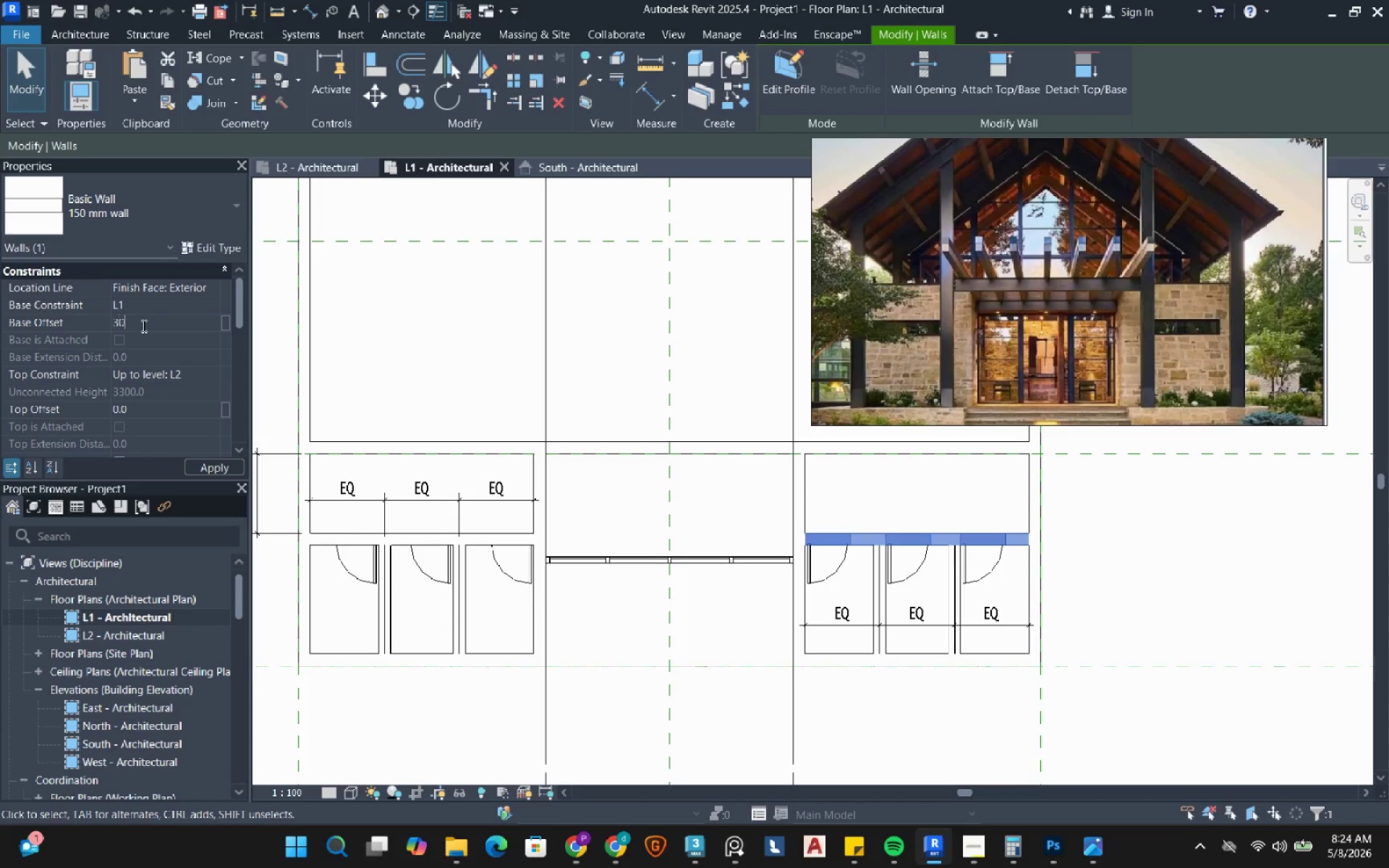 
key(Numpad0)
 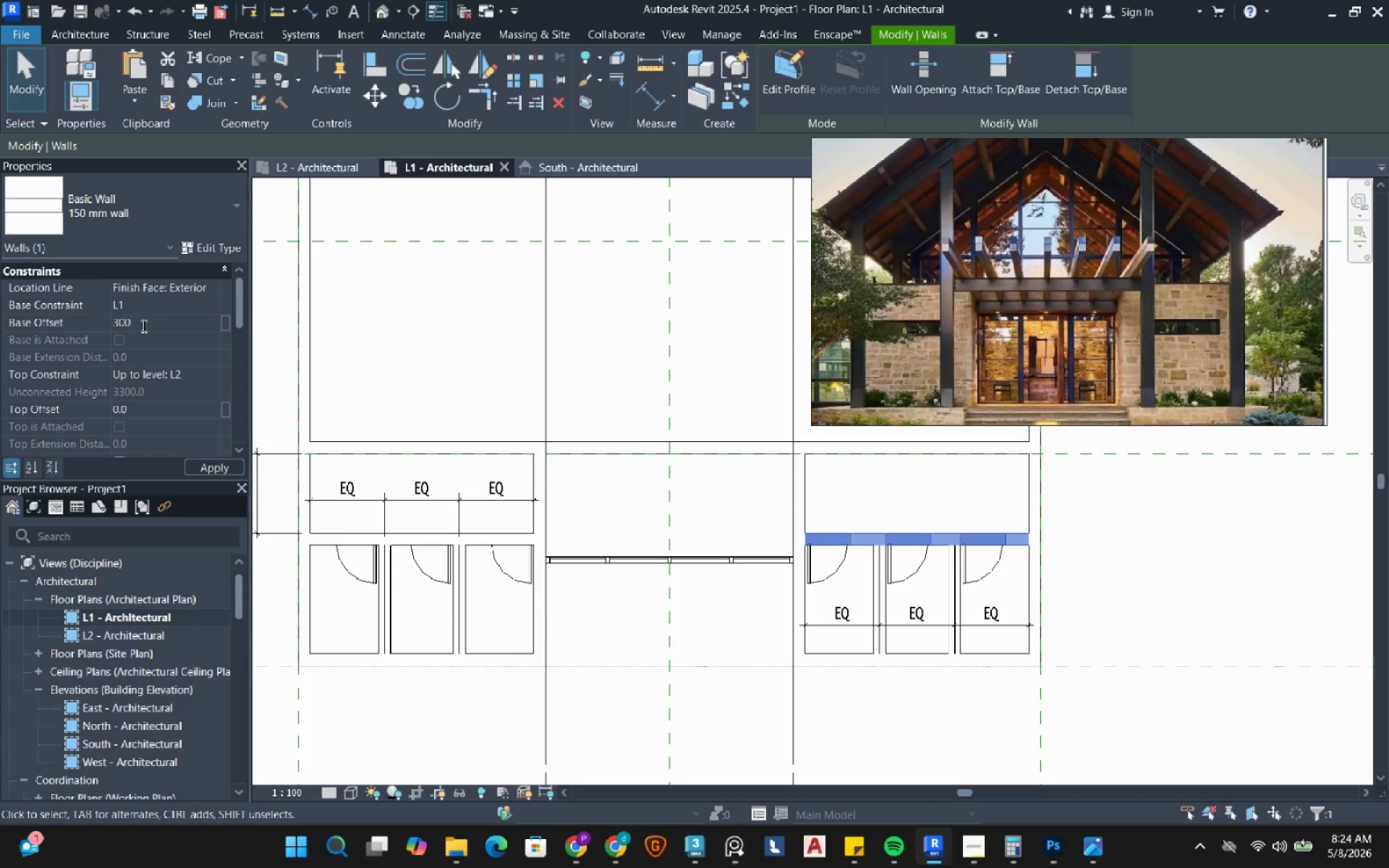 
key(Numpad0)
 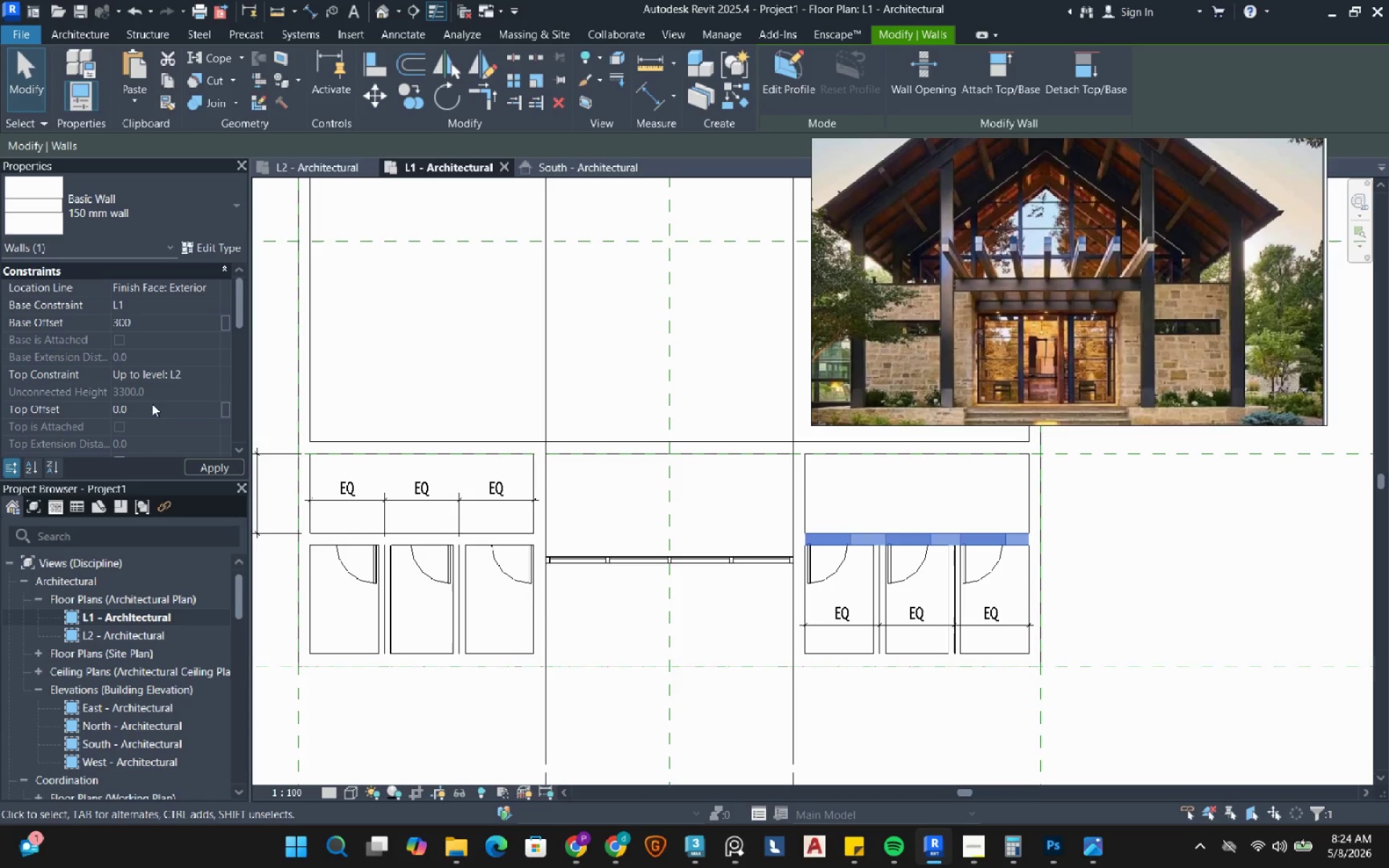 
left_click([151, 406])
 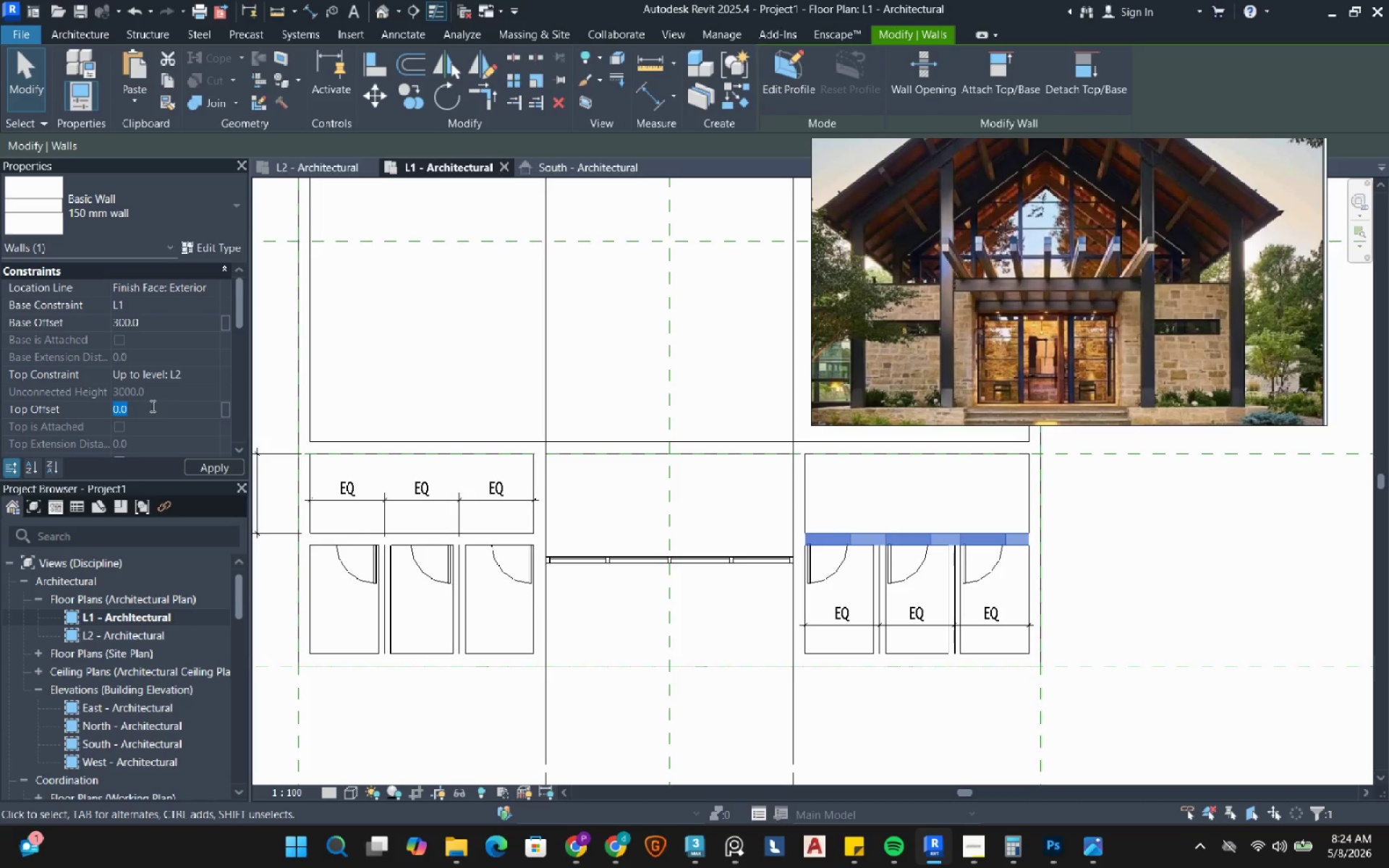 
key(NumpadSubtract)
 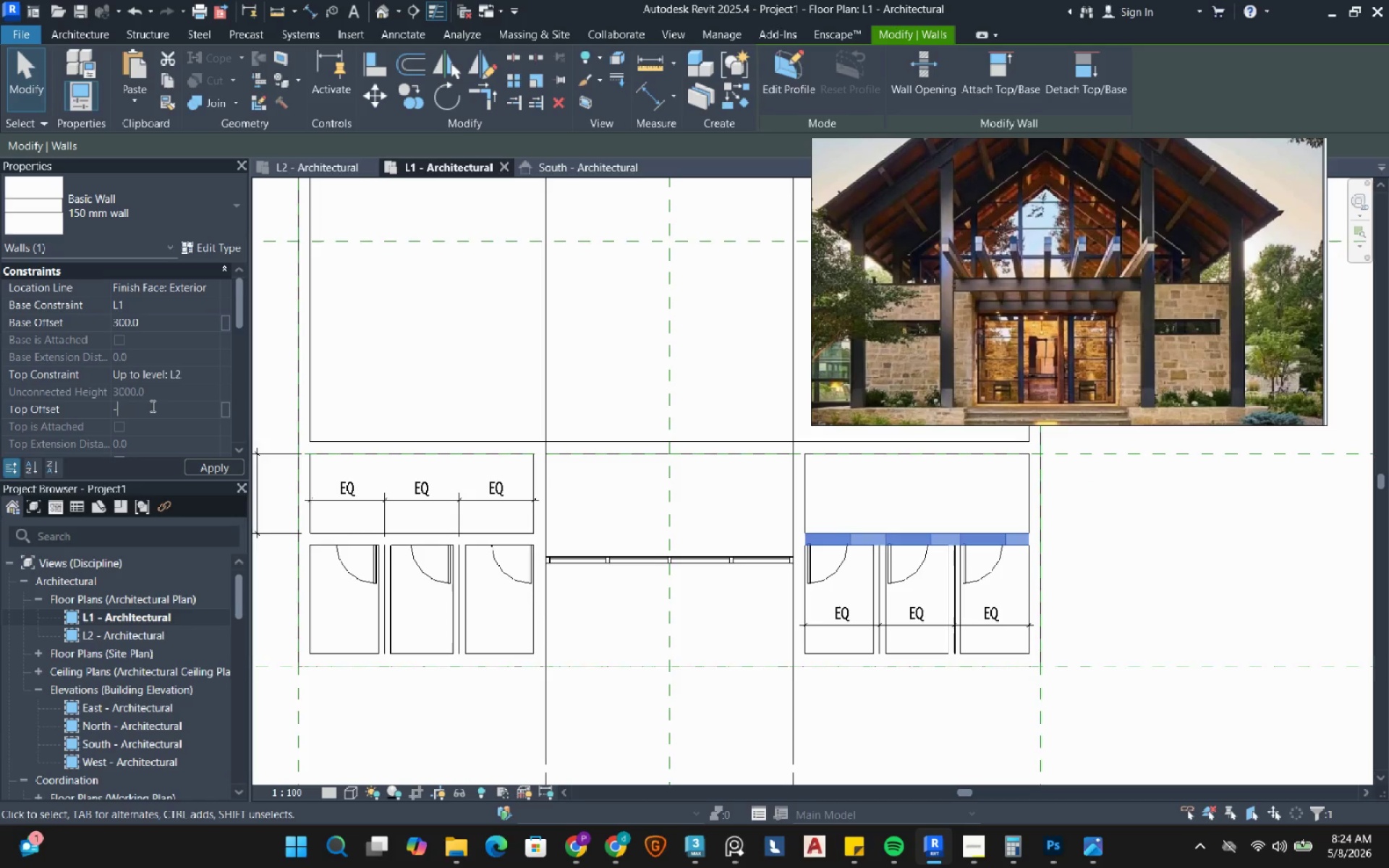 
key(Numpad5)
 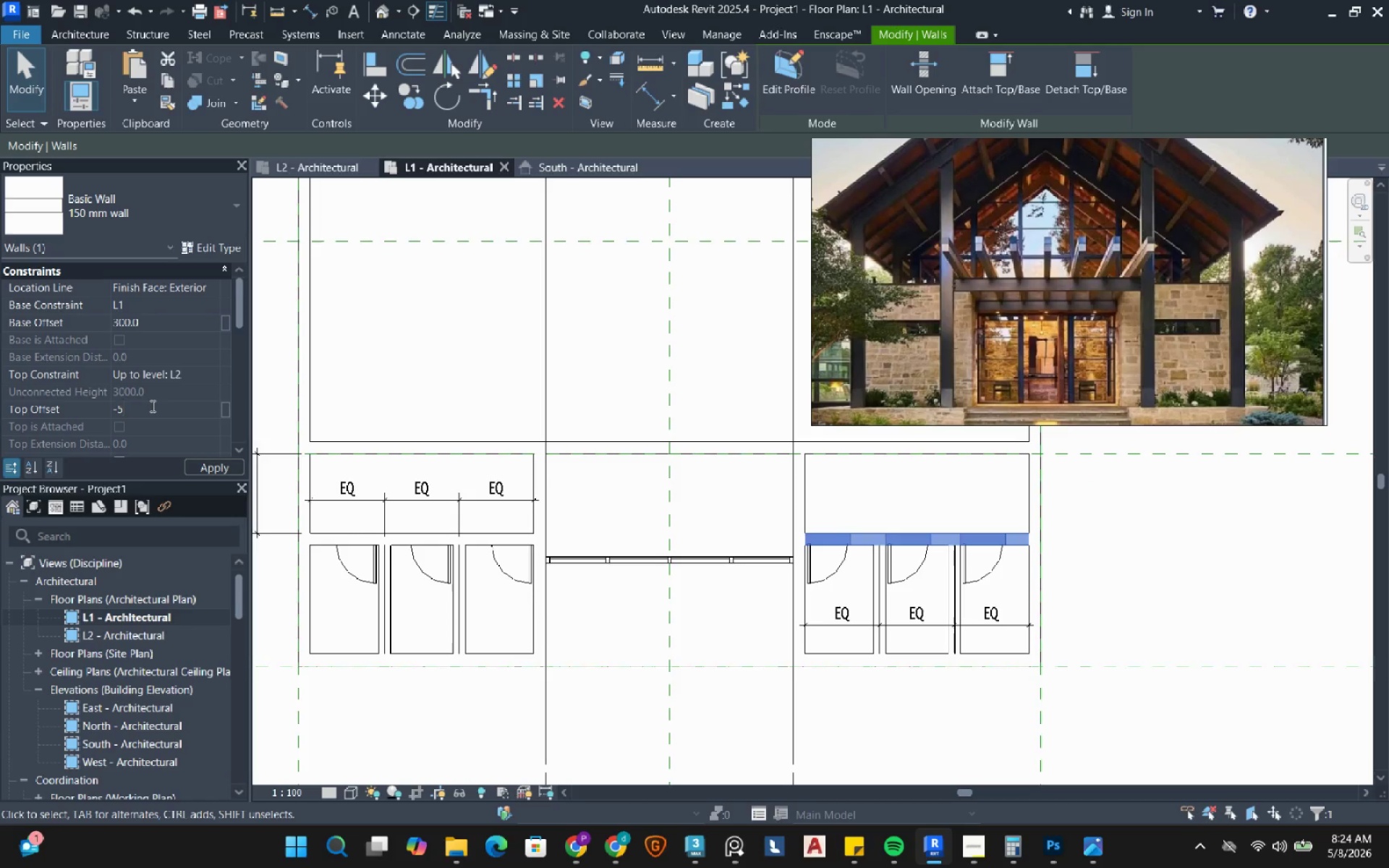 
key(Numpad0)
 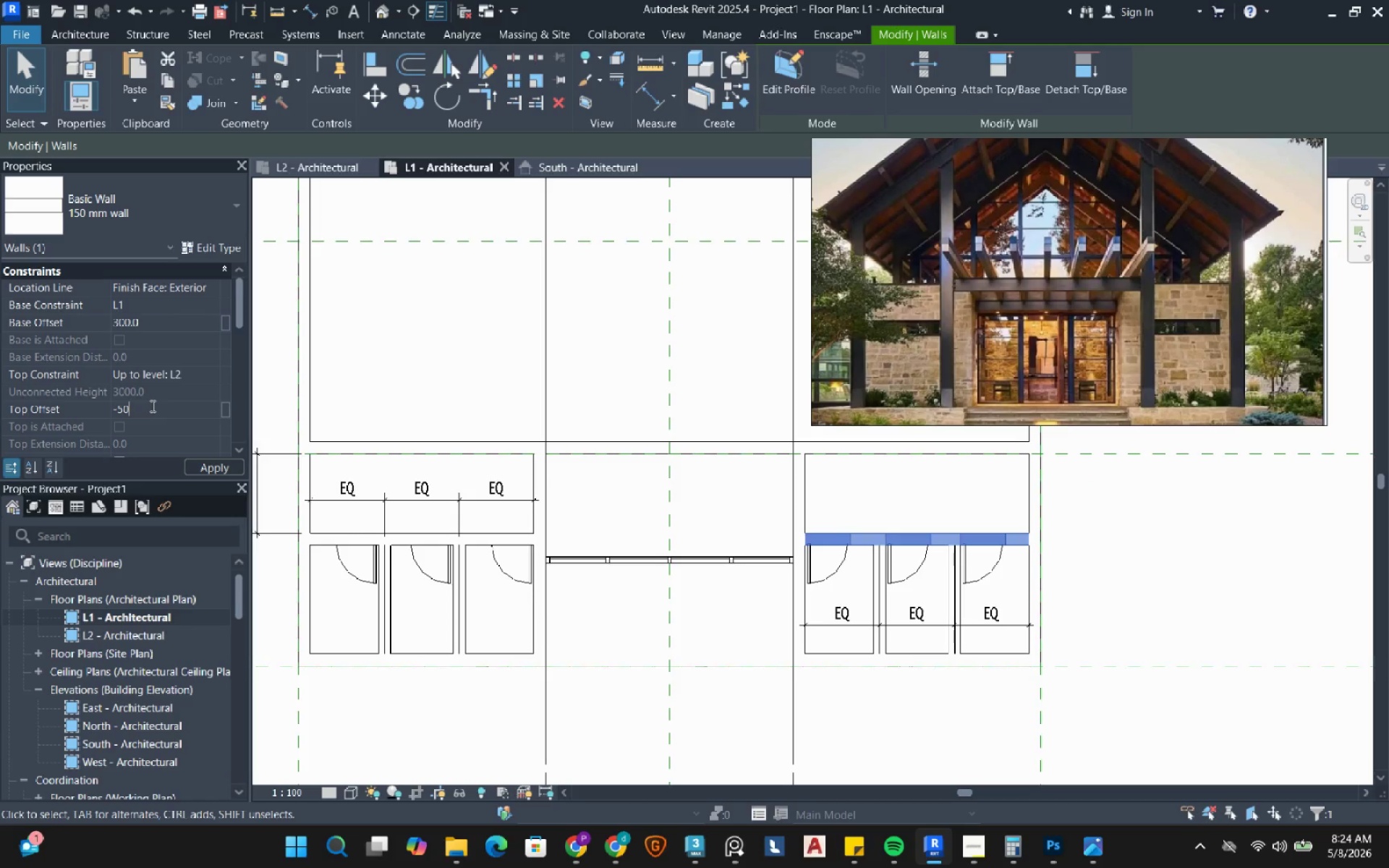 
key(Numpad0)
 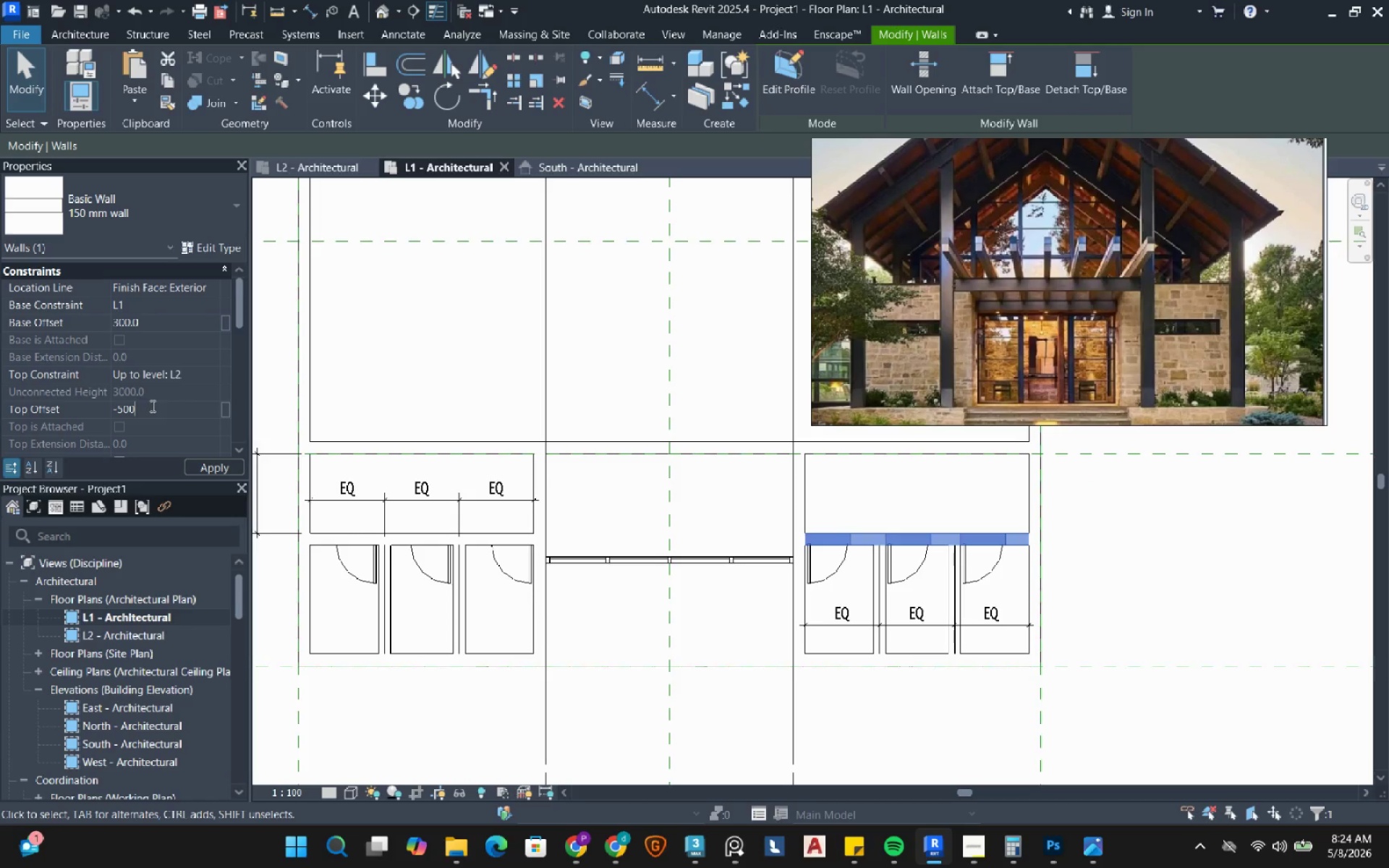 
key(NumpadEnter)
 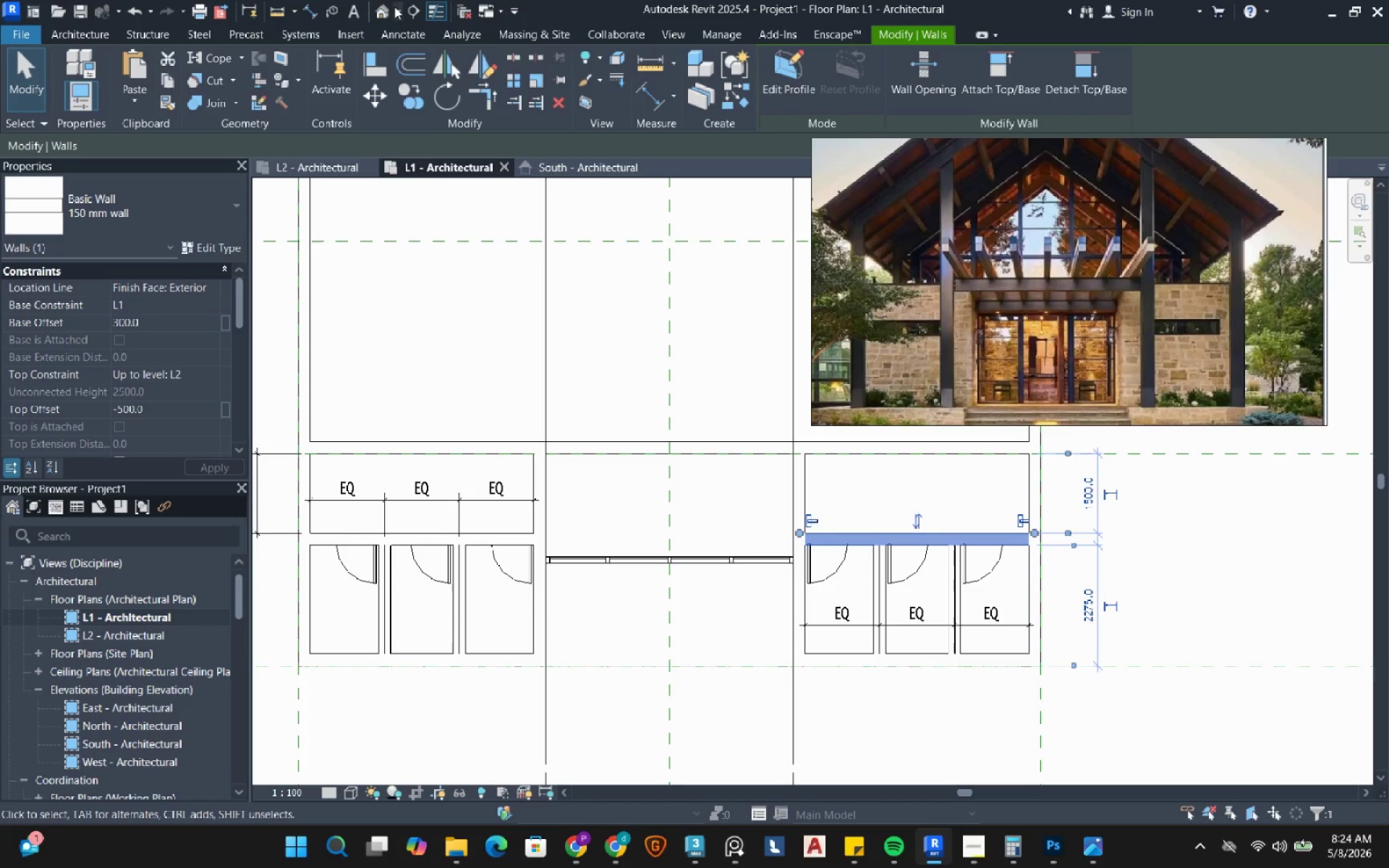 
left_click([378, 14])
 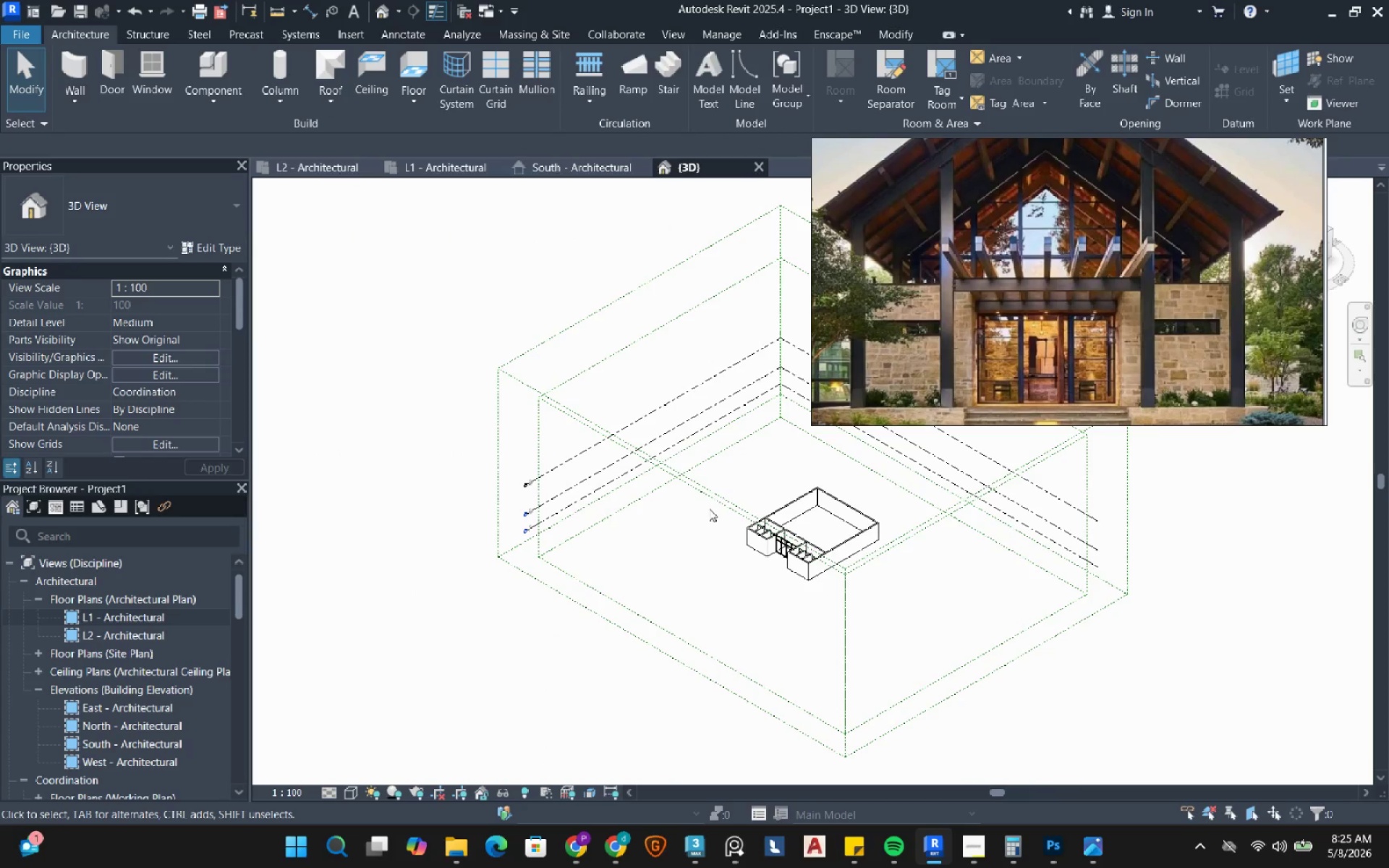 
hold_key(key=ShiftRight, duration=0.89)
 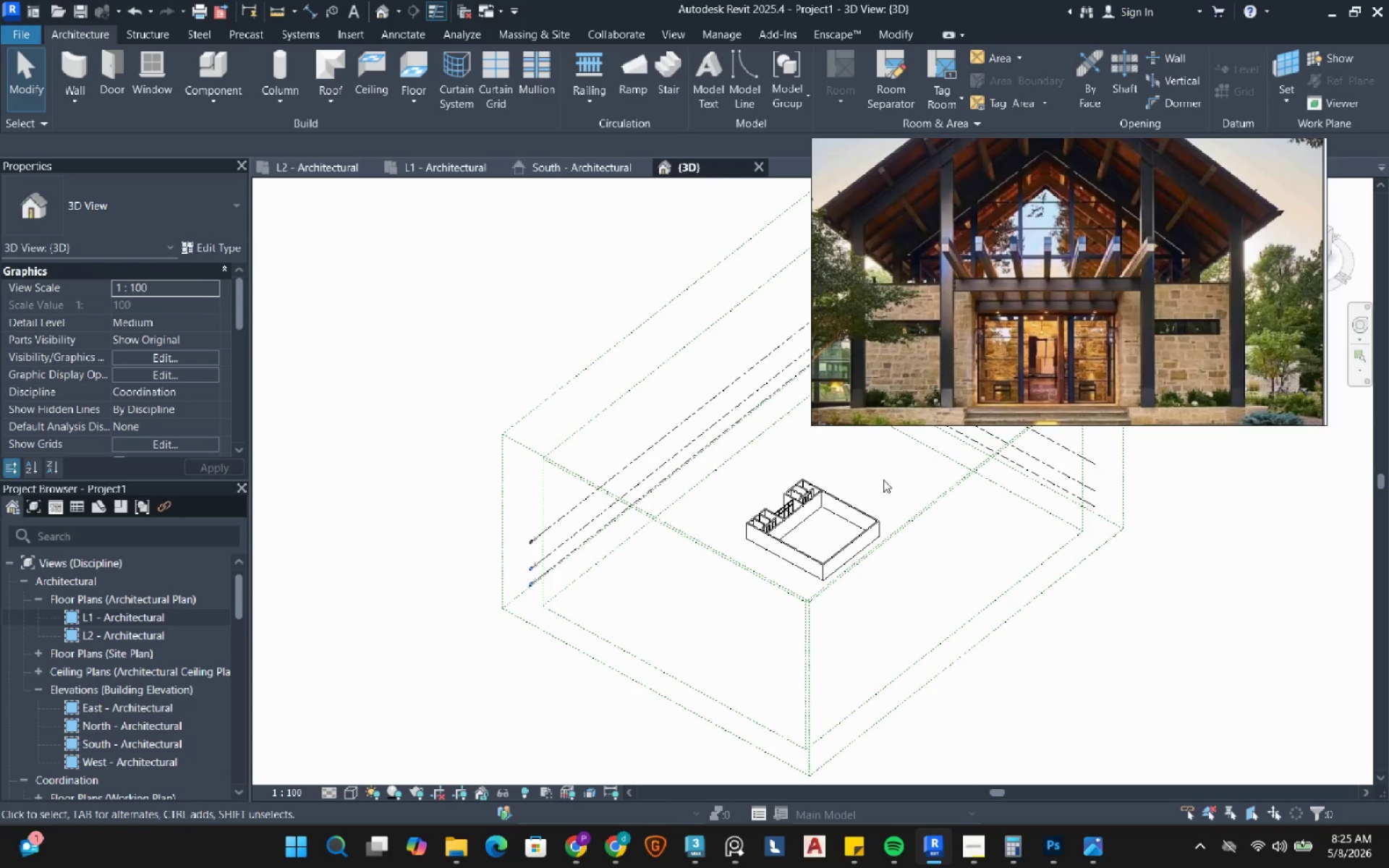 
hold_key(key=ShiftRight, duration=1.27)
 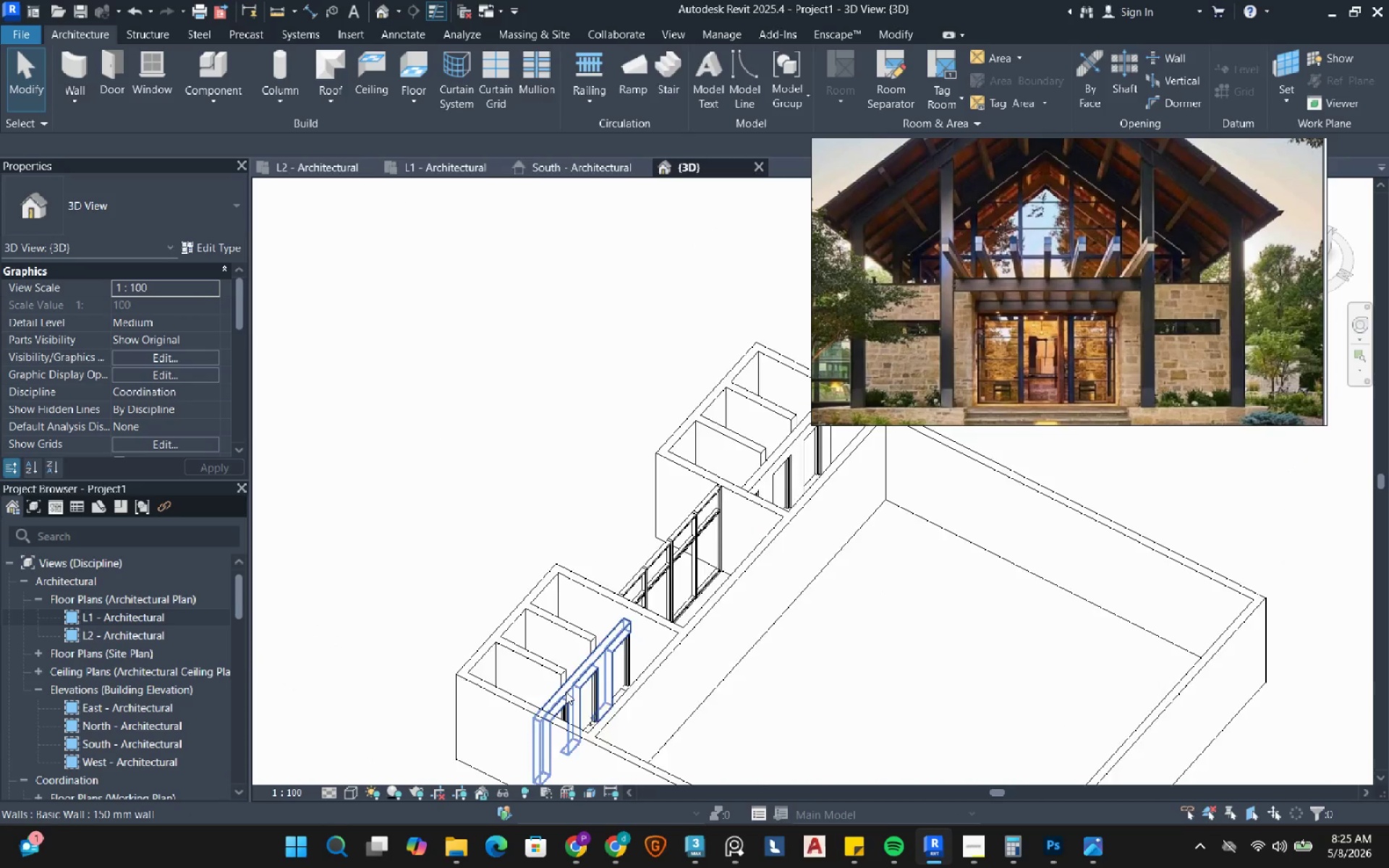 
scroll: coordinate [614, 678], scroll_direction: up, amount: 20.0
 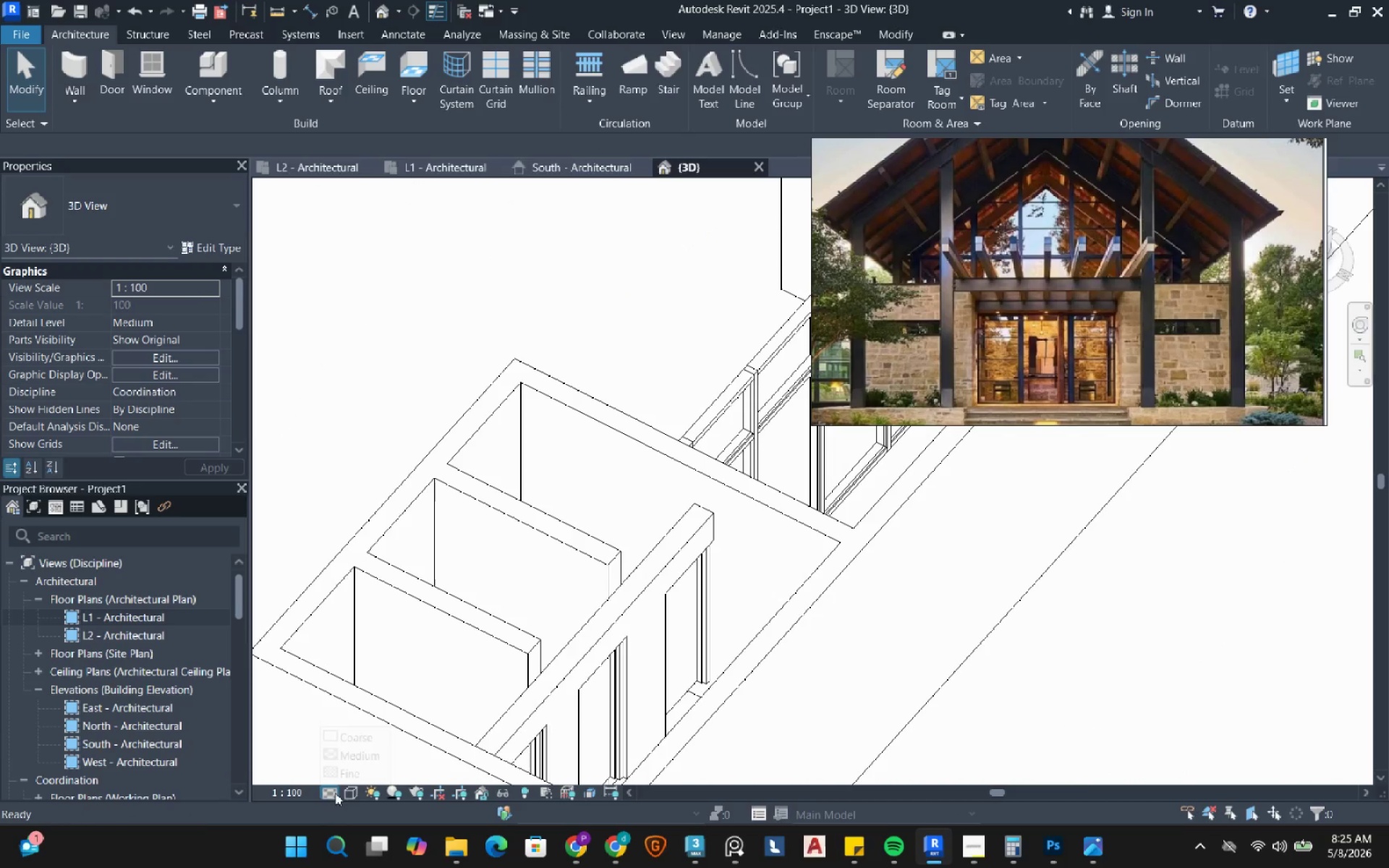 
double_click([349, 780])
 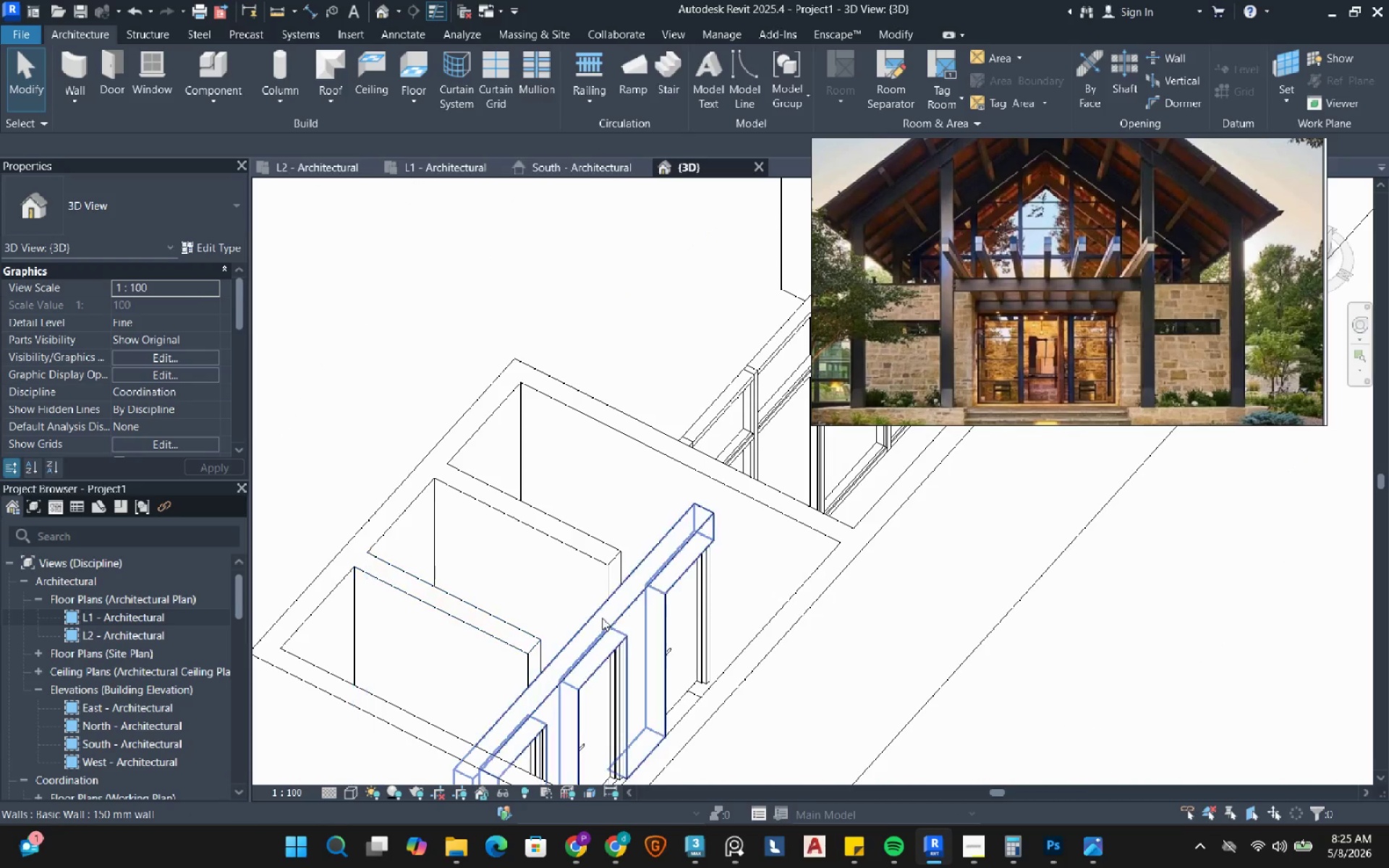 
scroll: coordinate [653, 579], scroll_direction: down, amount: 2.0
 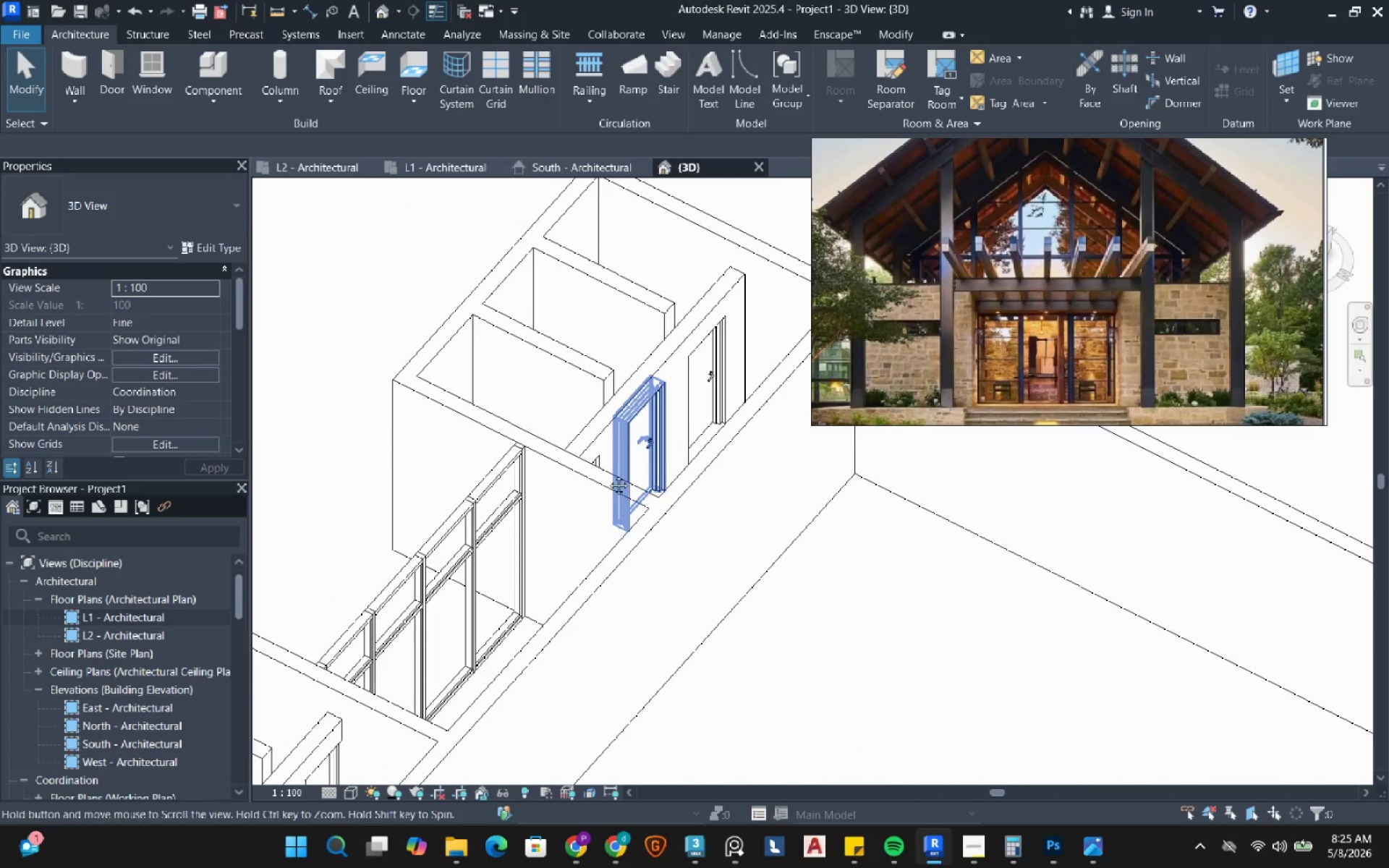 
hold_key(key=ShiftRight, duration=0.55)
 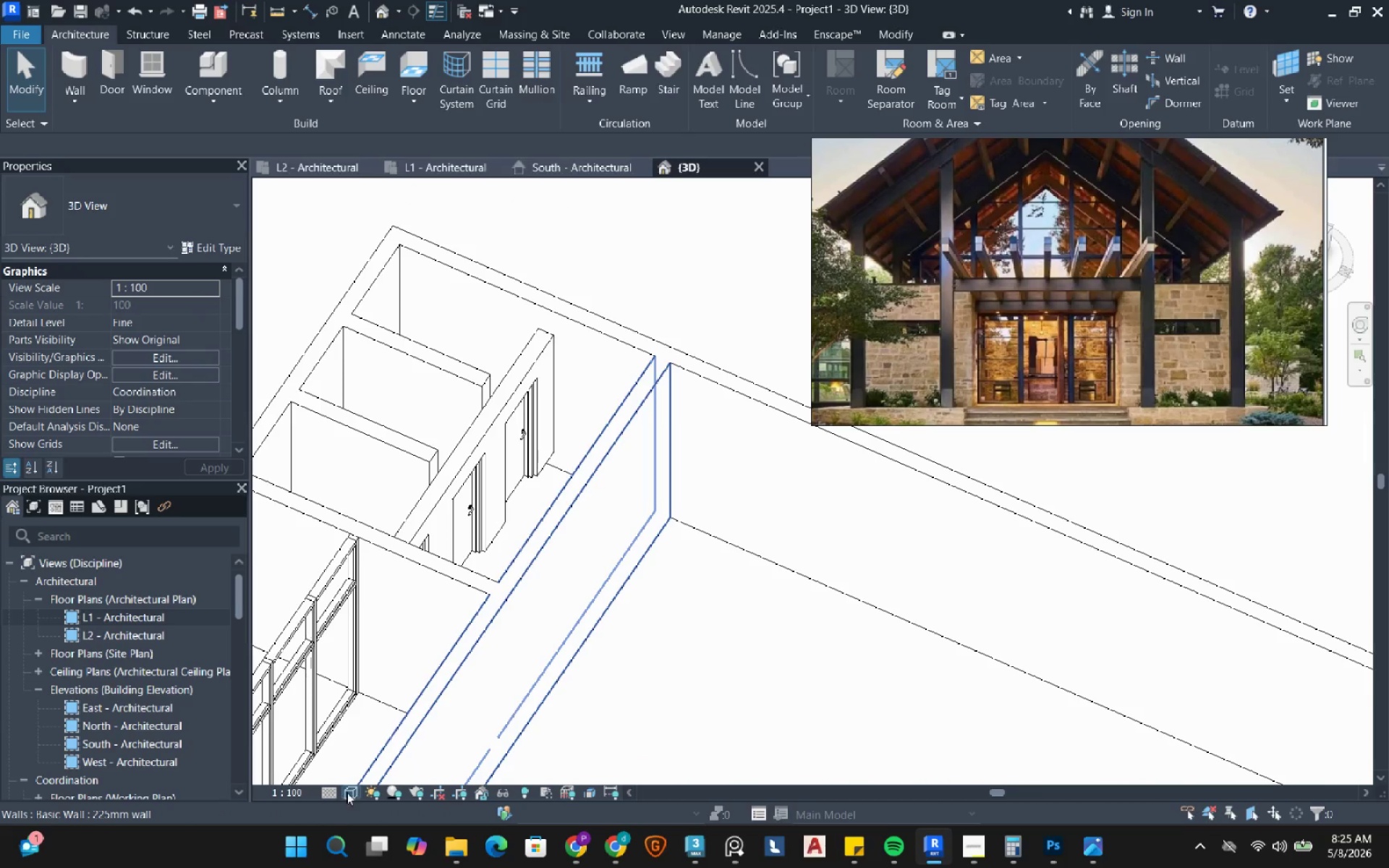 
left_click([352, 789])
 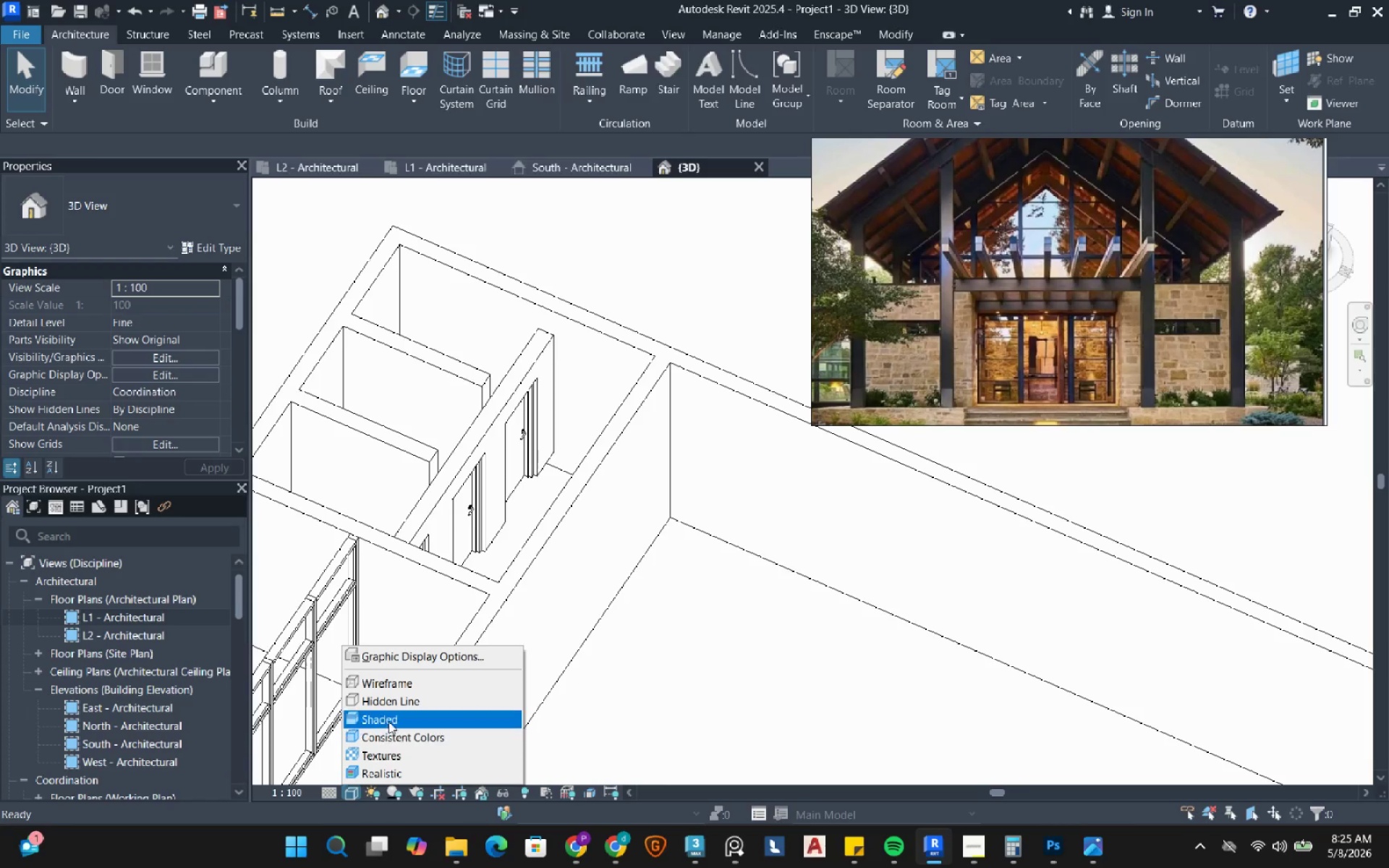 
left_click([391, 718])
 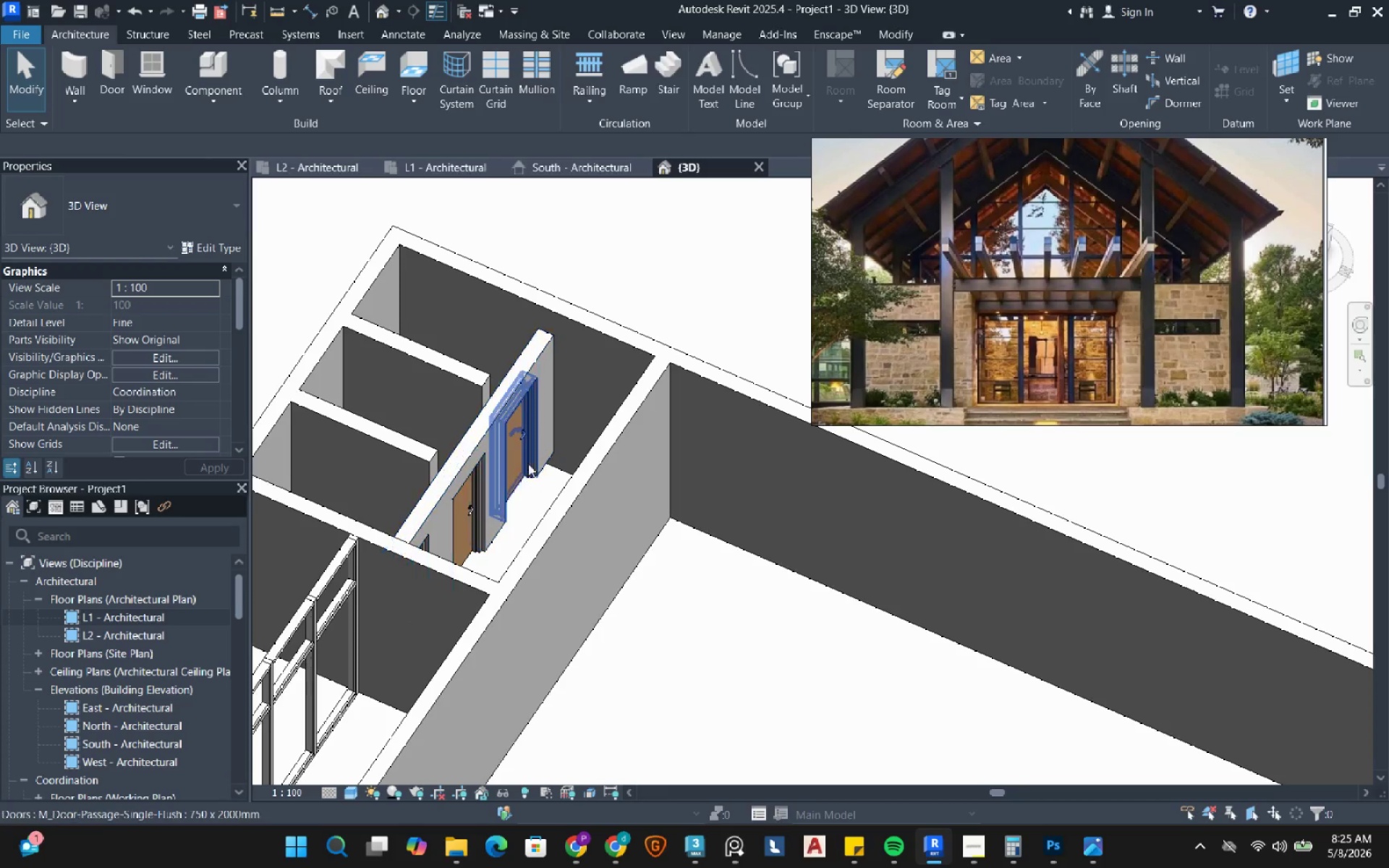 
hold_key(key=ShiftRight, duration=3.64)
 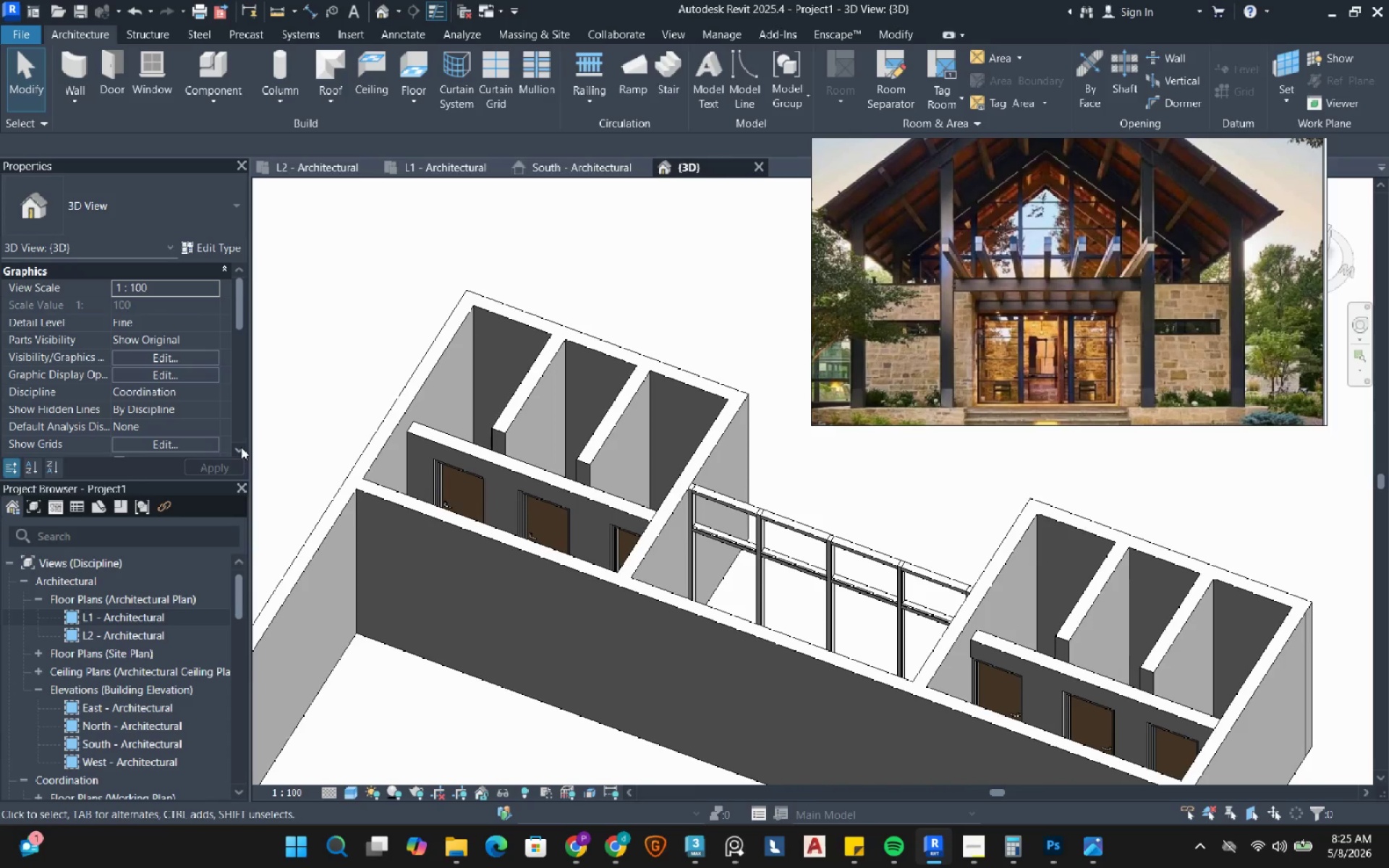 
scroll: coordinate [528, 458], scroll_direction: down, amount: 1.0
 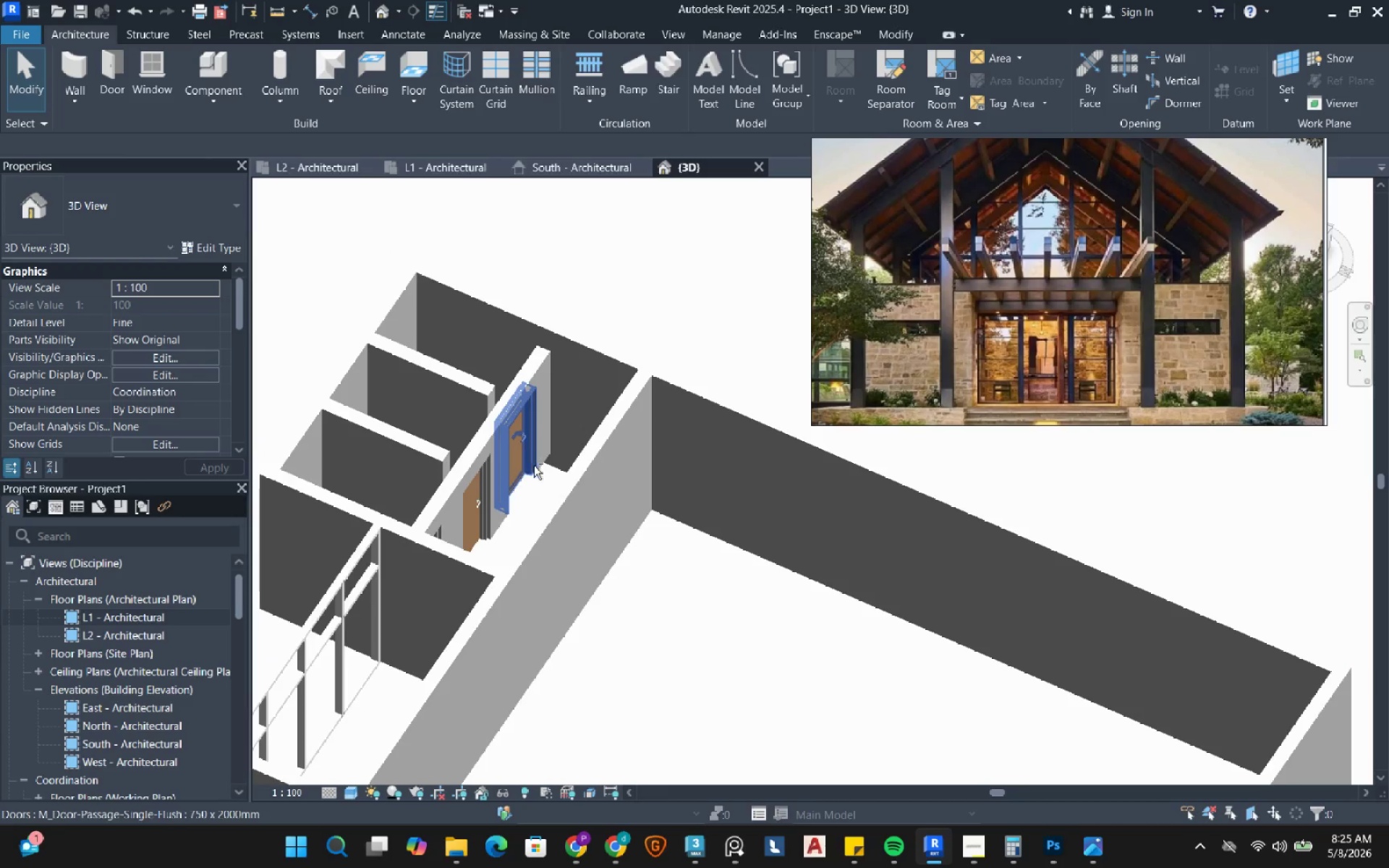 
type(ma)
 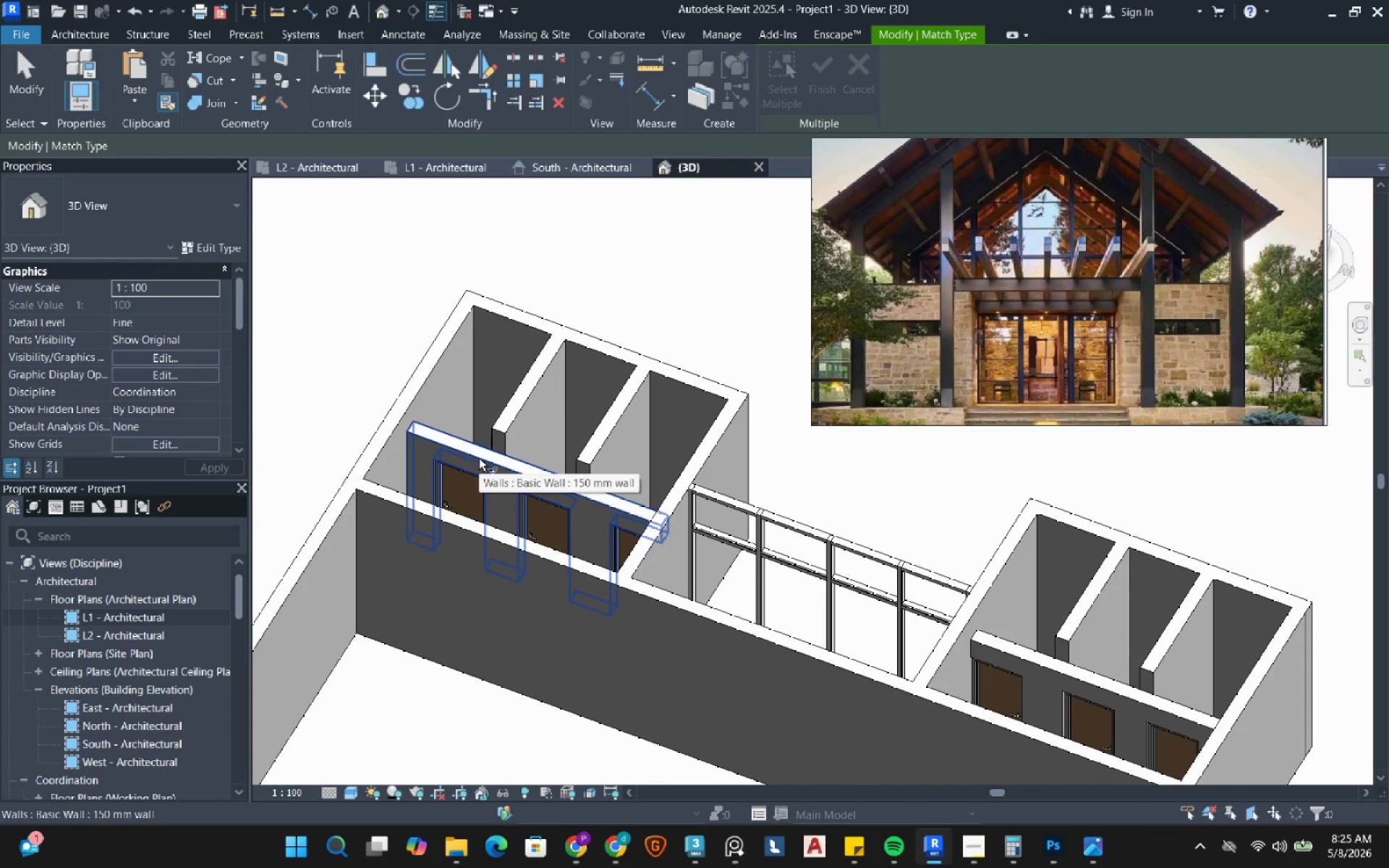 
left_click([479, 459])
 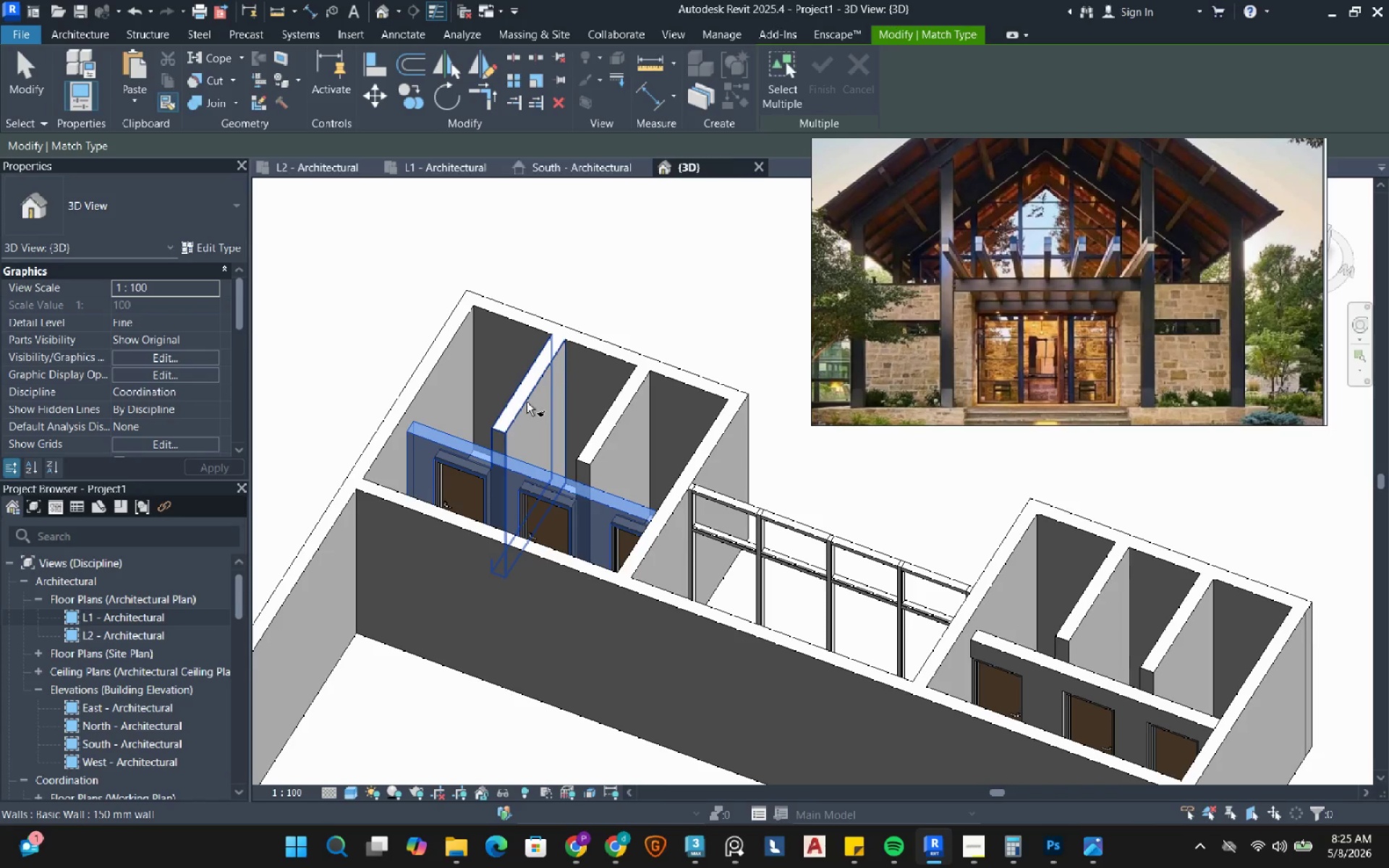 
double_click([527, 401])
 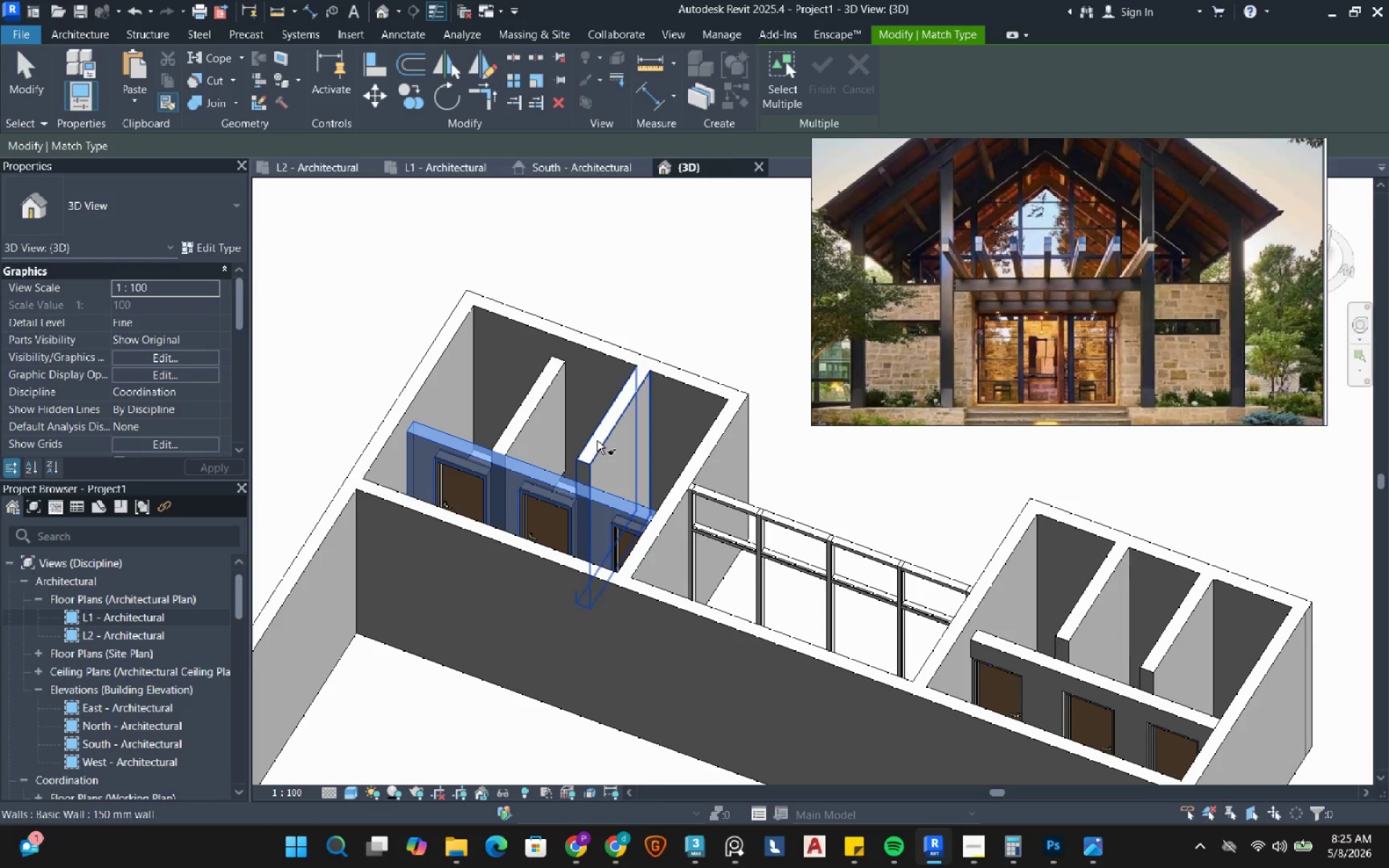 
left_click([597, 441])
 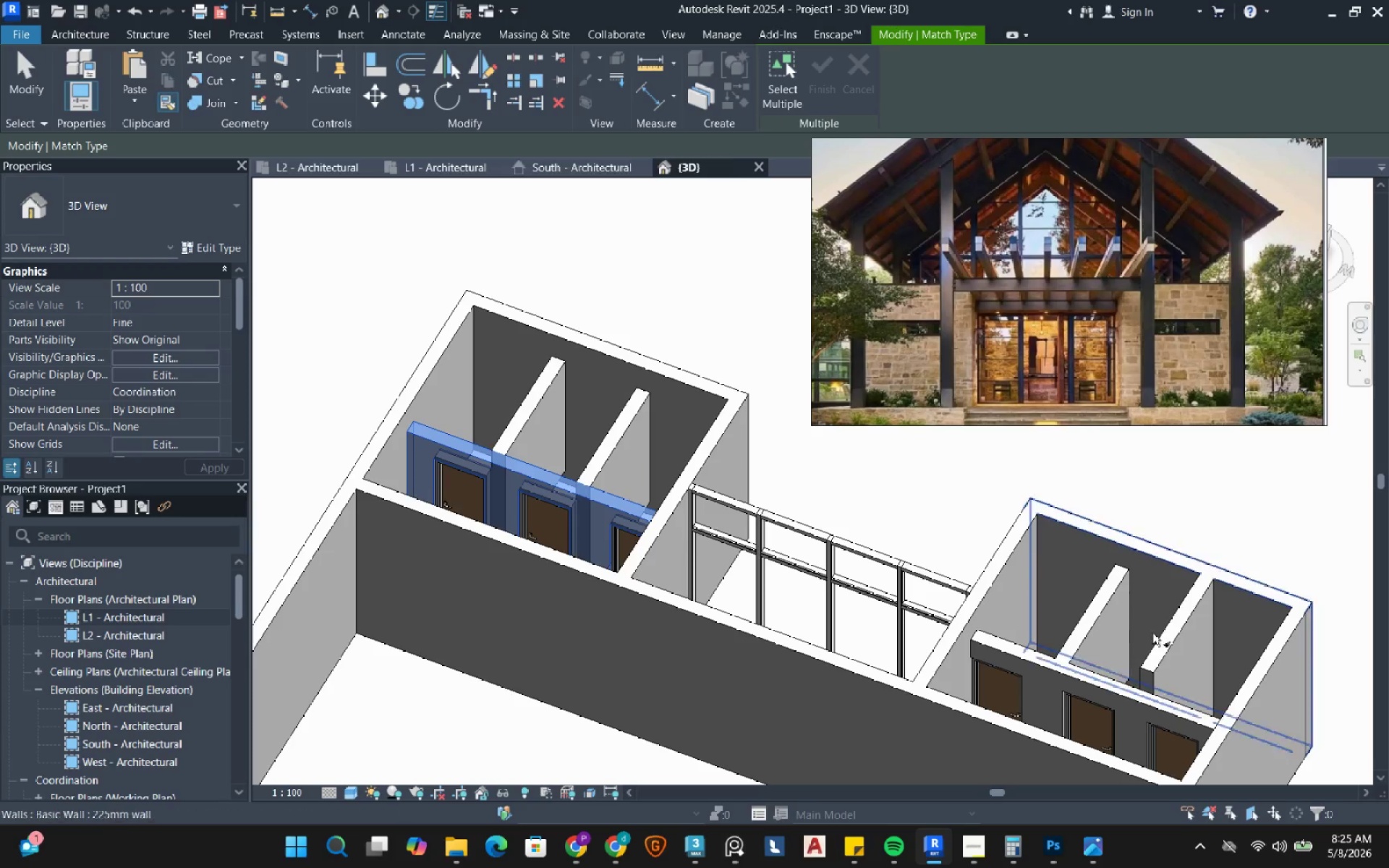 
left_click([1170, 646])
 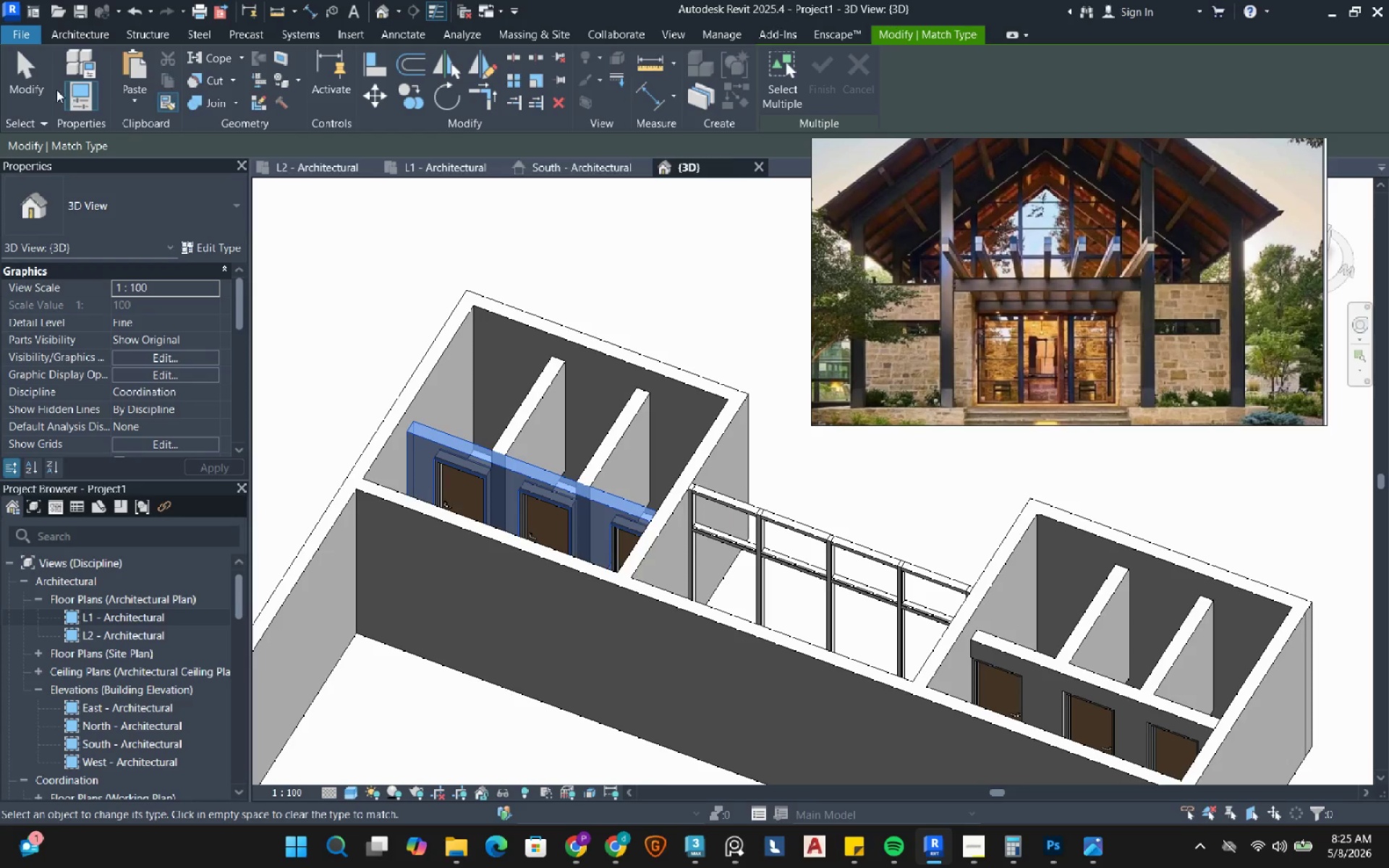 
left_click([40, 75])
 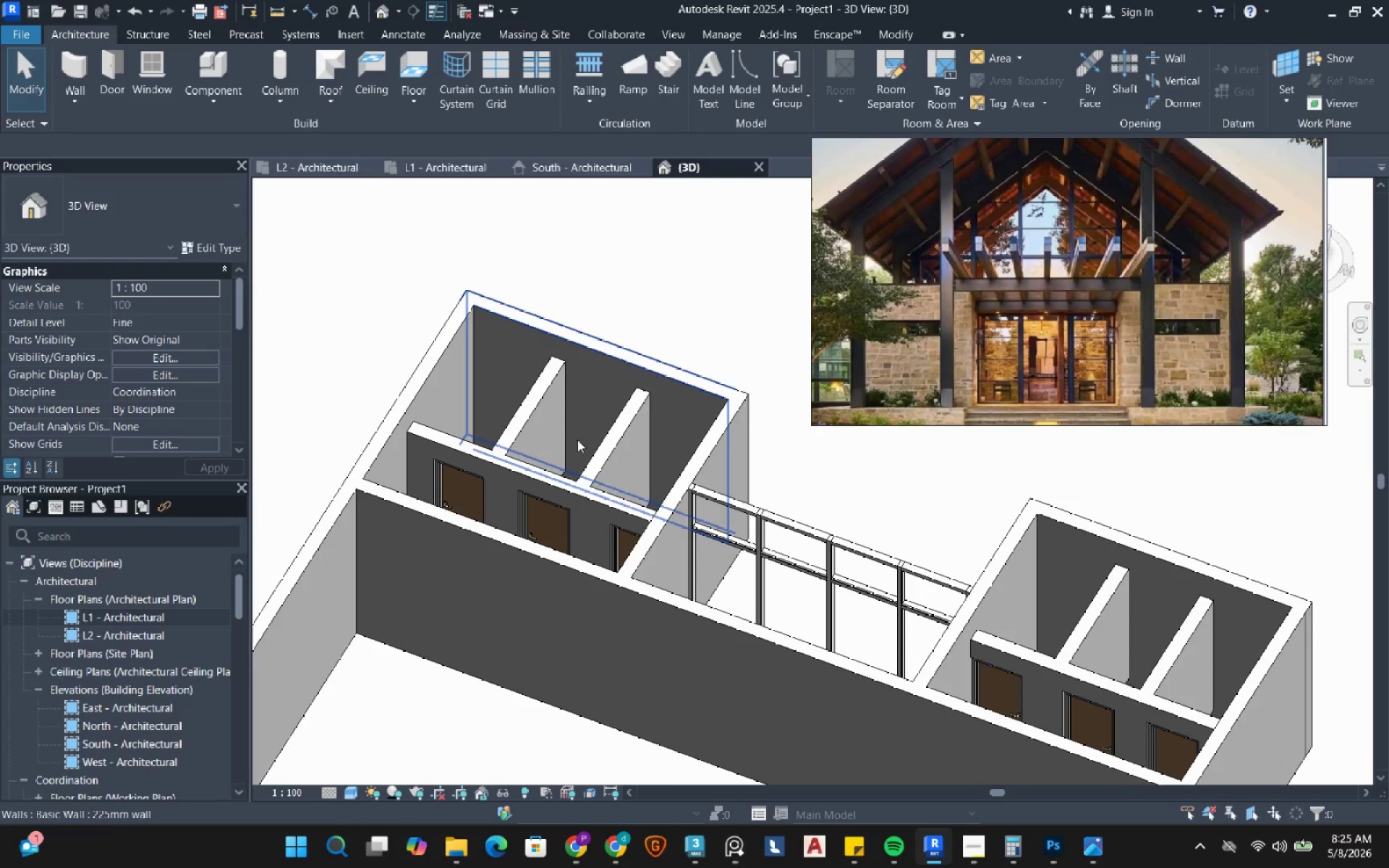 
left_click([541, 436])
 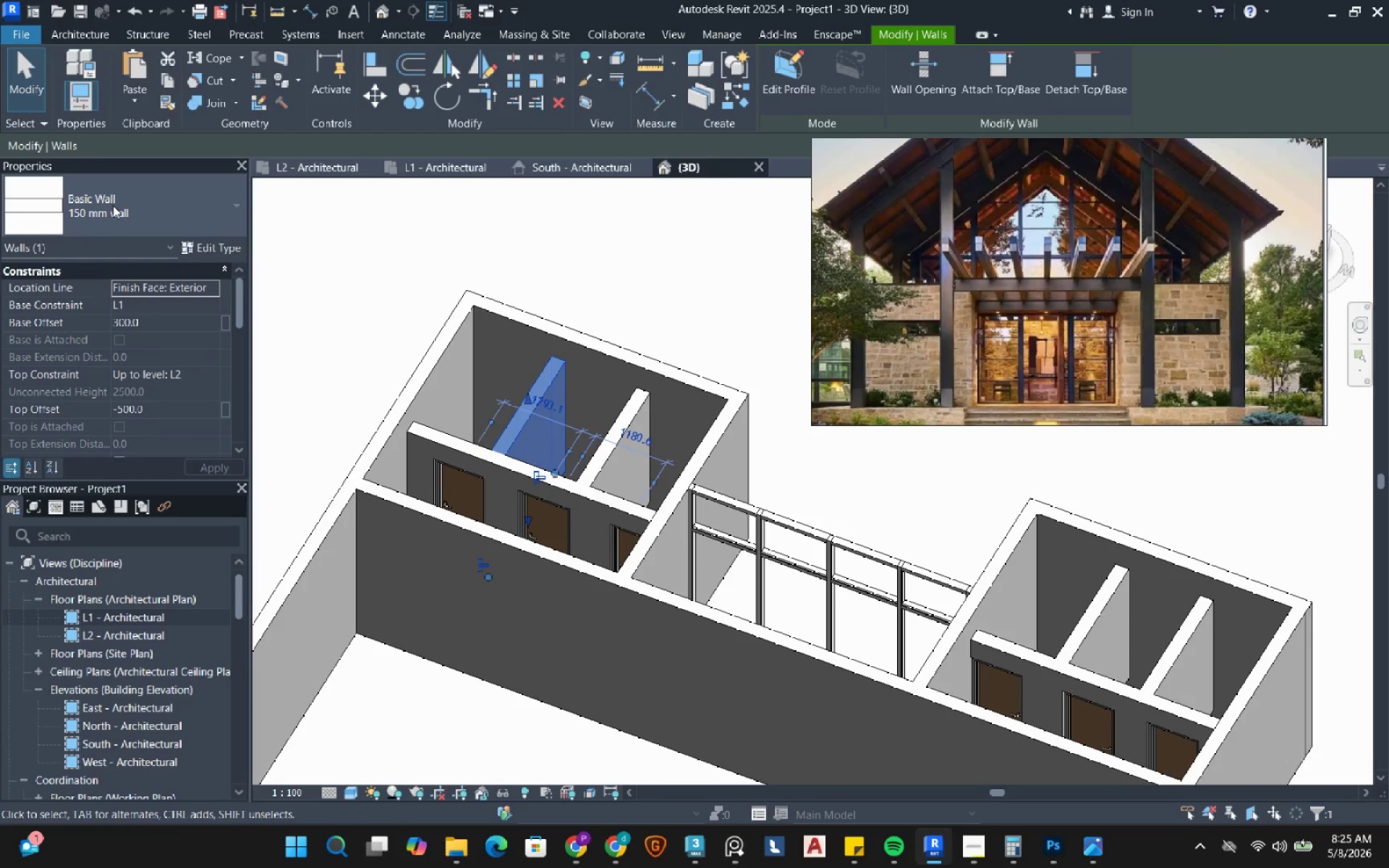 
left_click([113, 205])
 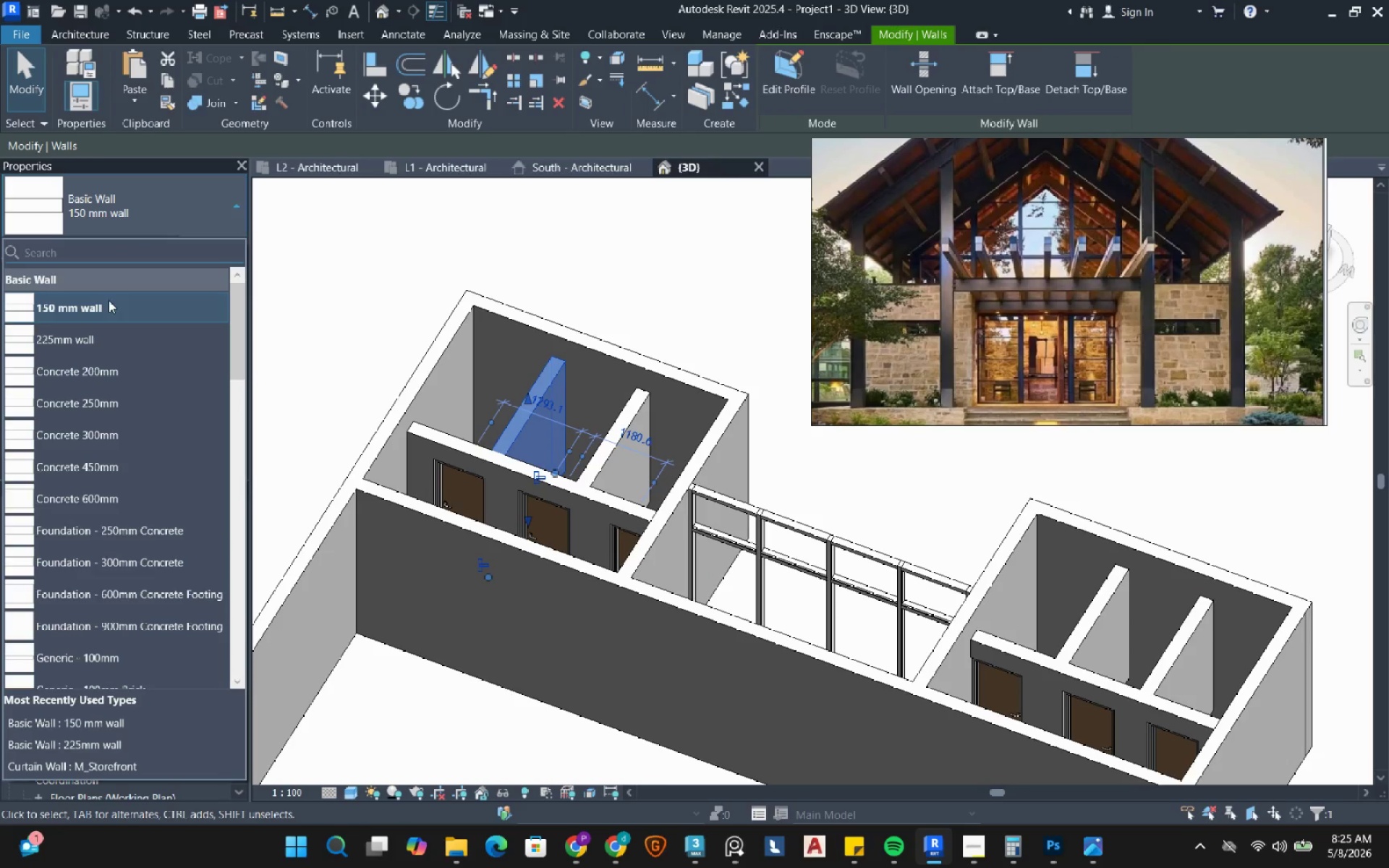 
scroll: coordinate [97, 561], scroll_direction: down, amount: 3.0
 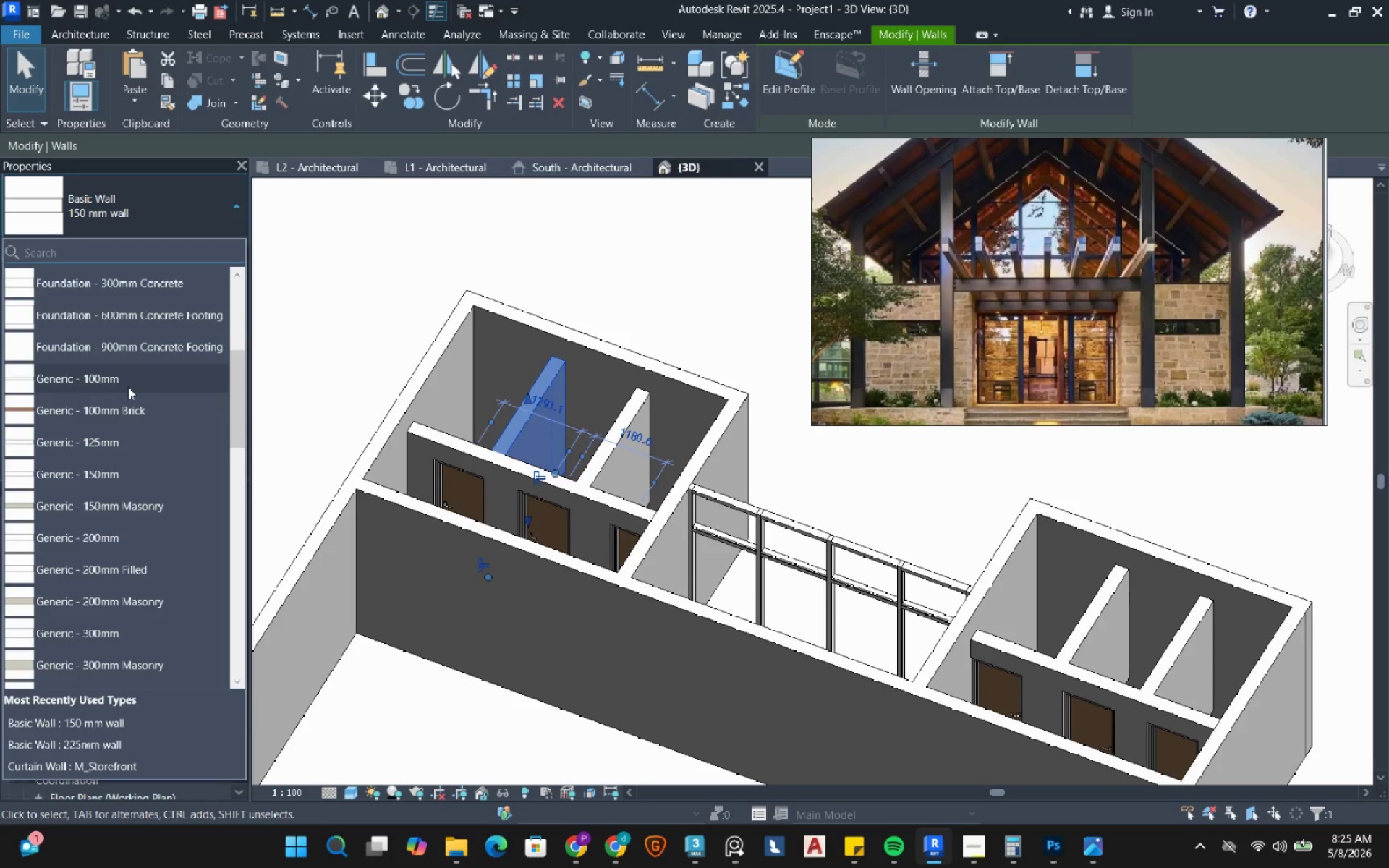 
left_click([128, 387])
 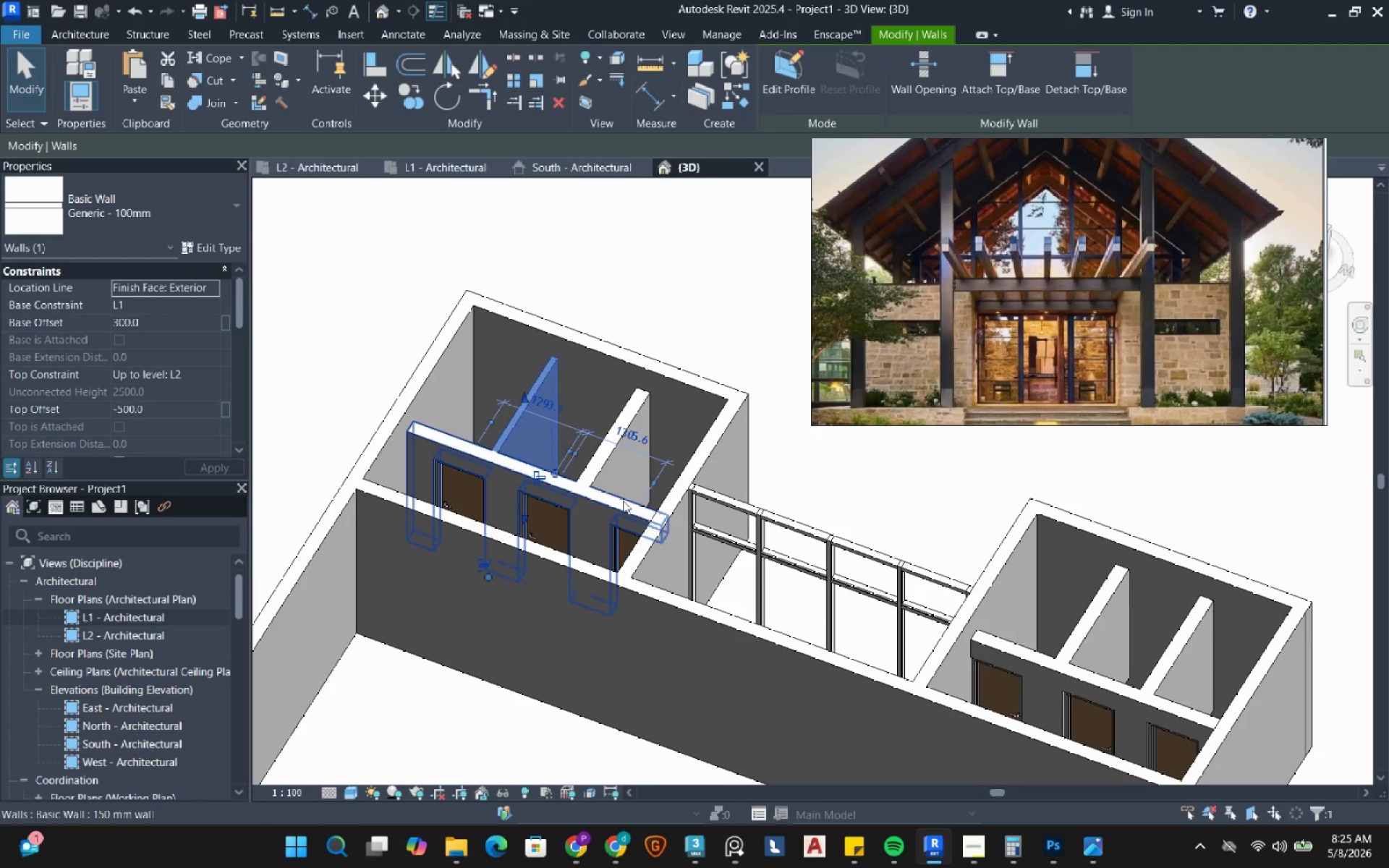 
left_click([608, 465])
 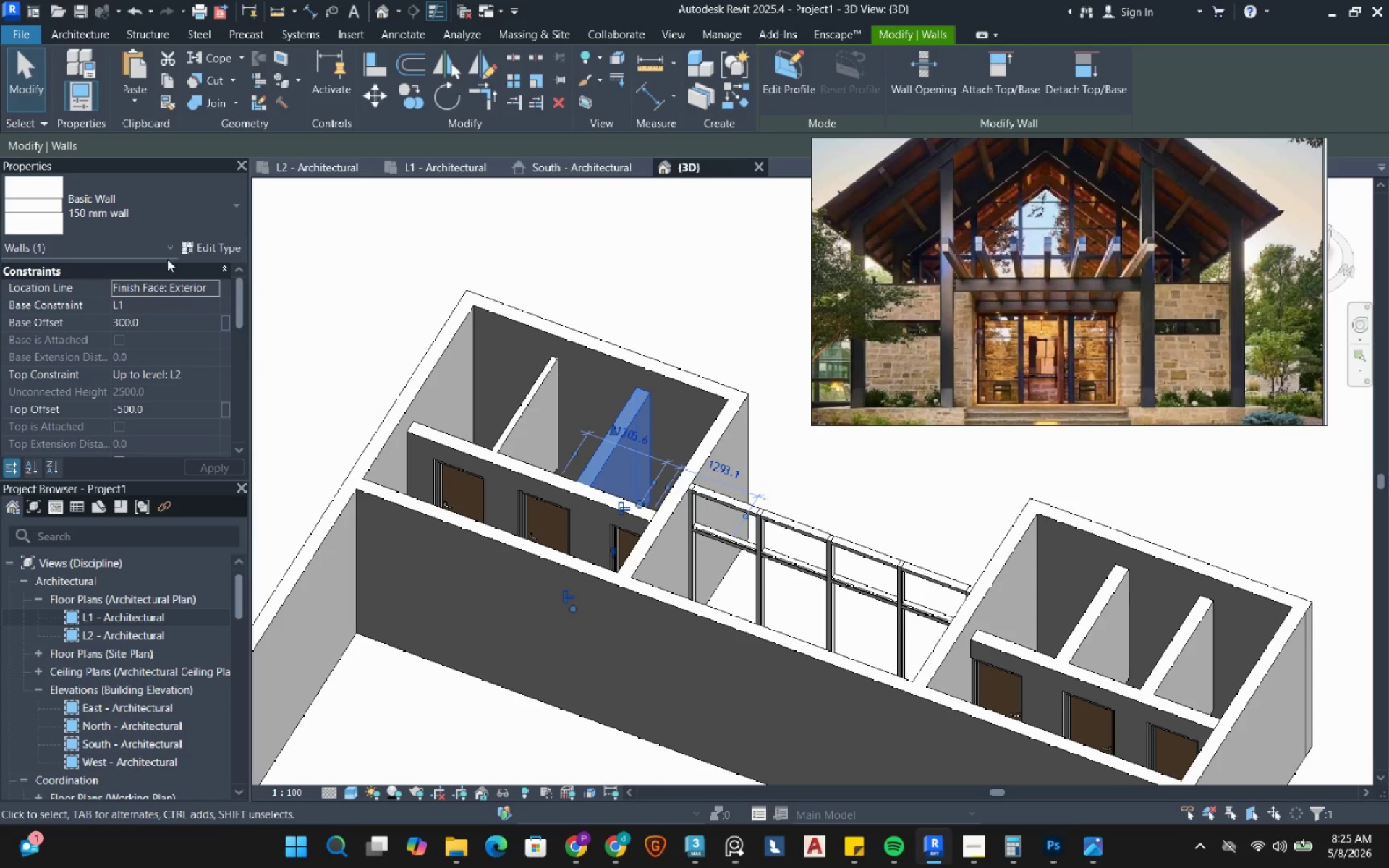 
left_click([158, 226])
 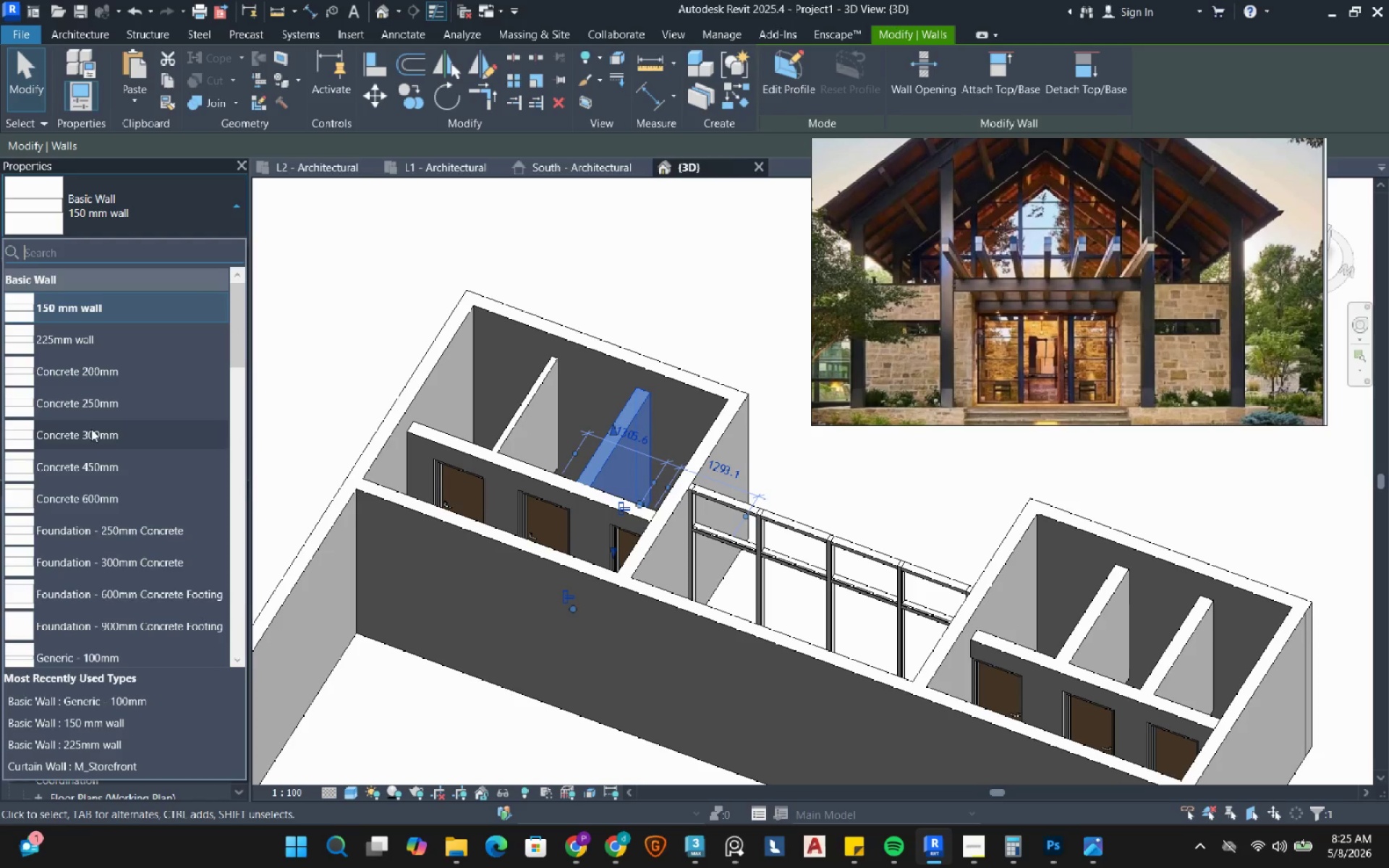 
scroll: coordinate [97, 449], scroll_direction: down, amount: 2.0
 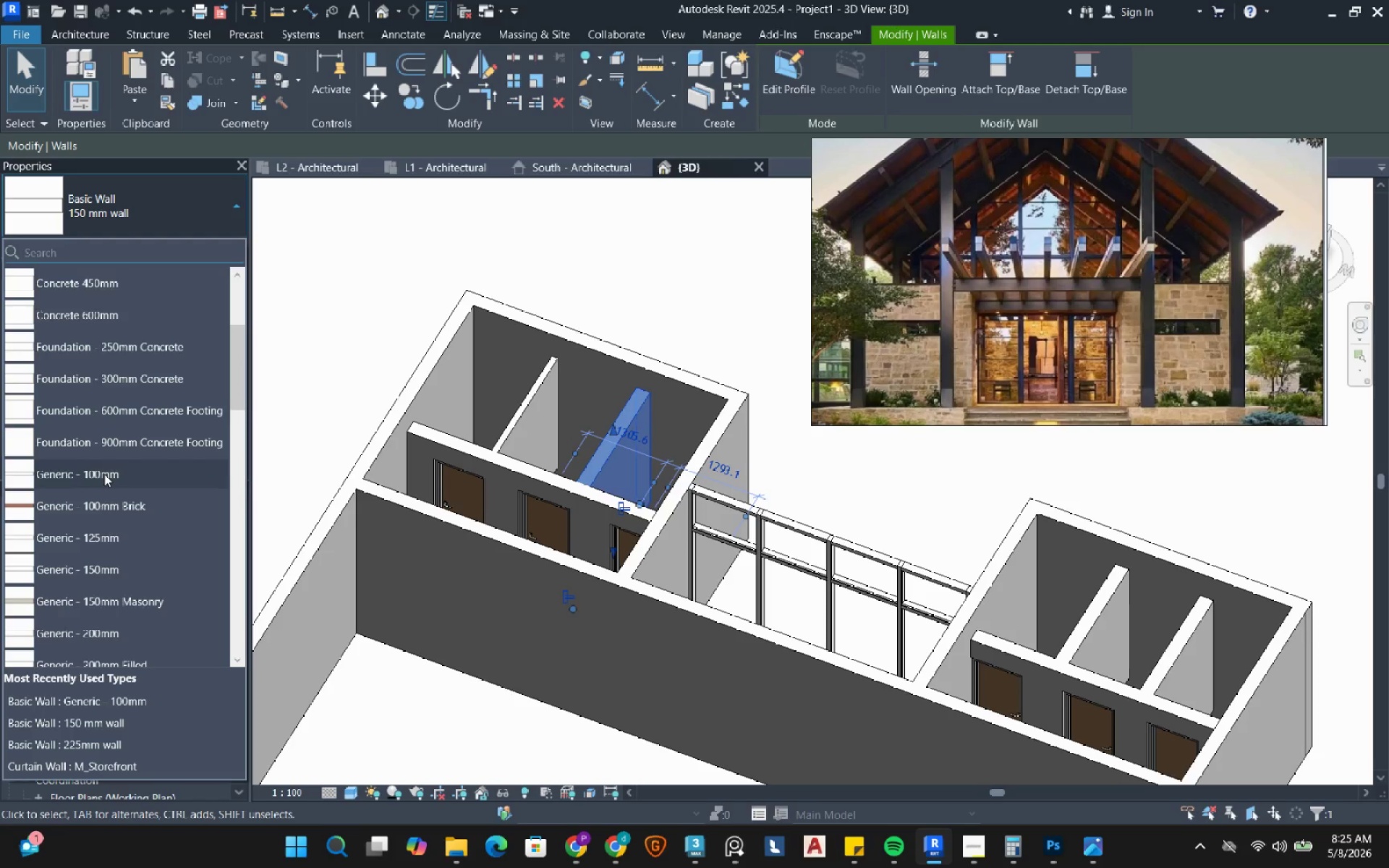 
left_click([104, 474])
 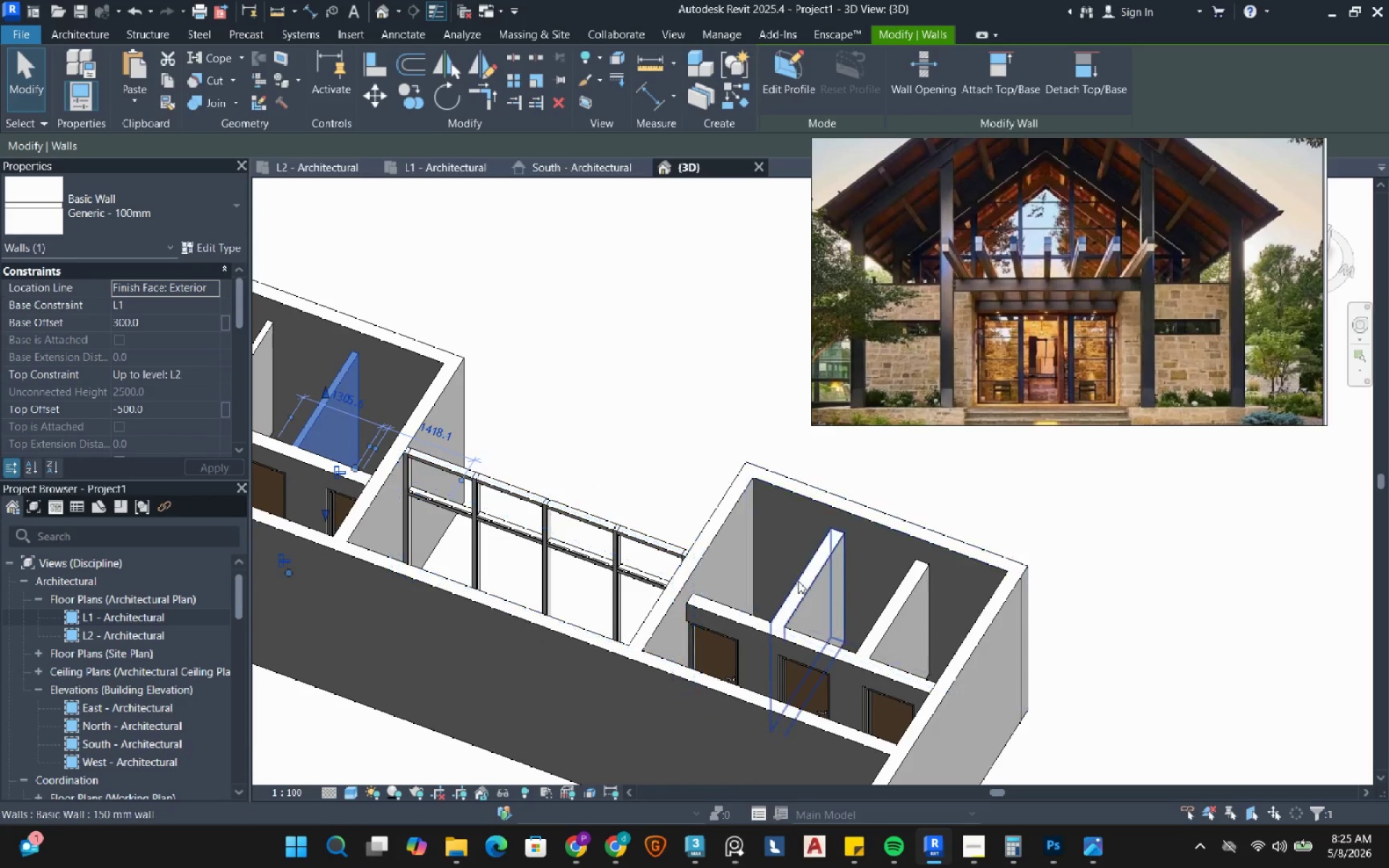 
left_click([798, 581])
 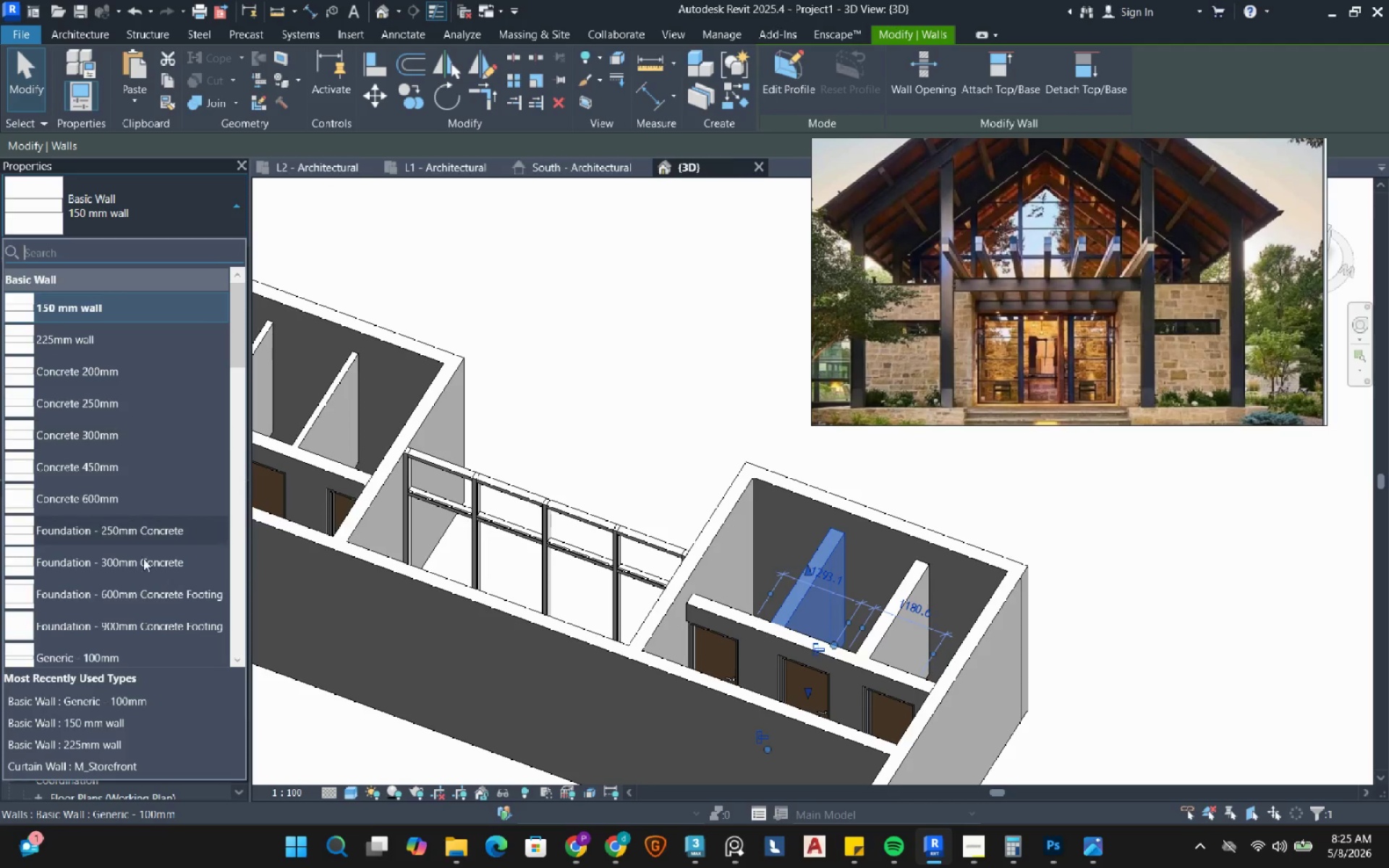 
left_click([140, 650])
 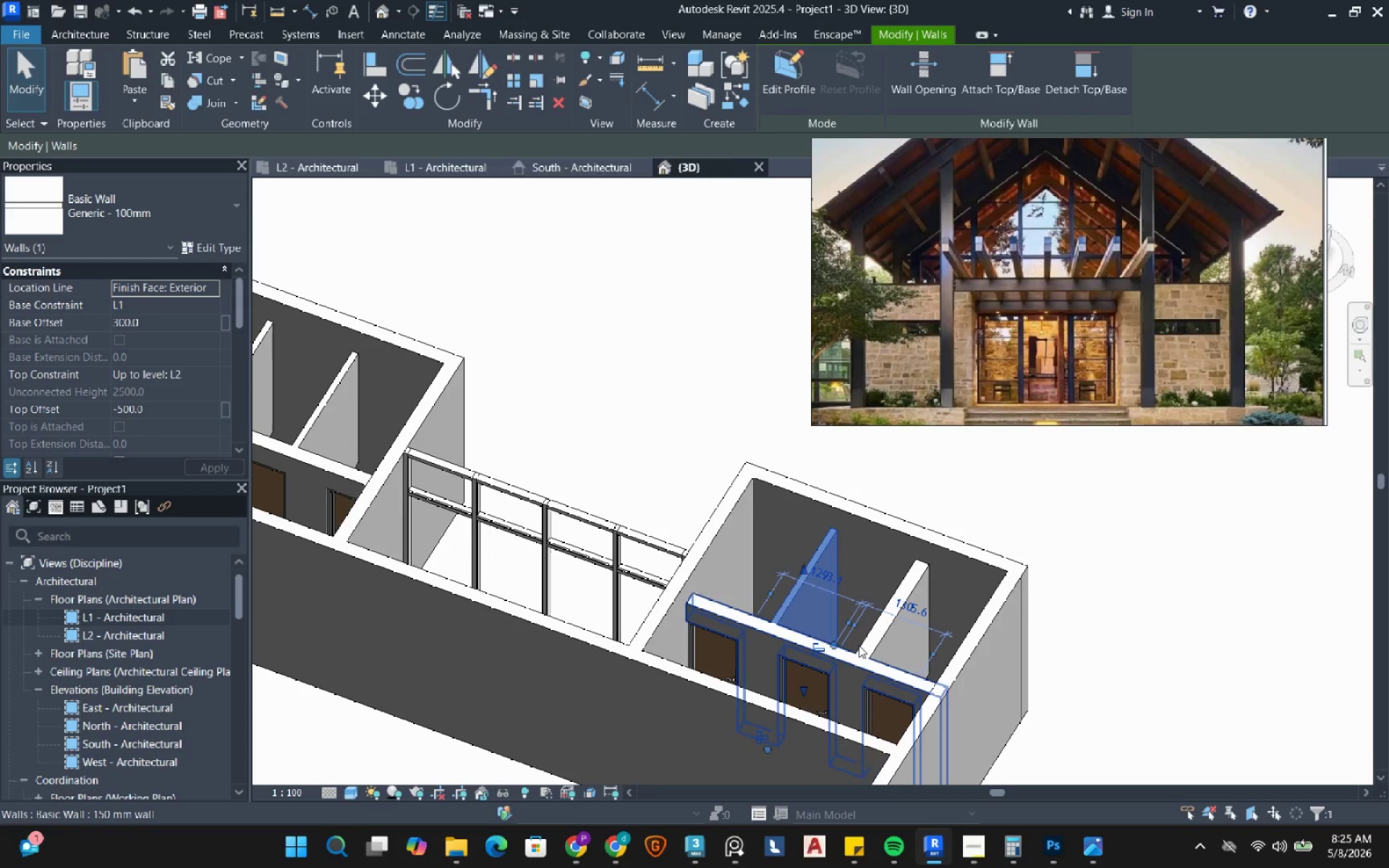 
left_click([866, 646])
 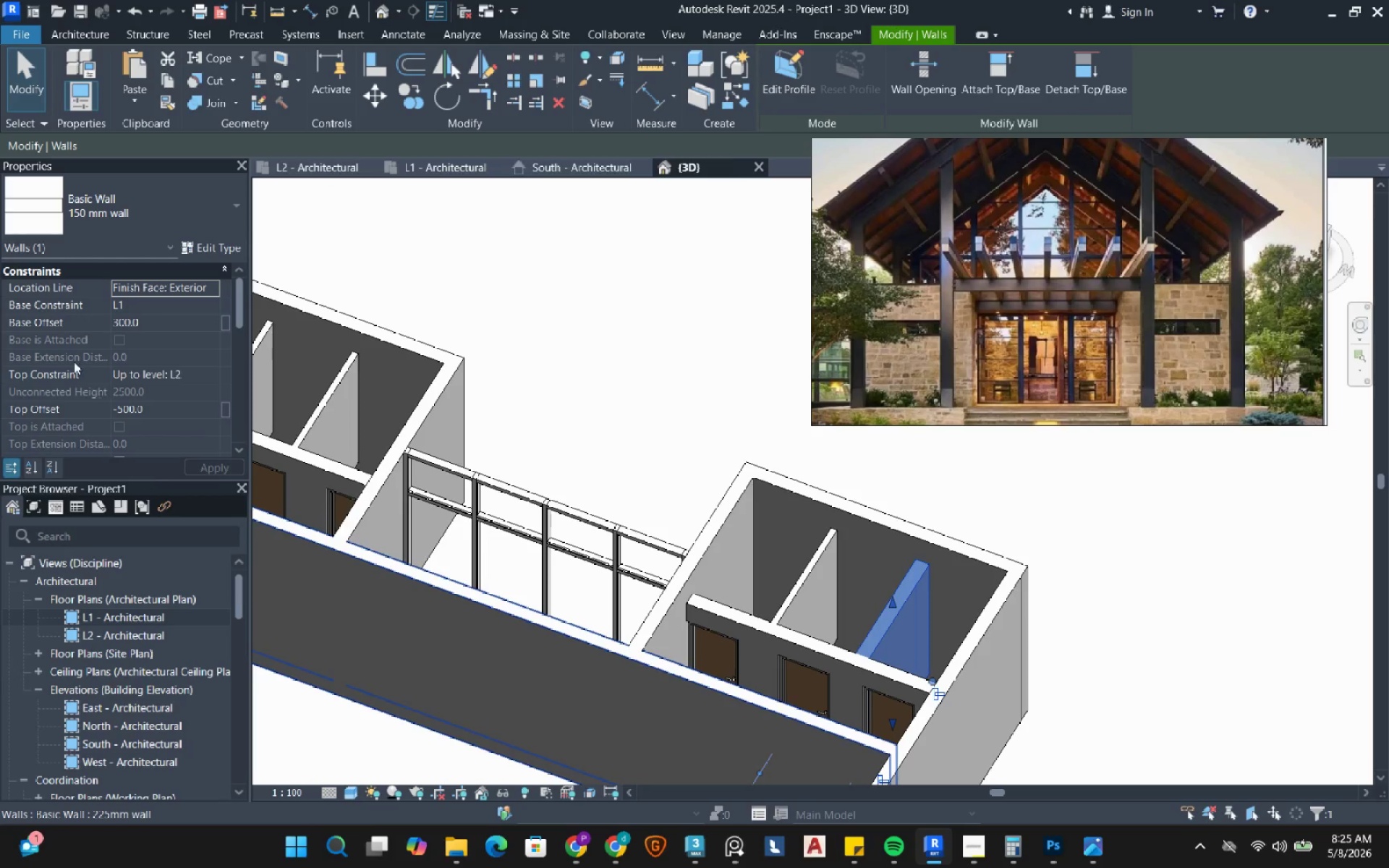 
left_click([116, 225])
 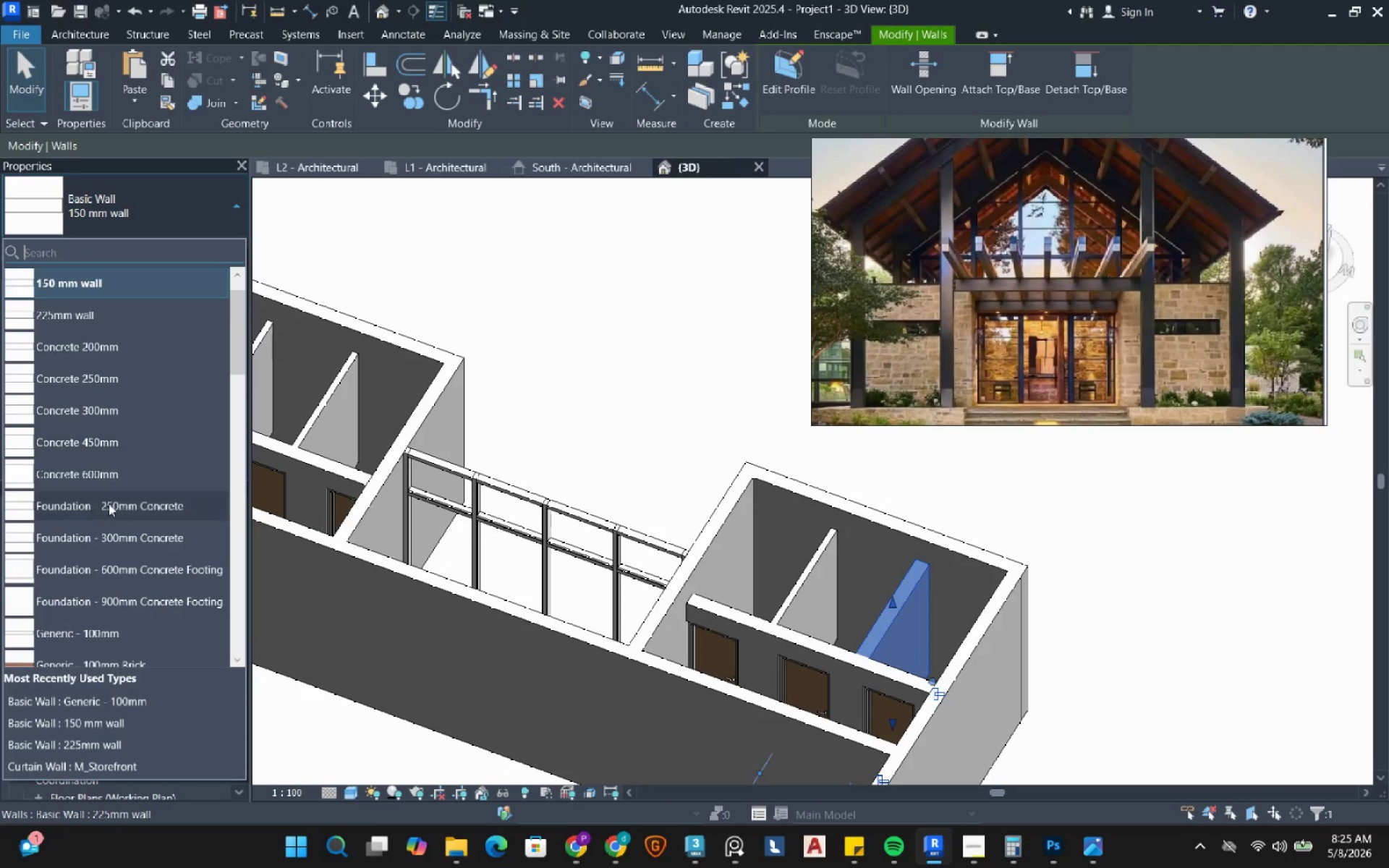 
scroll: coordinate [110, 526], scroll_direction: down, amount: 2.0
 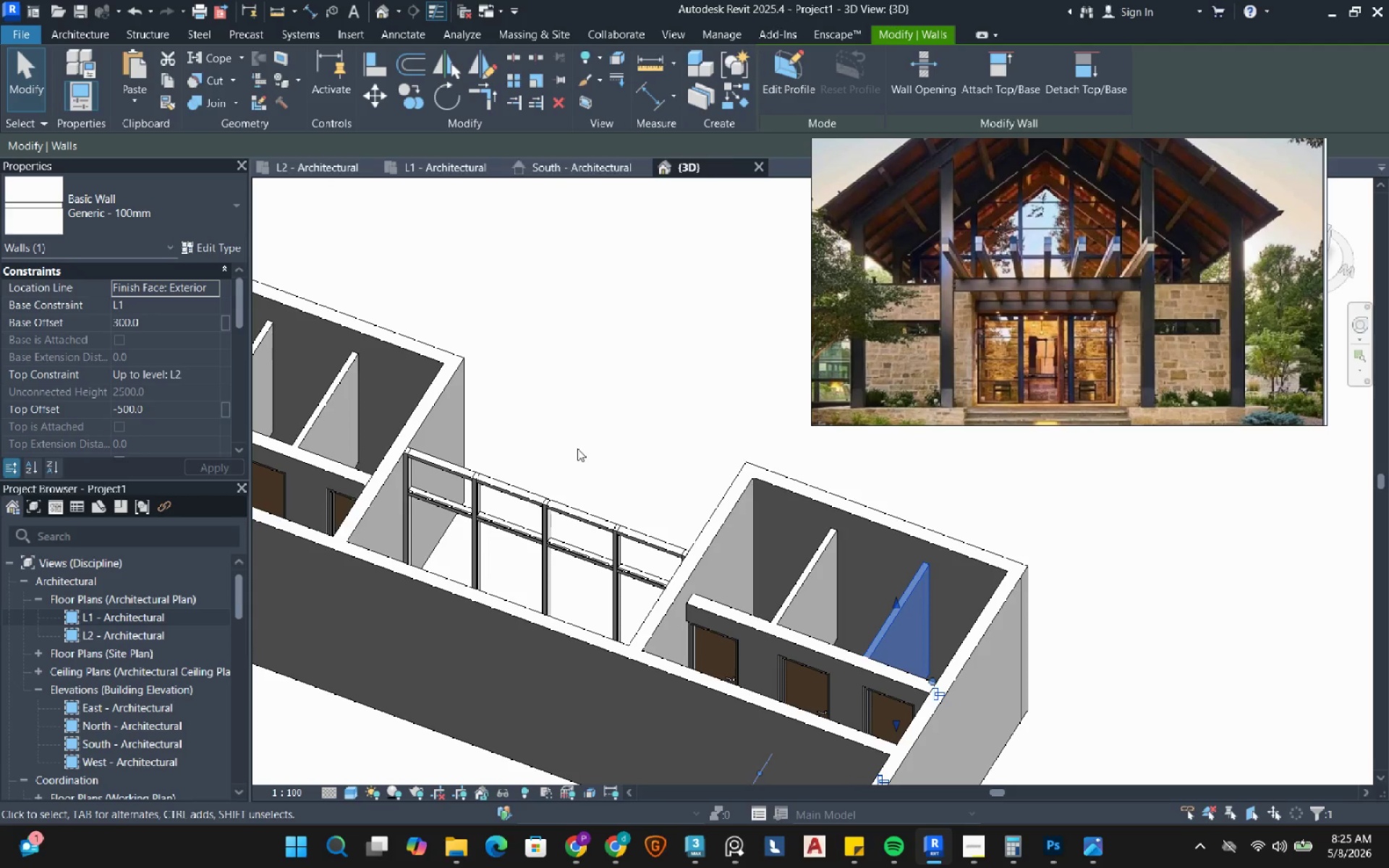 
left_click([638, 419])
 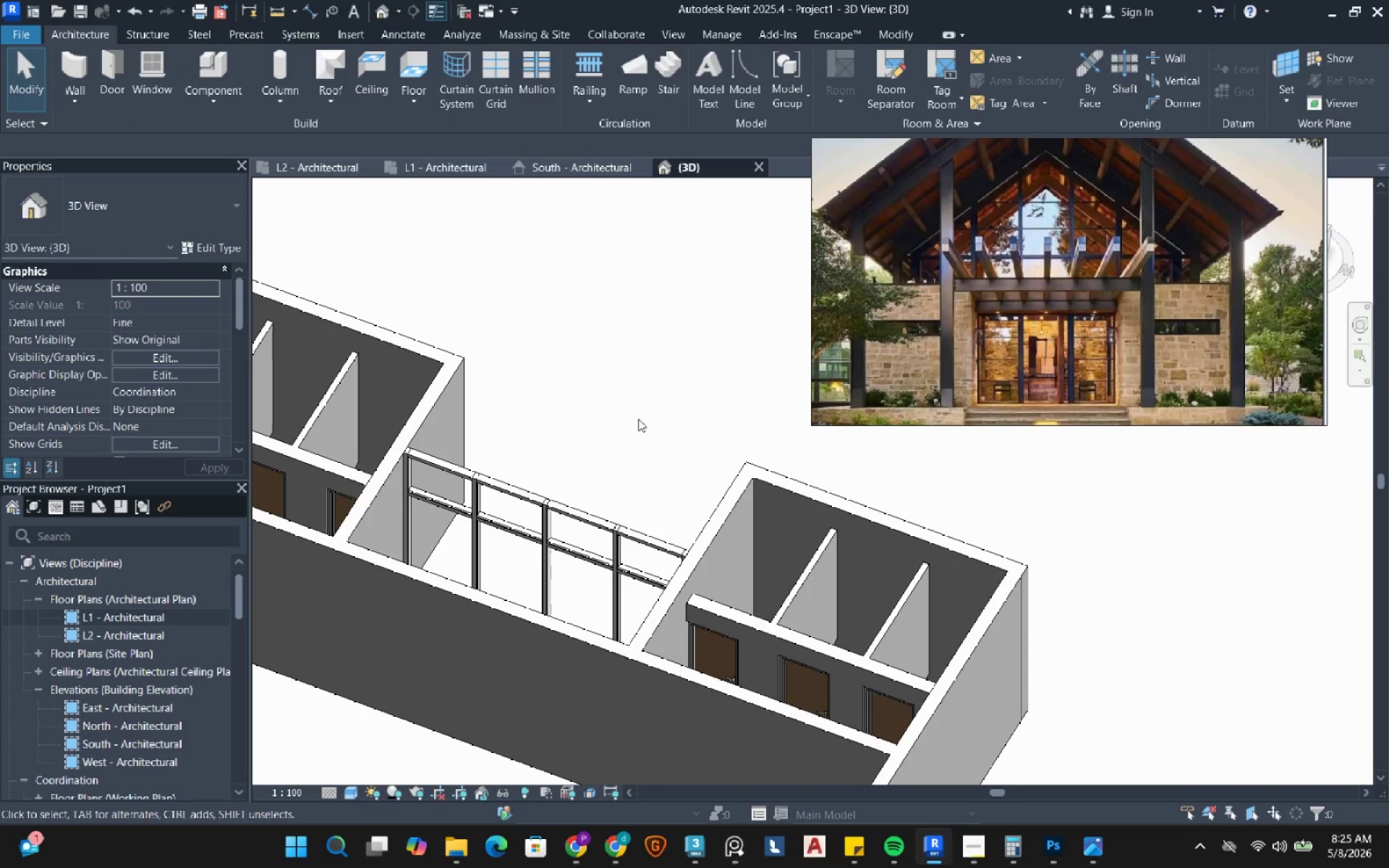 
hold_key(key=ShiftRight, duration=1.14)
 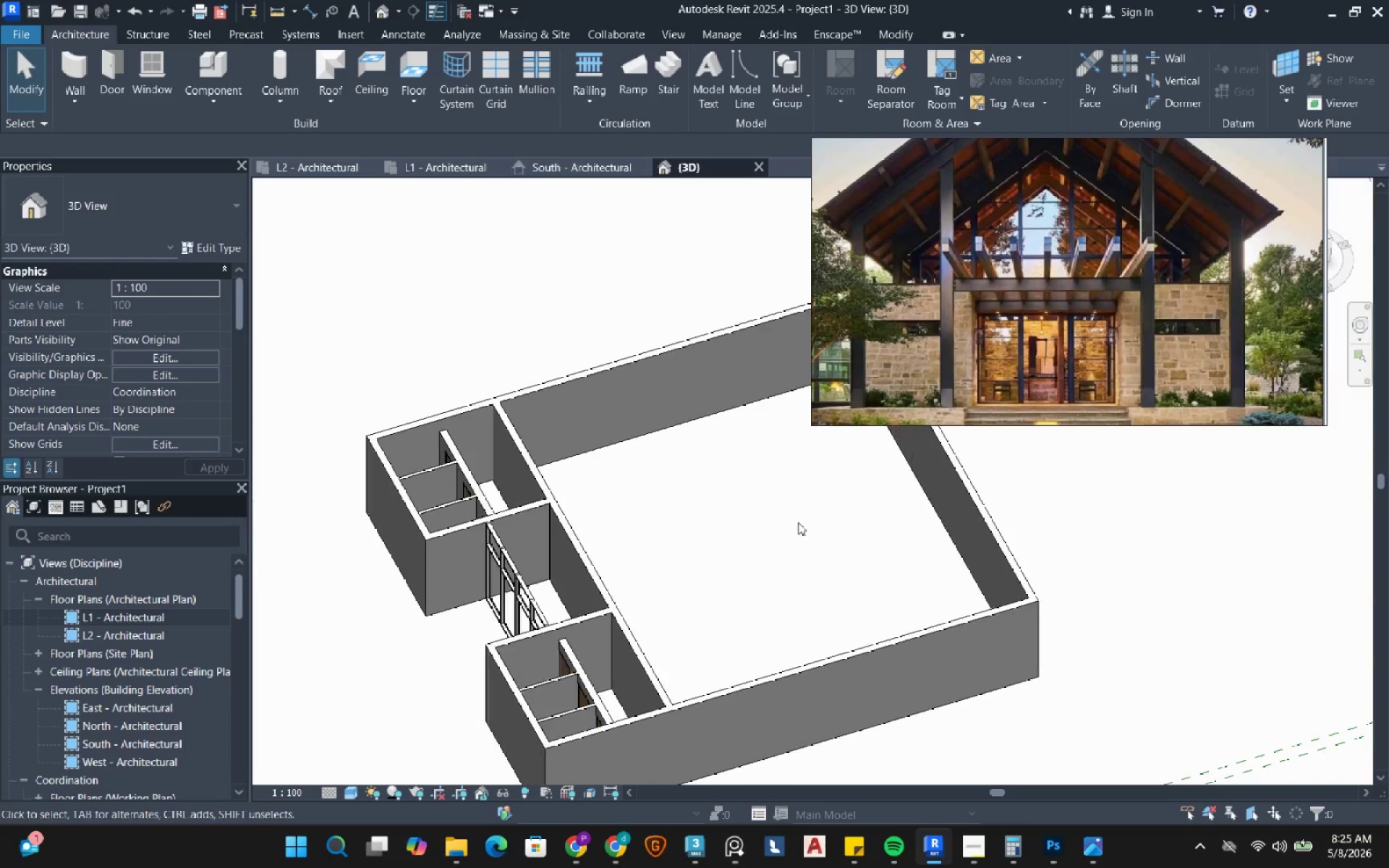 
scroll: coordinate [638, 419], scroll_direction: down, amount: 5.0
 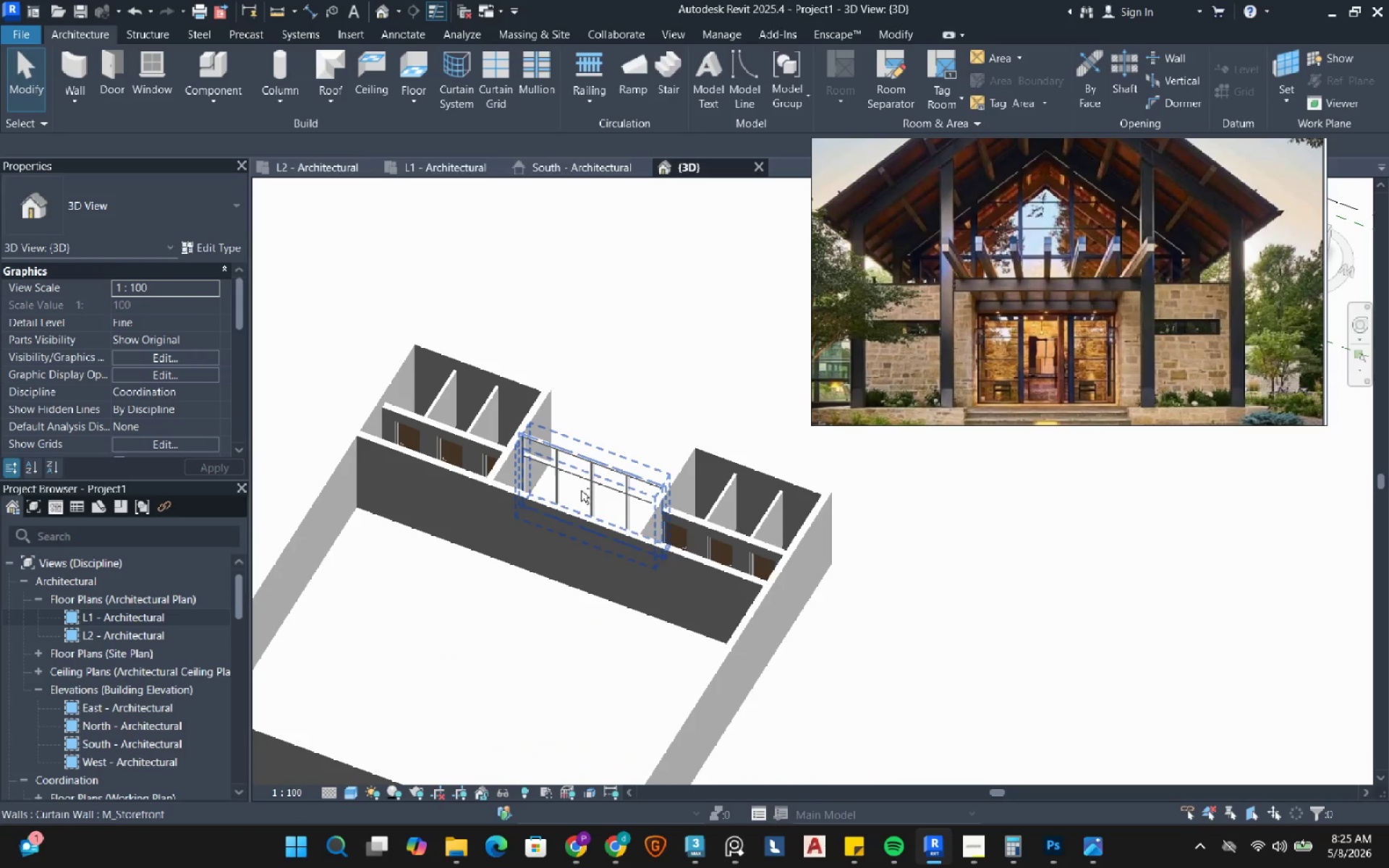 
hold_key(key=ShiftRight, duration=2.12)
 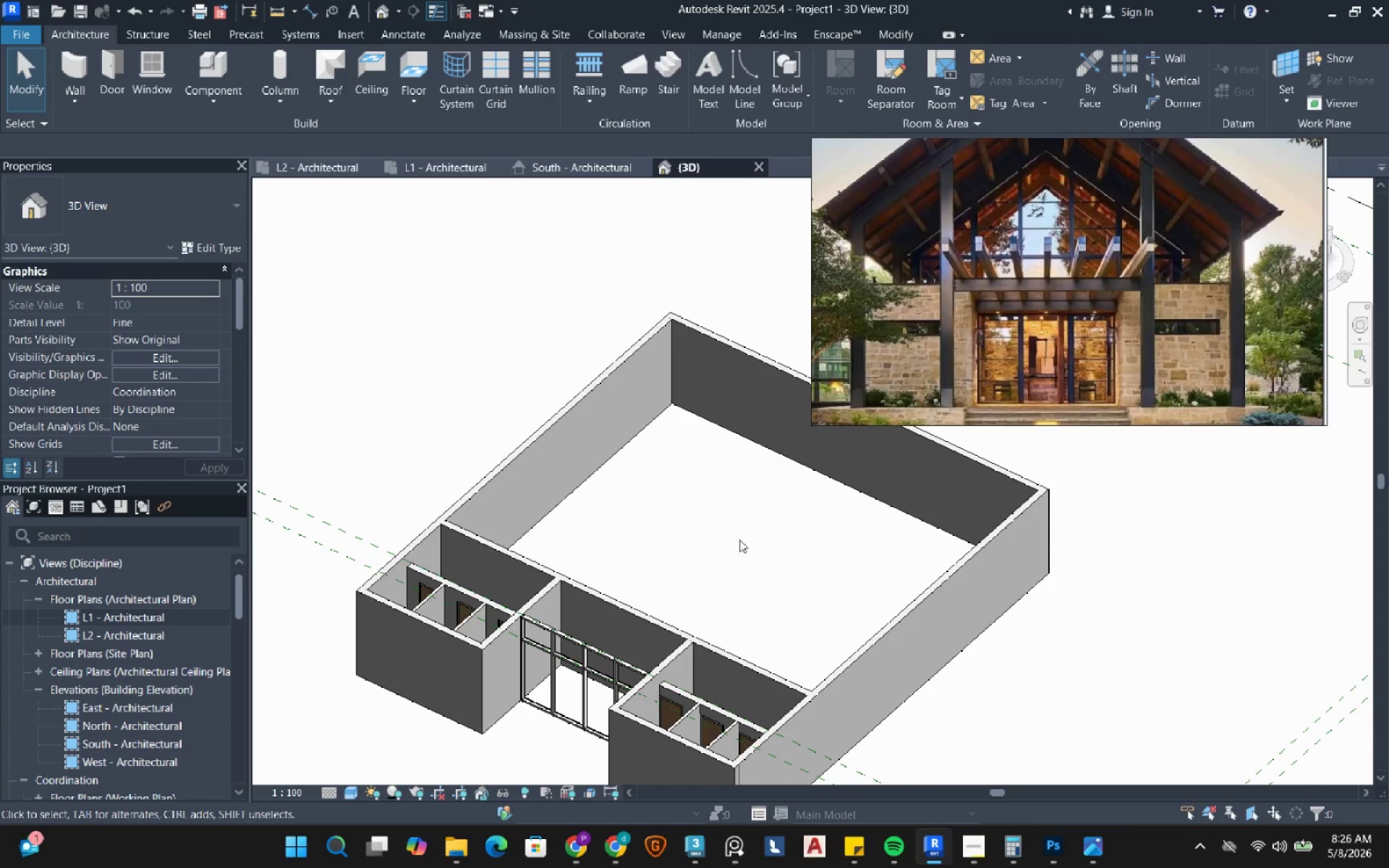 
scroll: coordinate [1071, 365], scroll_direction: up, amount: 3.0
 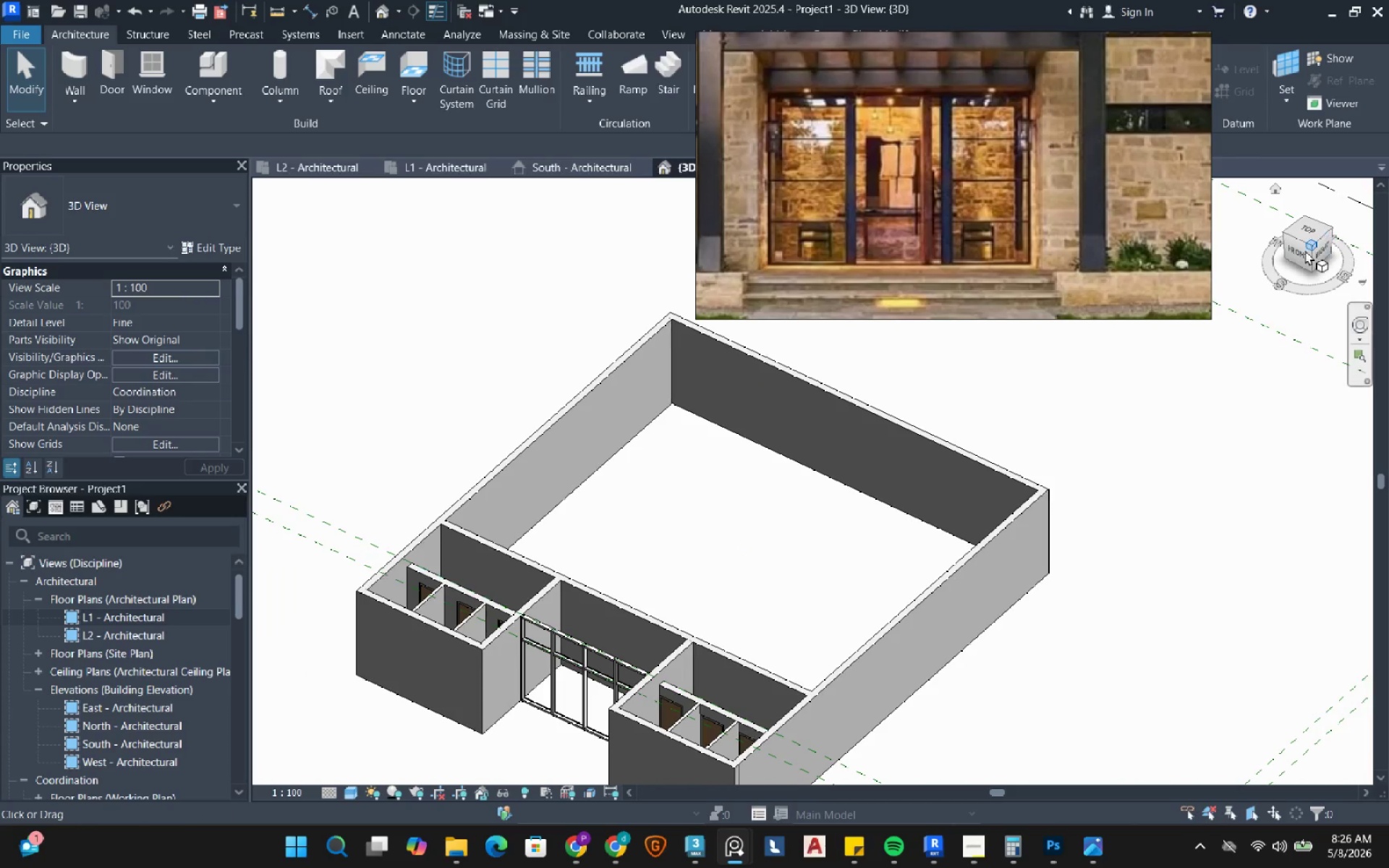 
left_click([1298, 254])
 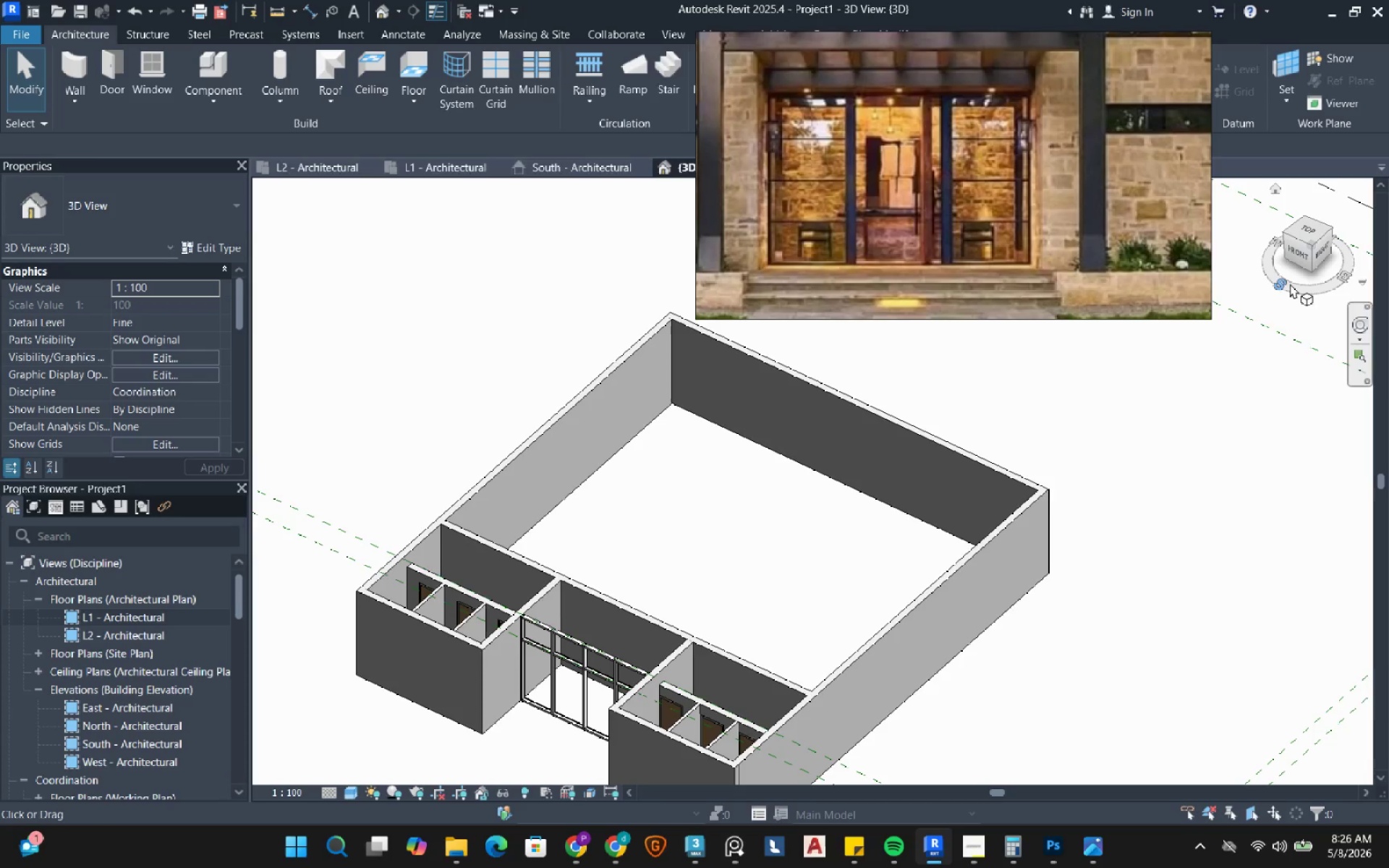 
left_click([1301, 251])
 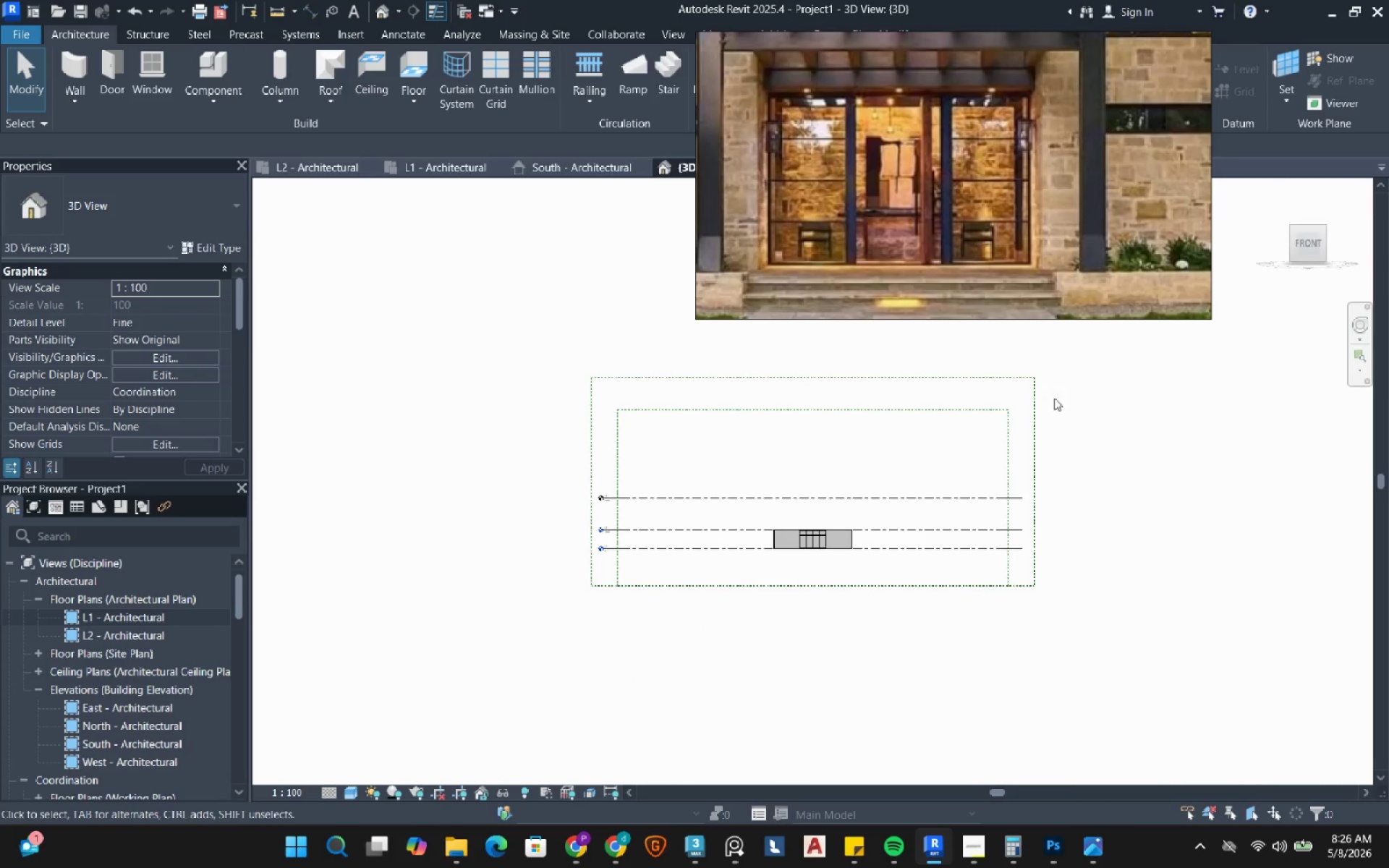 
scroll: coordinate [838, 538], scroll_direction: up, amount: 16.0
 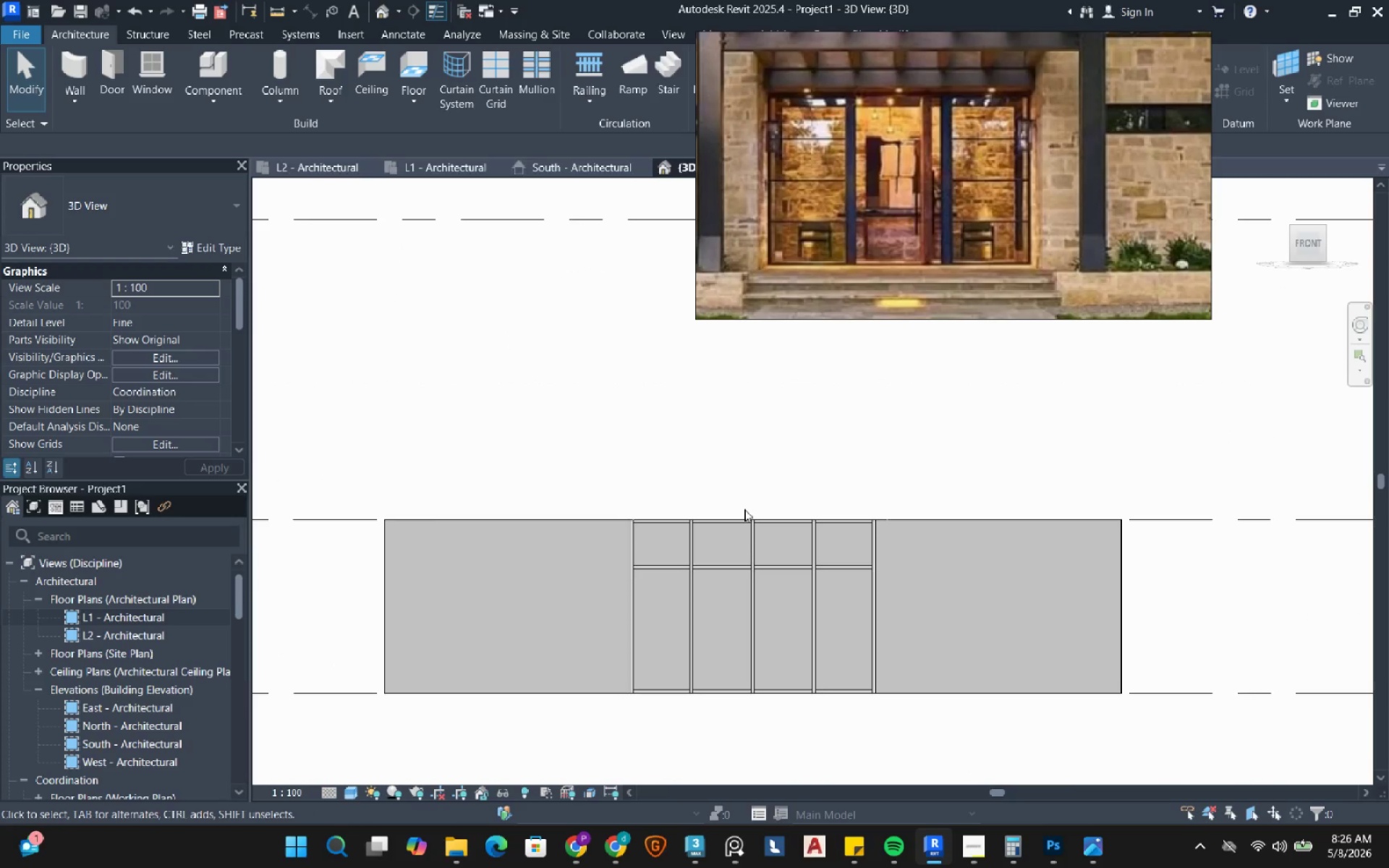 
left_click([744, 521])
 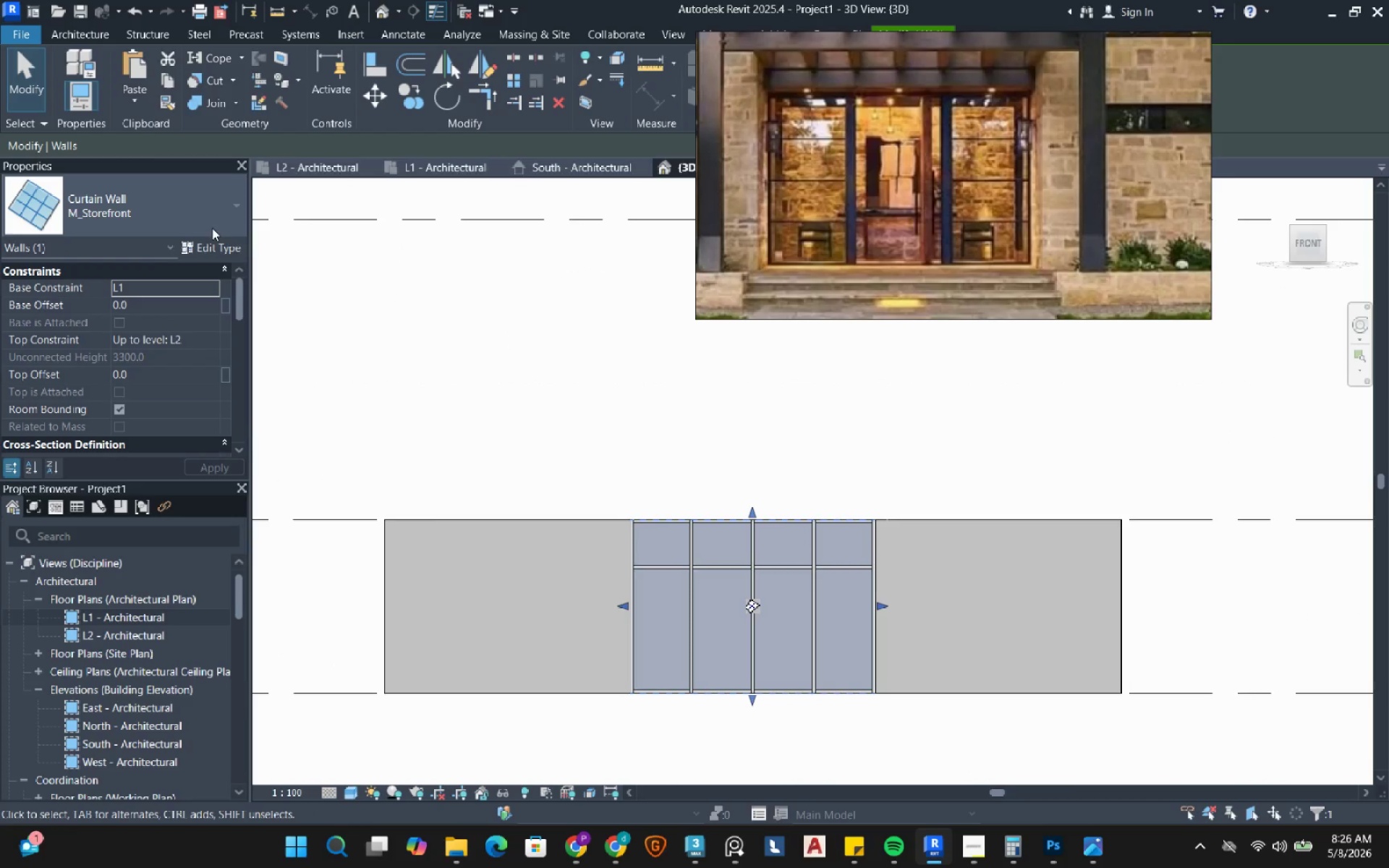 
left_click([183, 210])
 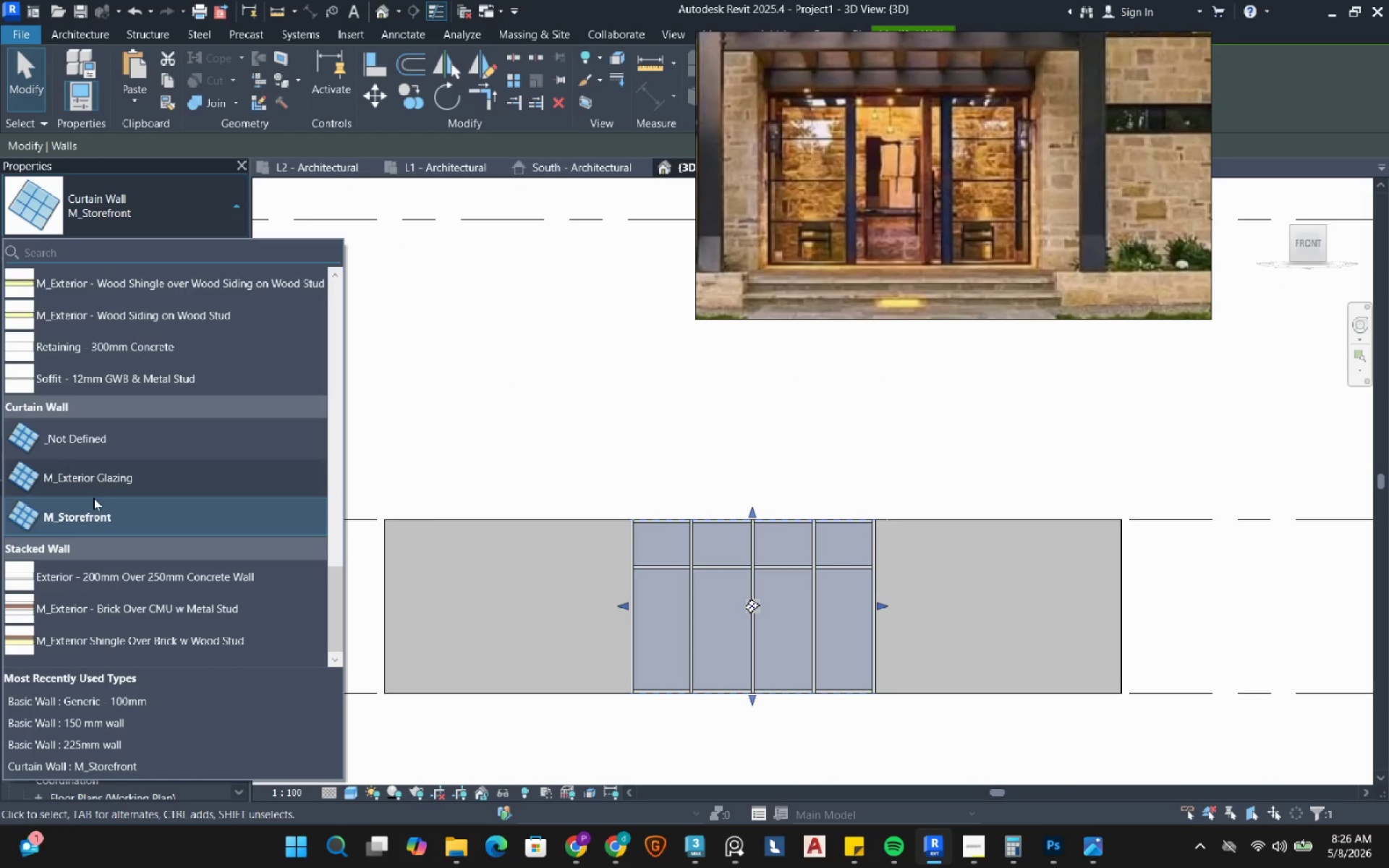 
left_click([102, 480])
 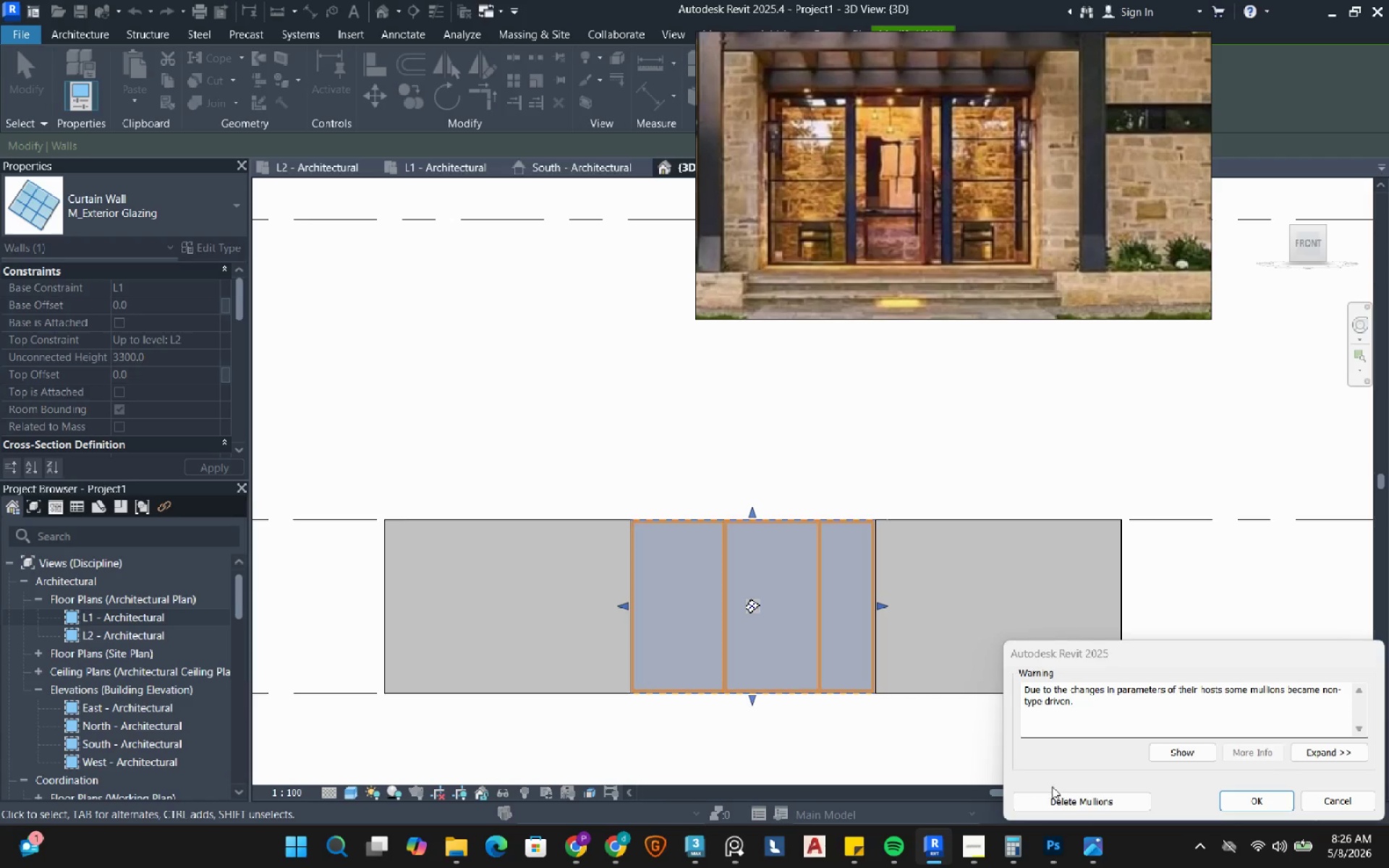 
left_click([1084, 799])
 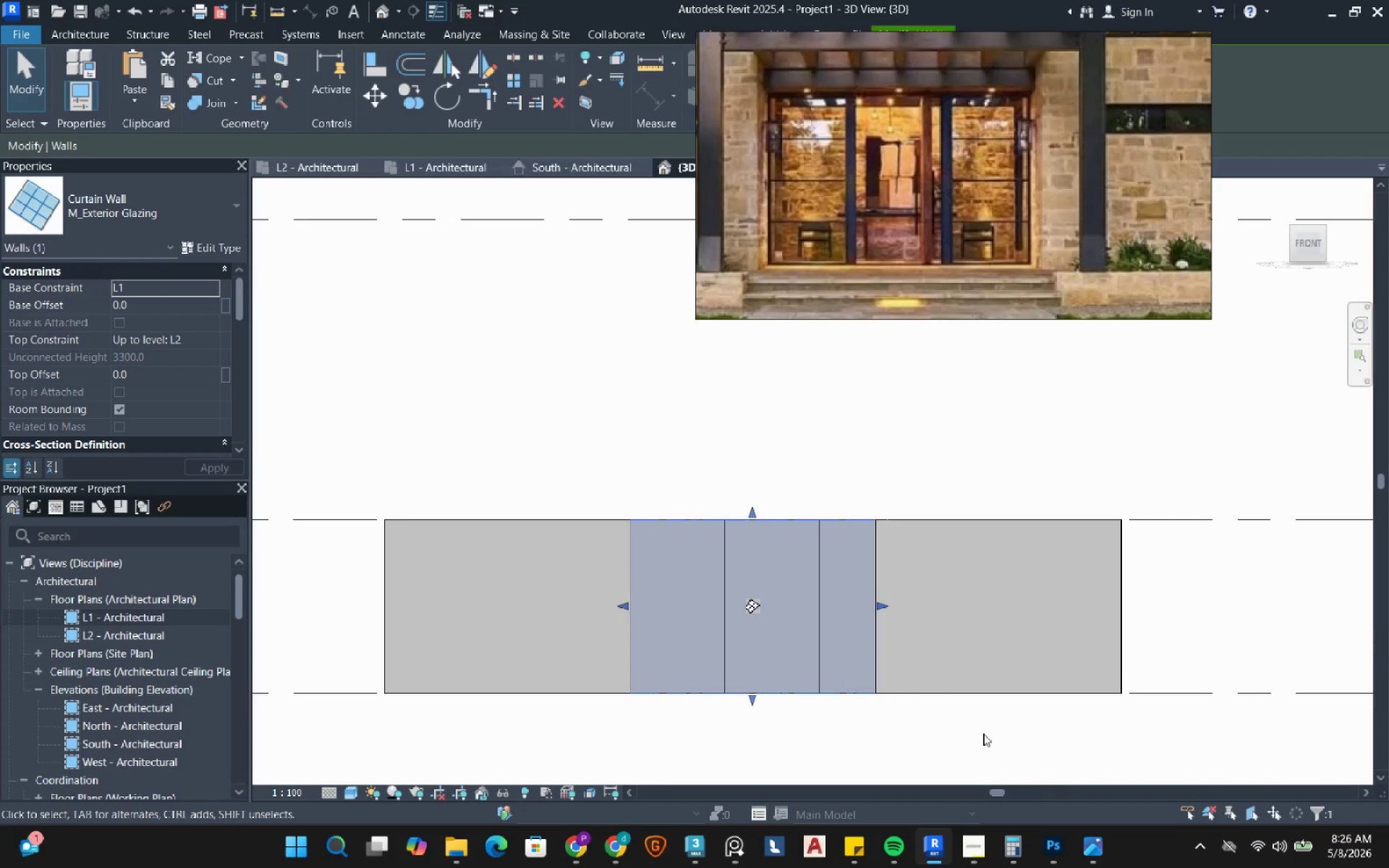 
scroll: coordinate [802, 615], scroll_direction: up, amount: 2.0
 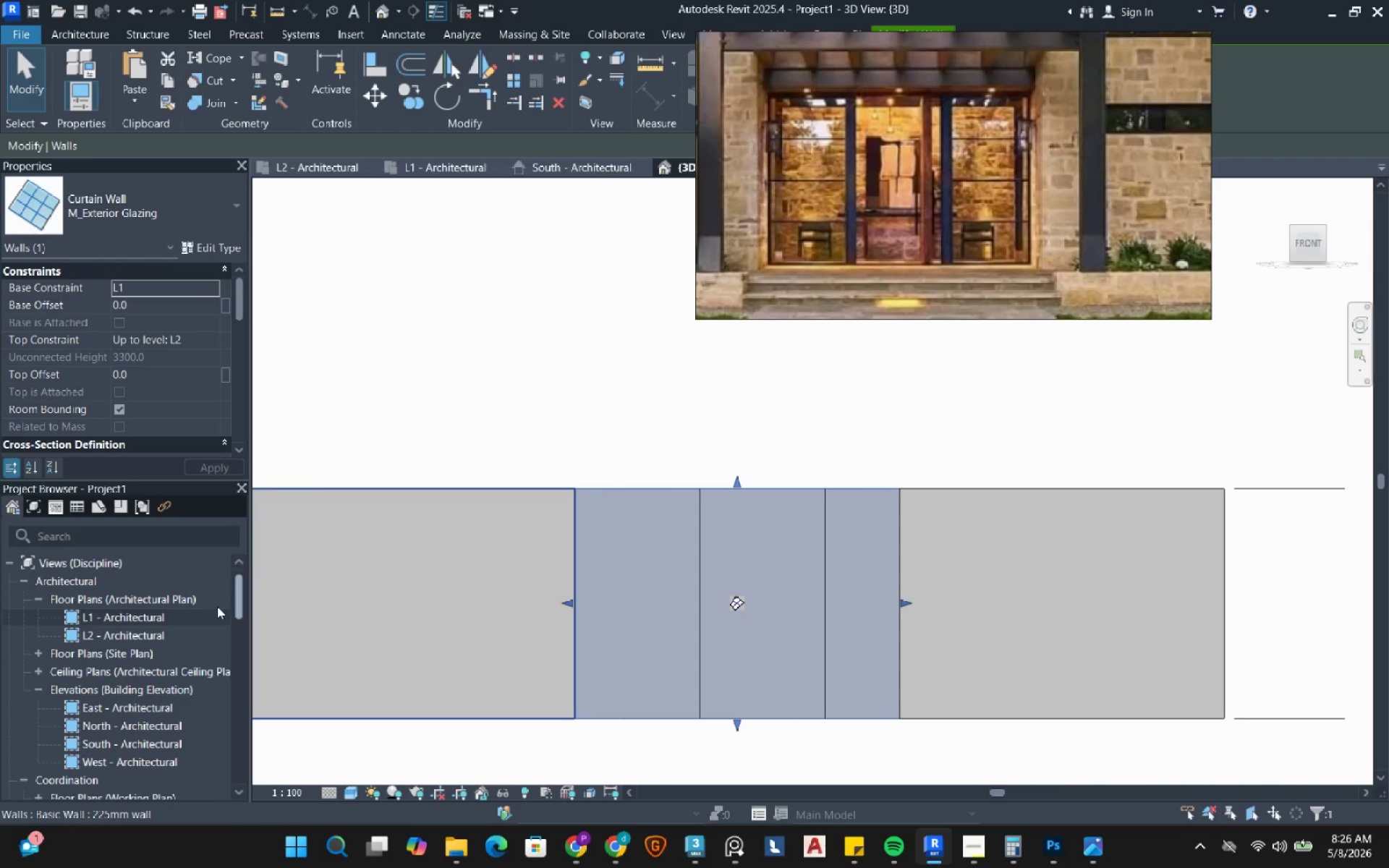 
left_click([131, 741])
 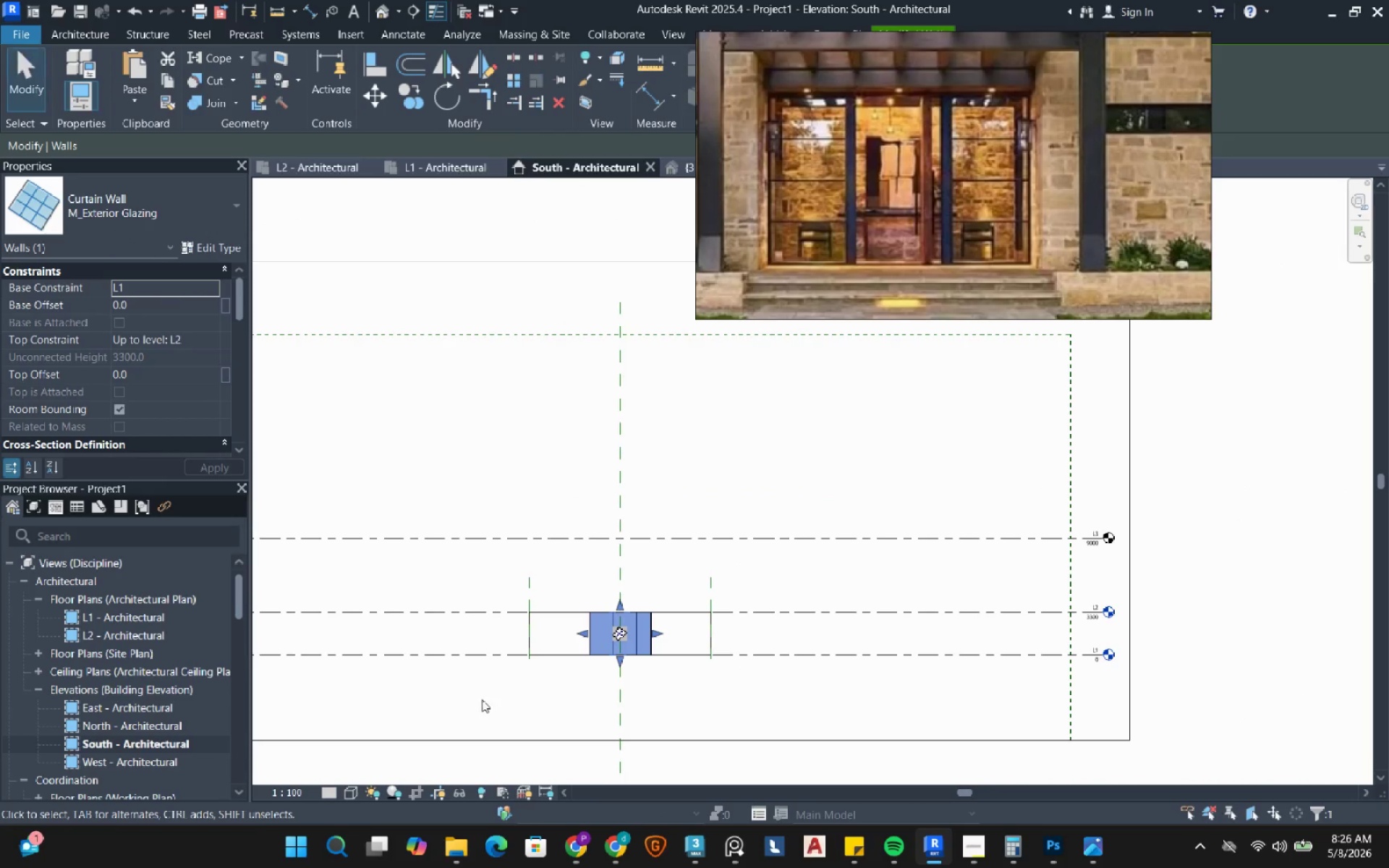 
left_click([674, 716])
 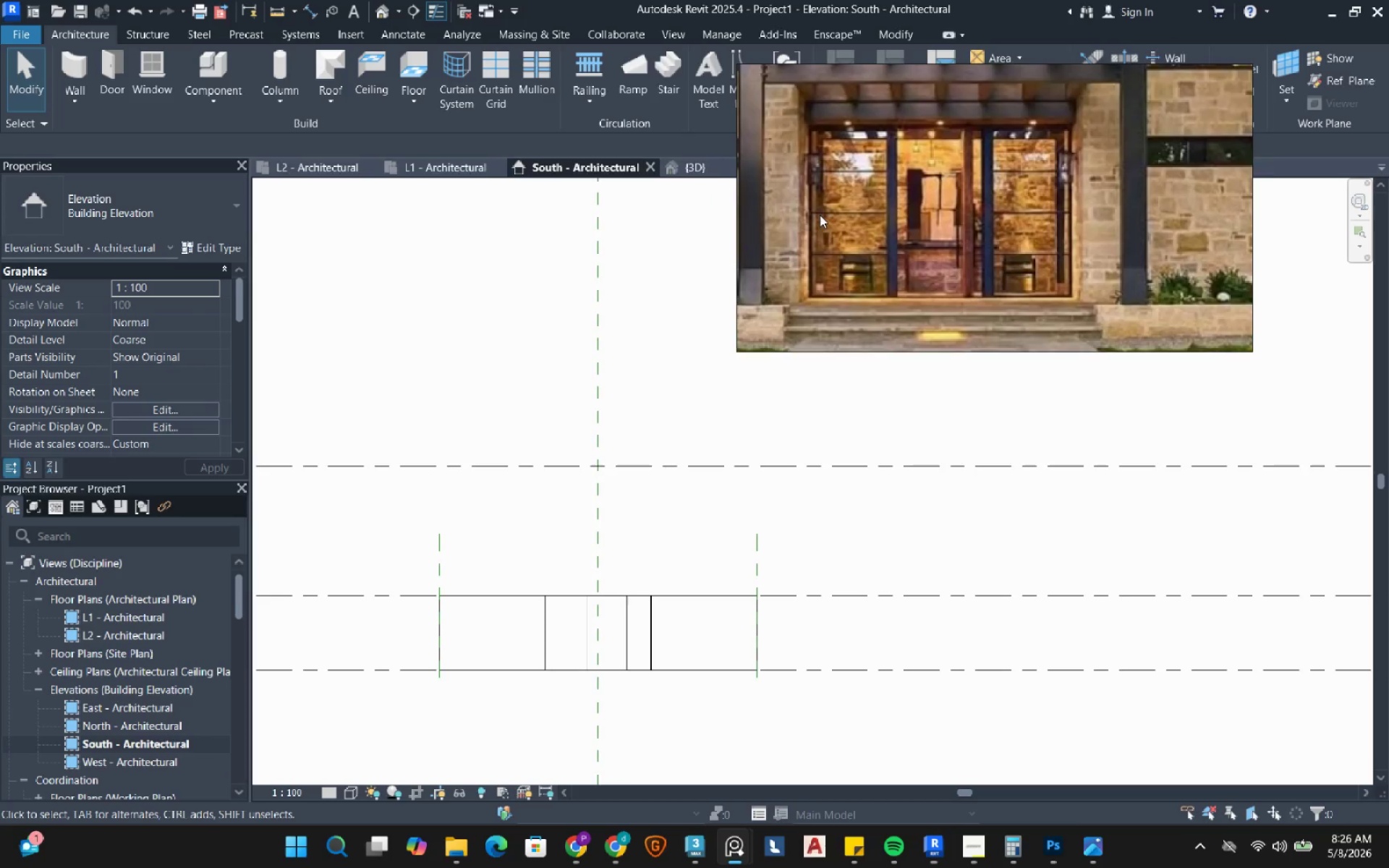 
scroll: coordinate [650, 634], scroll_direction: up, amount: 4.0
 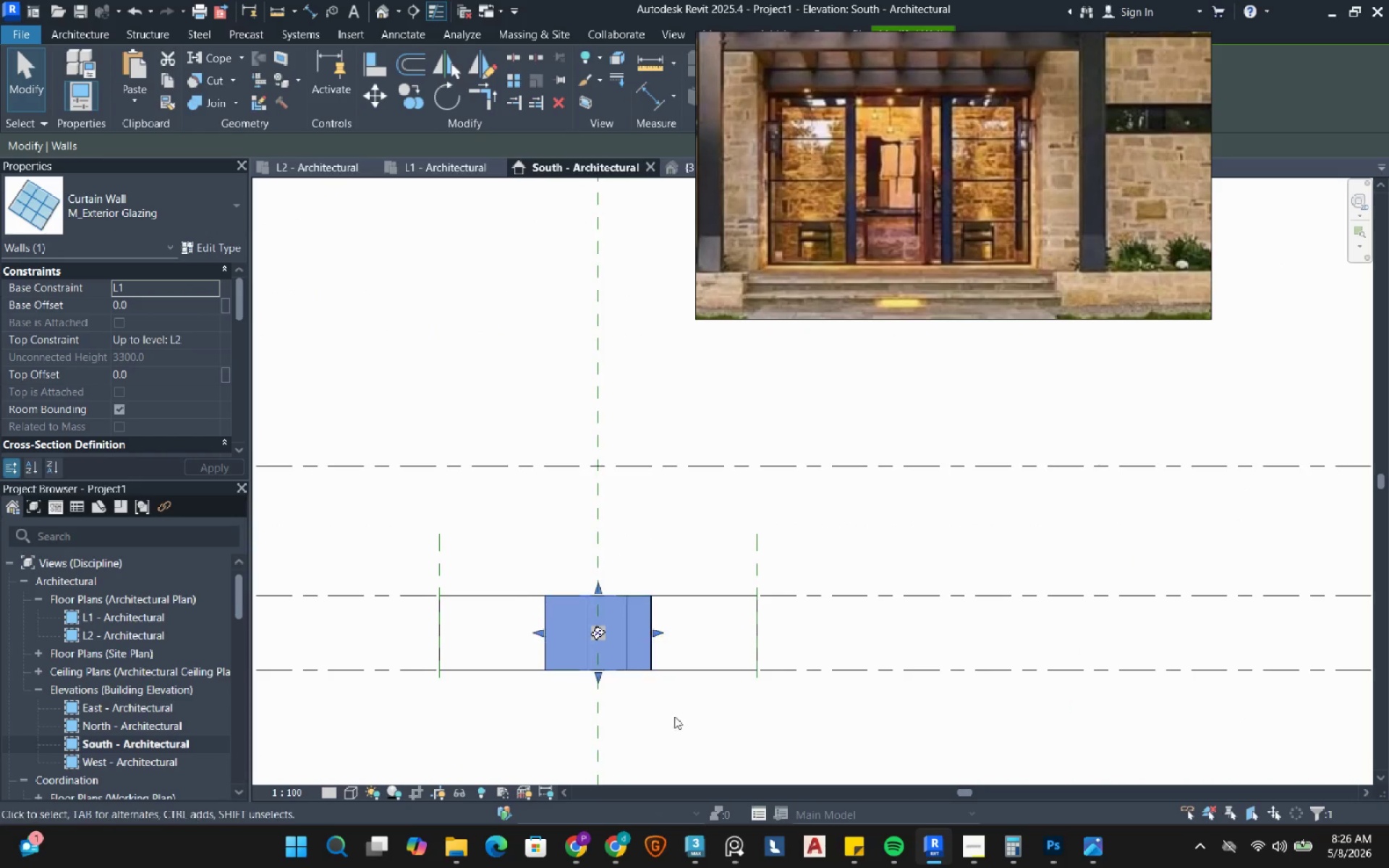 
left_click([903, 35])
 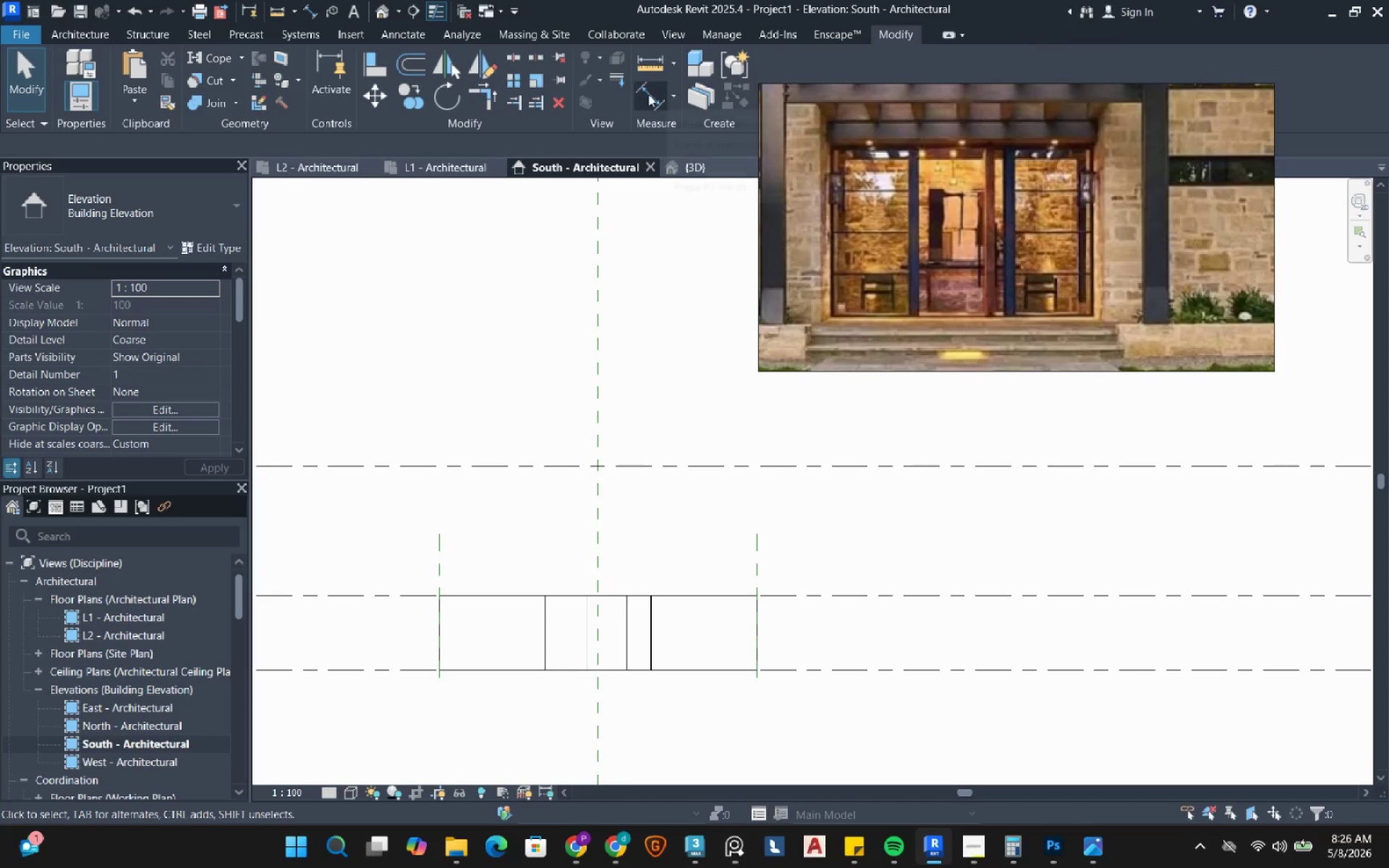 
left_click([644, 95])
 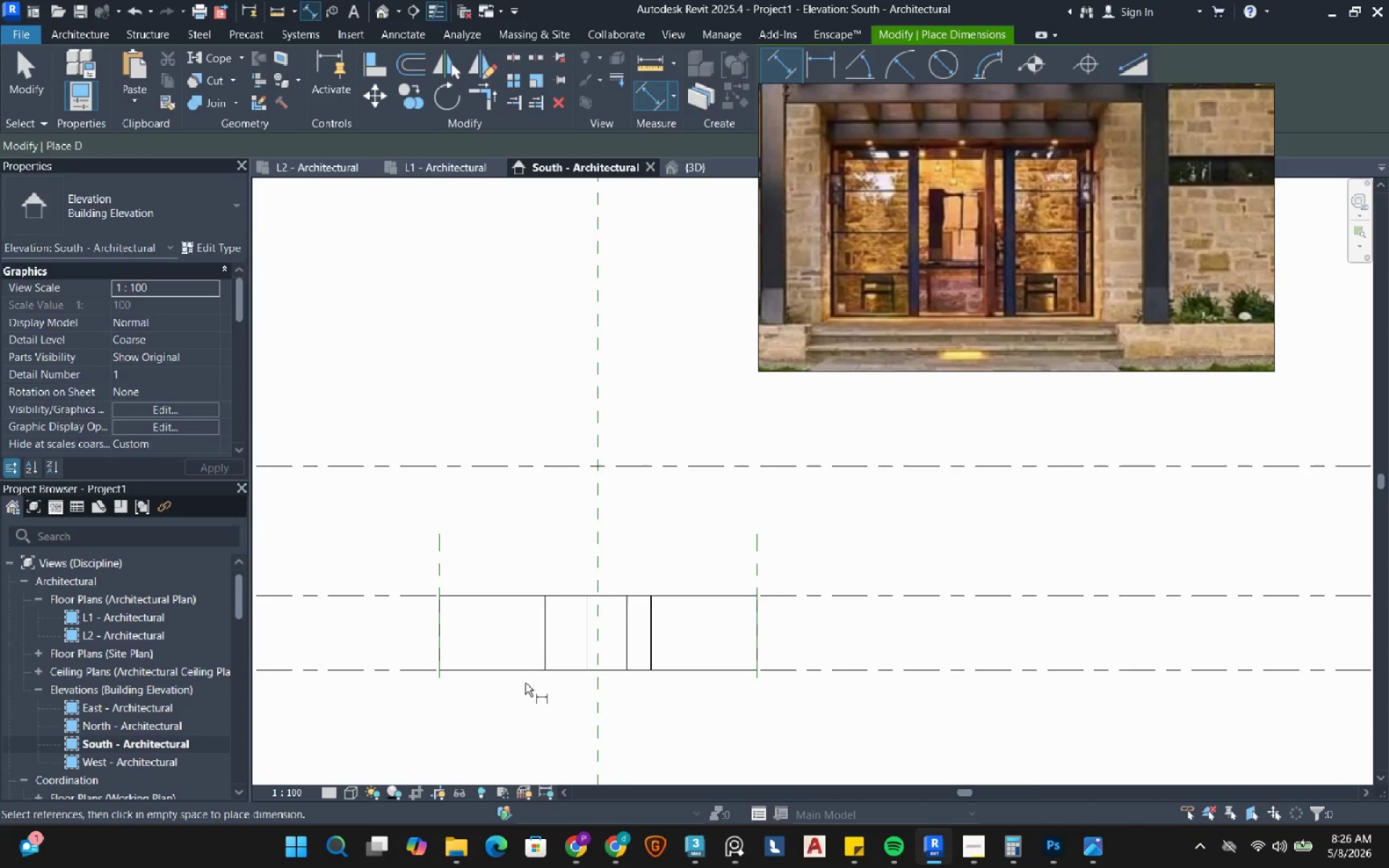 
scroll: coordinate [525, 683], scroll_direction: up, amount: 2.0
 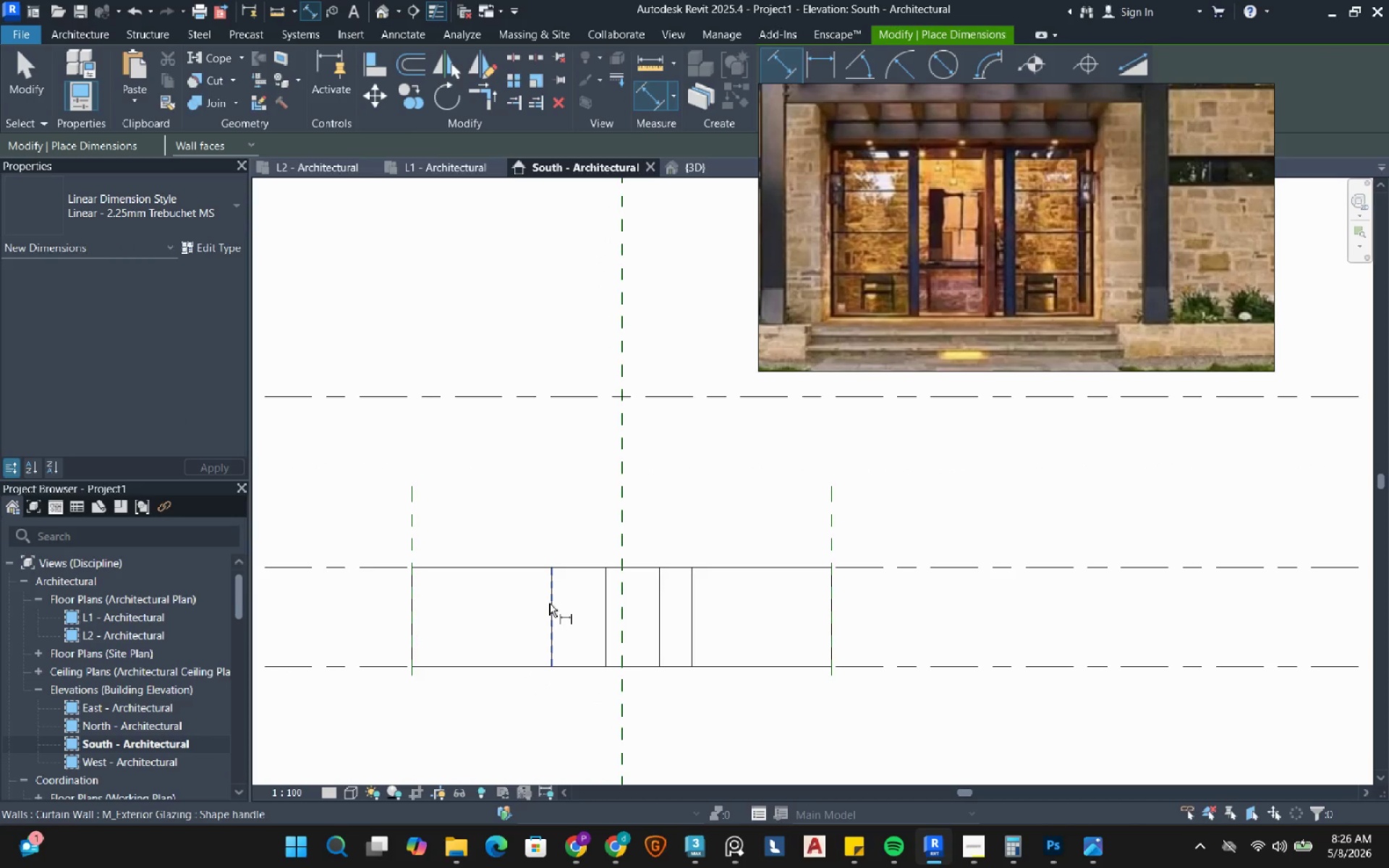 
left_click([549, 603])
 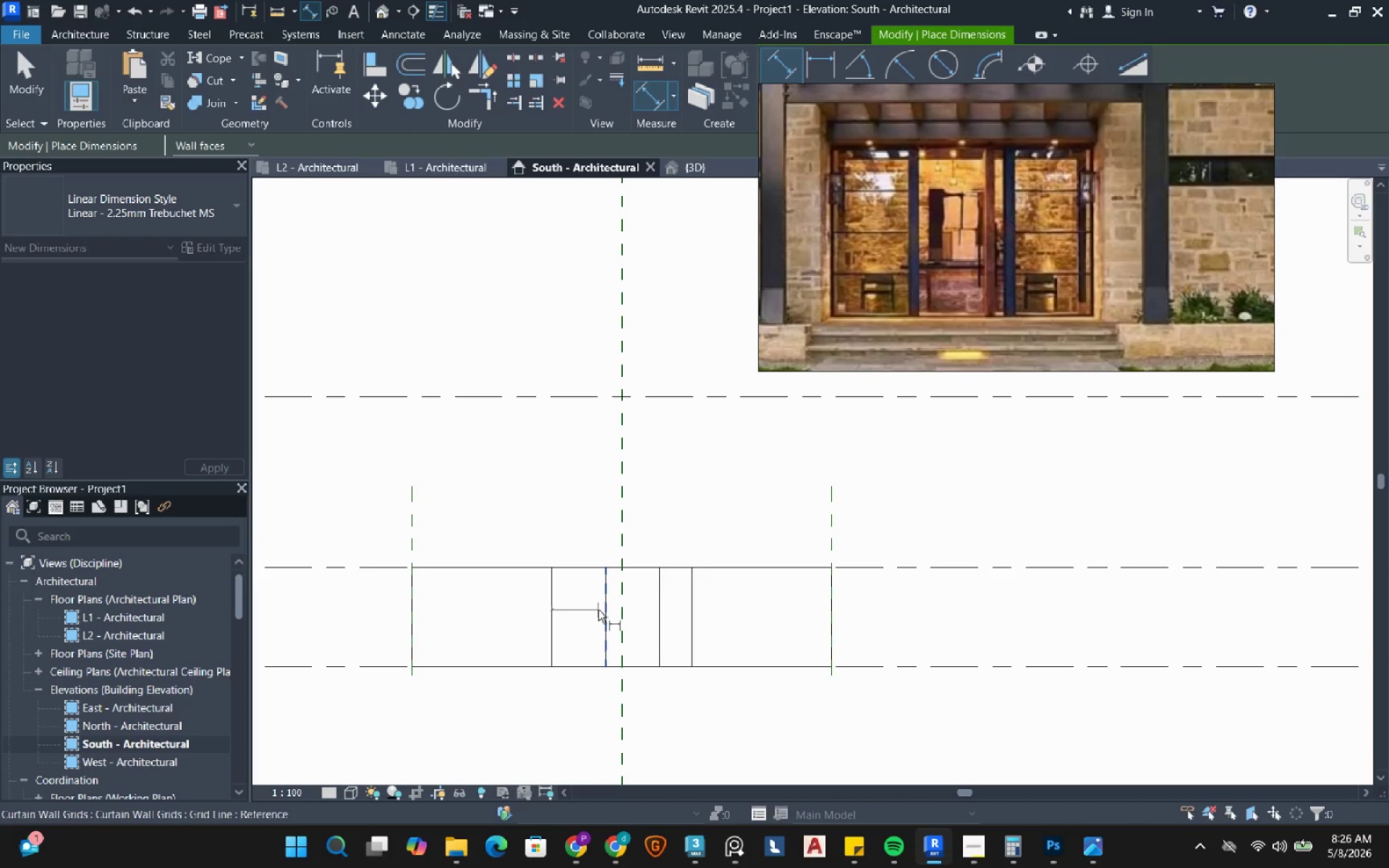 
left_click([598, 610])
 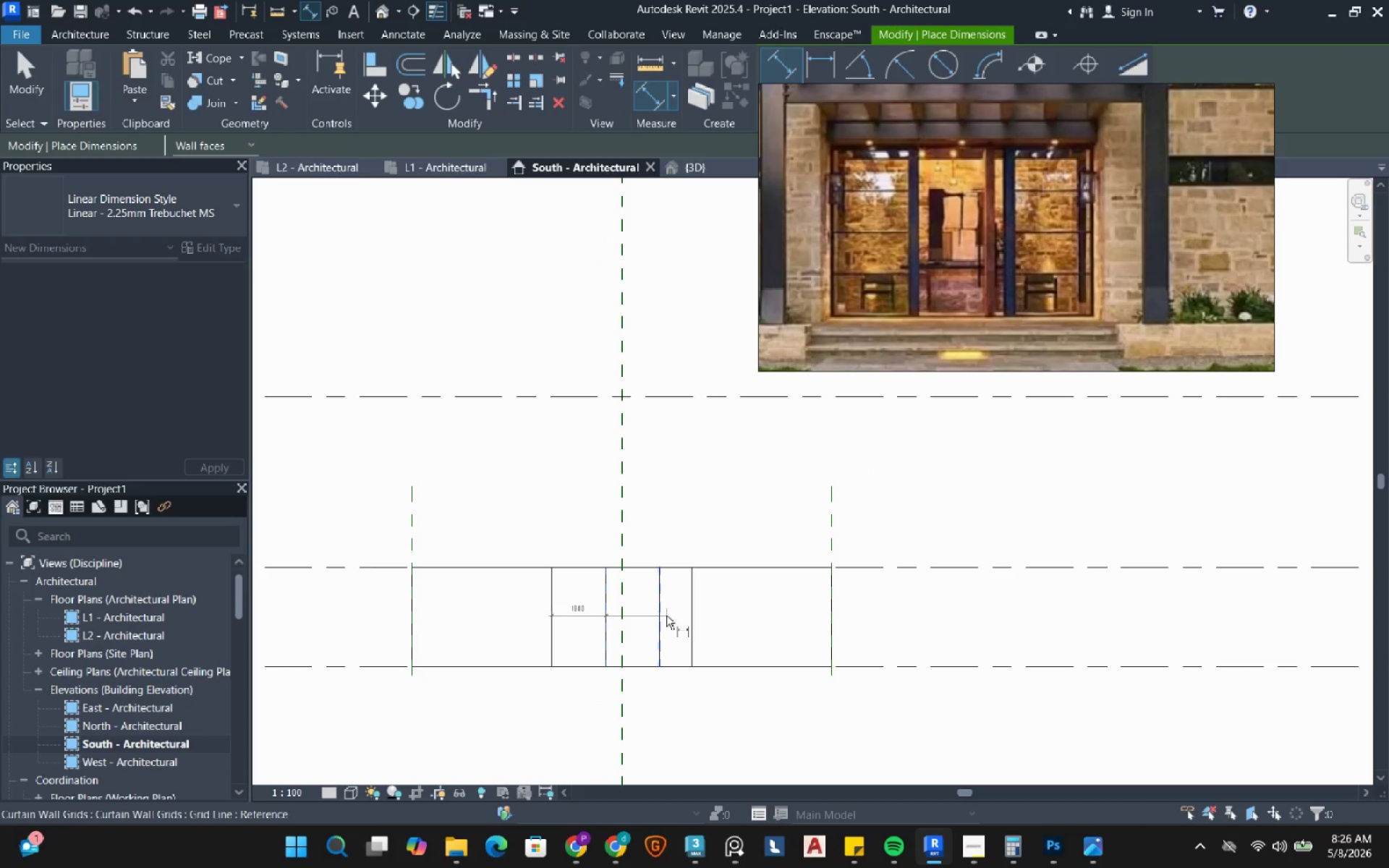 
left_click([666, 616])
 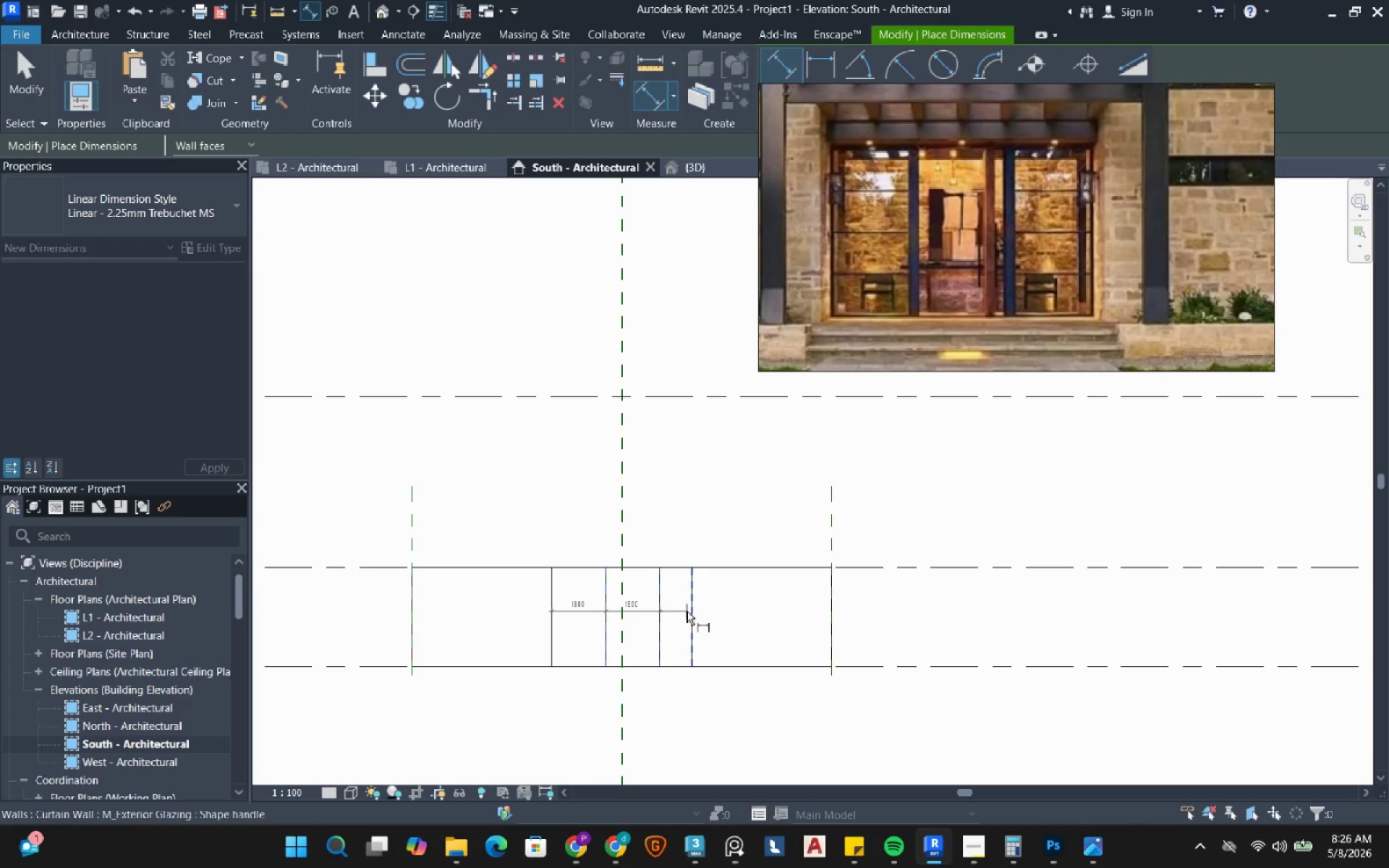 
left_click([687, 611])
 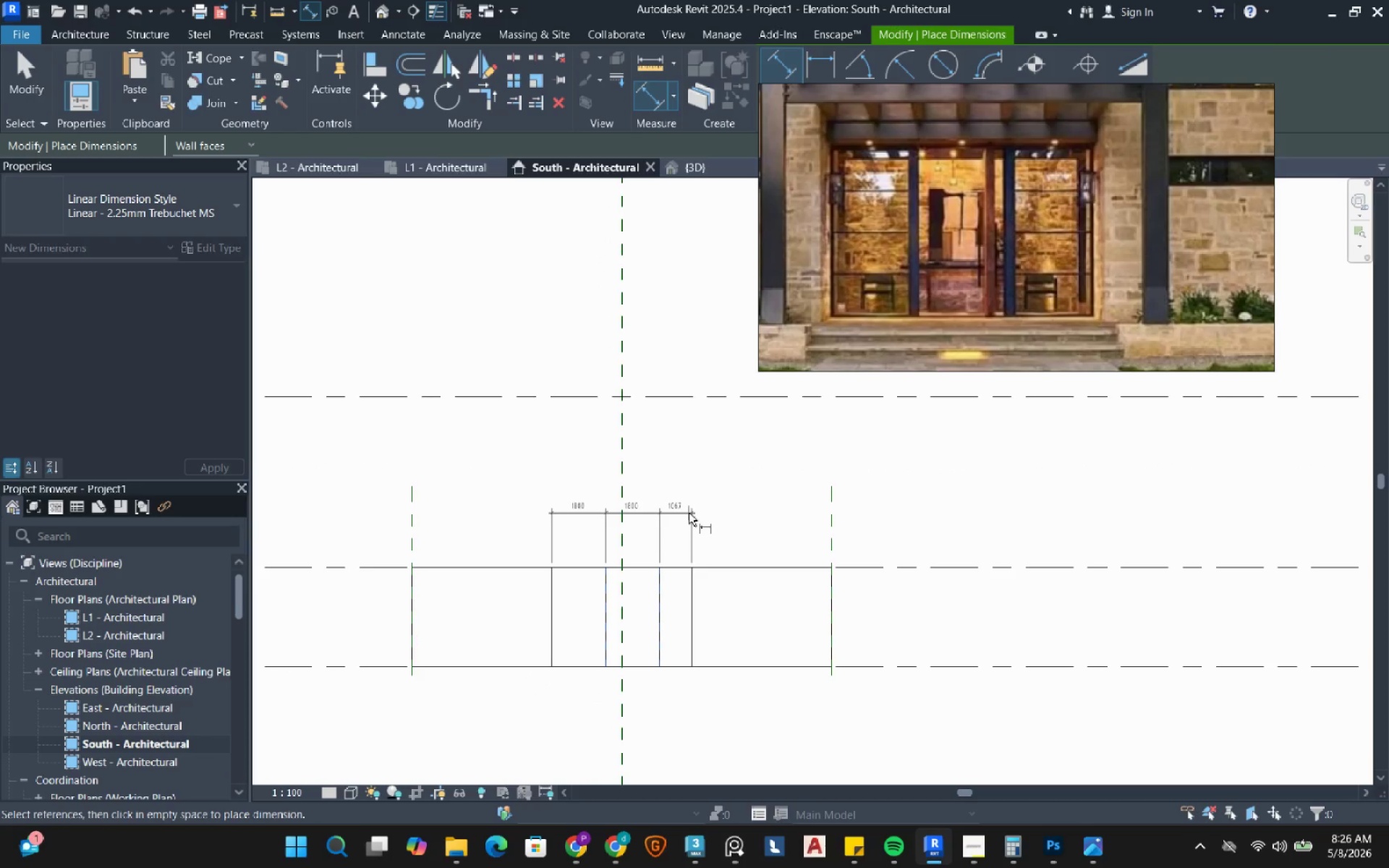 
left_click([689, 512])
 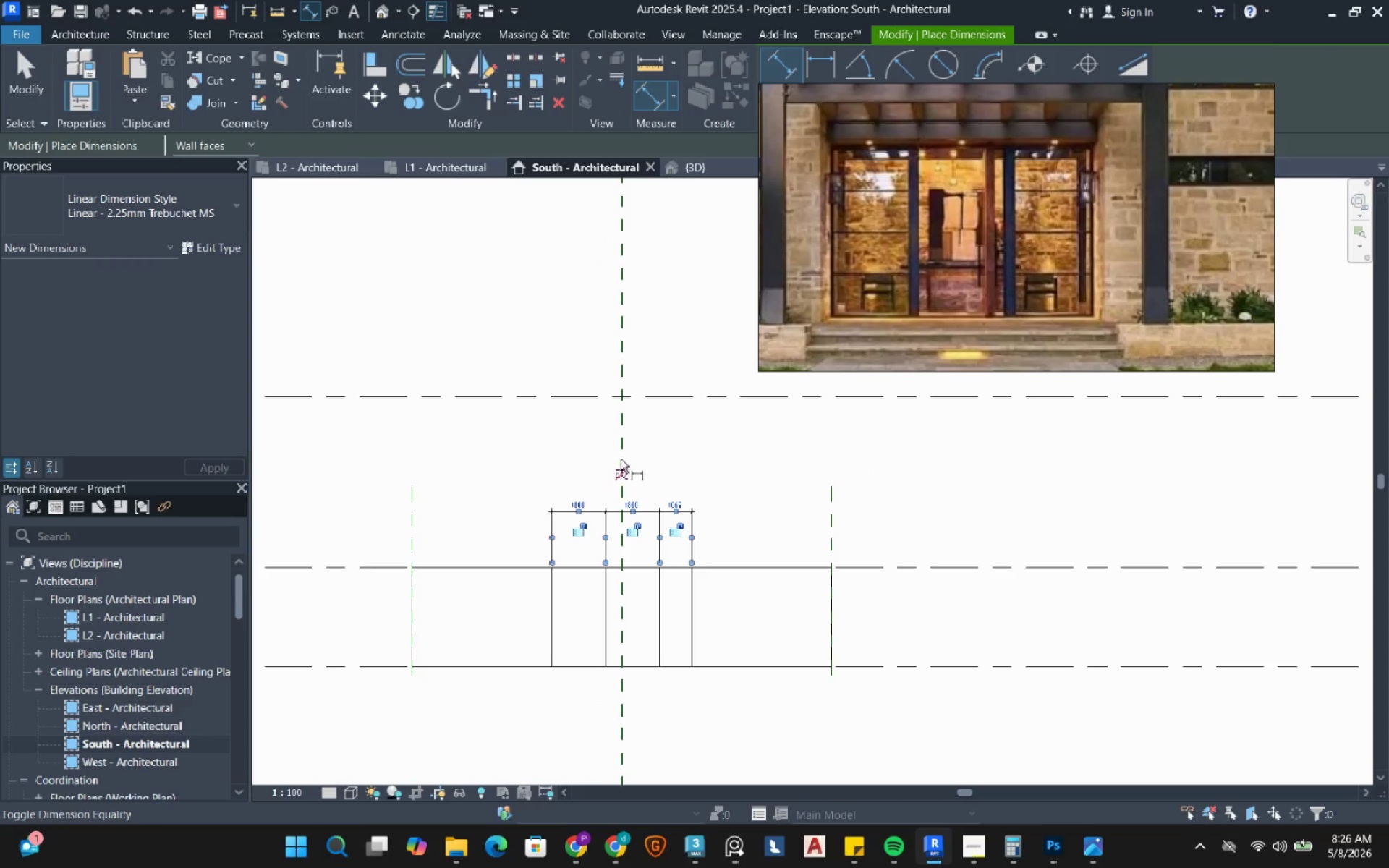 
left_click([623, 469])
 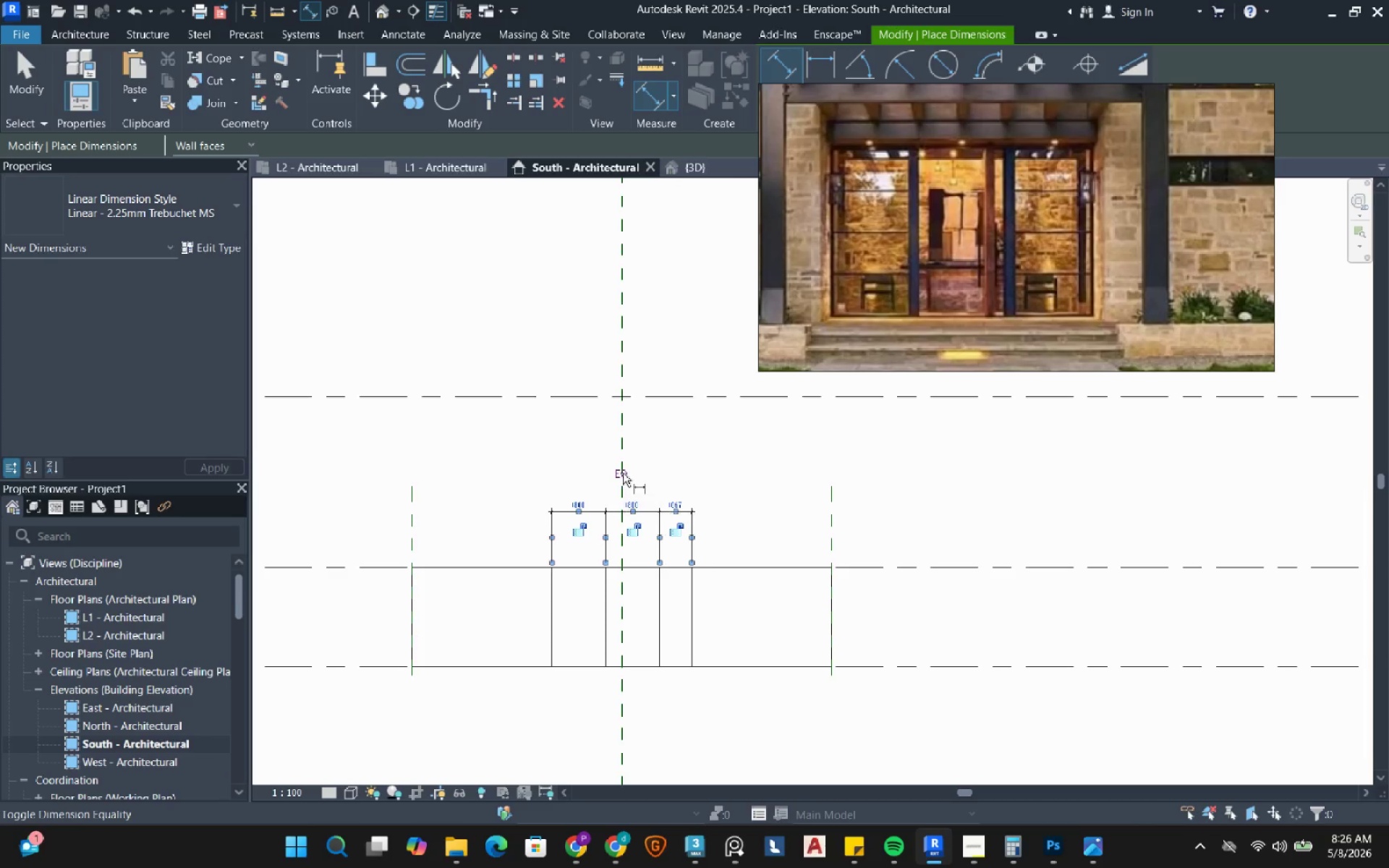 
left_click_drag(start_coordinate=[623, 473], to_coordinate=[622, 482])
 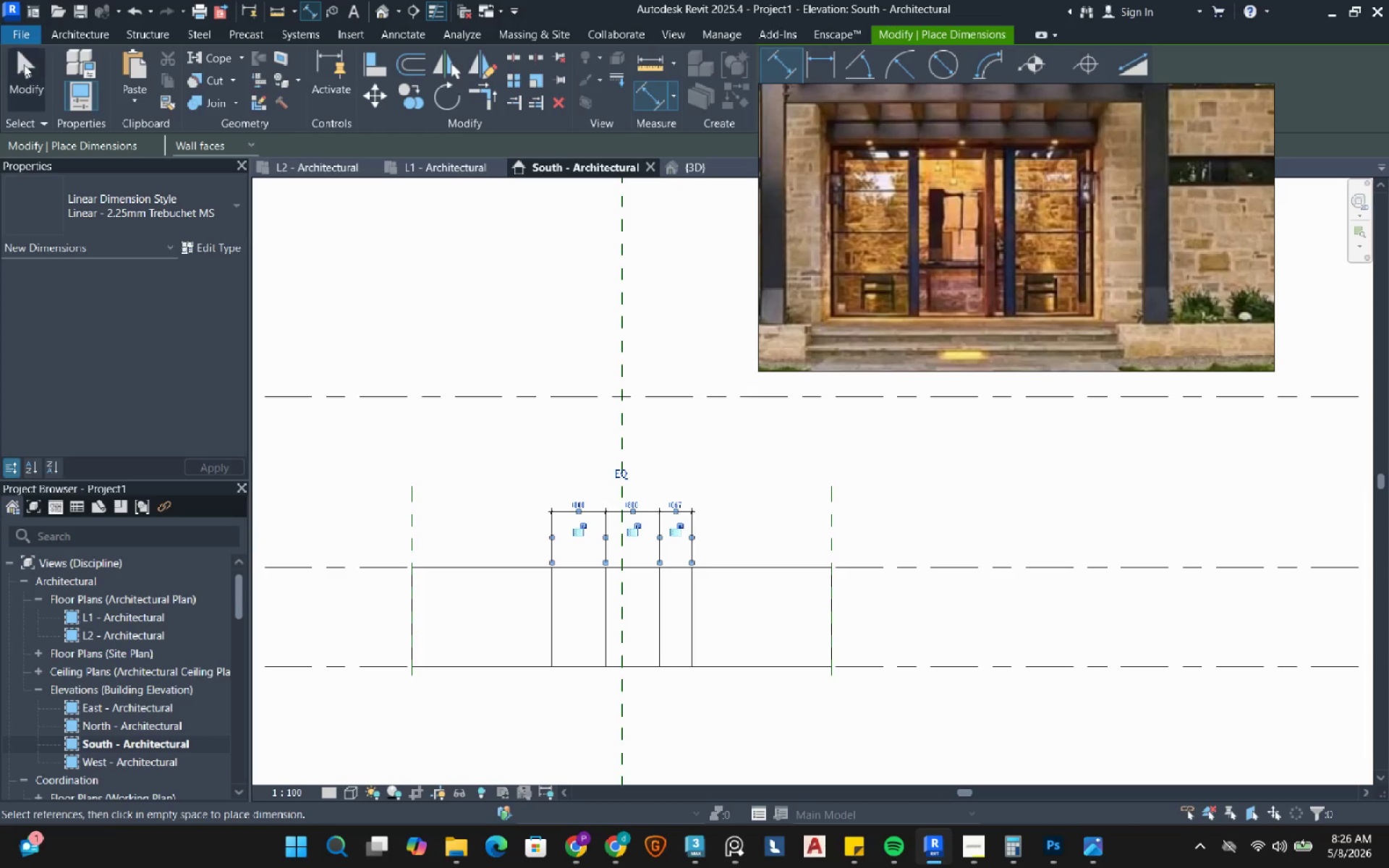 
left_click_drag(start_coordinate=[27, 69], to_coordinate=[27, 75])
 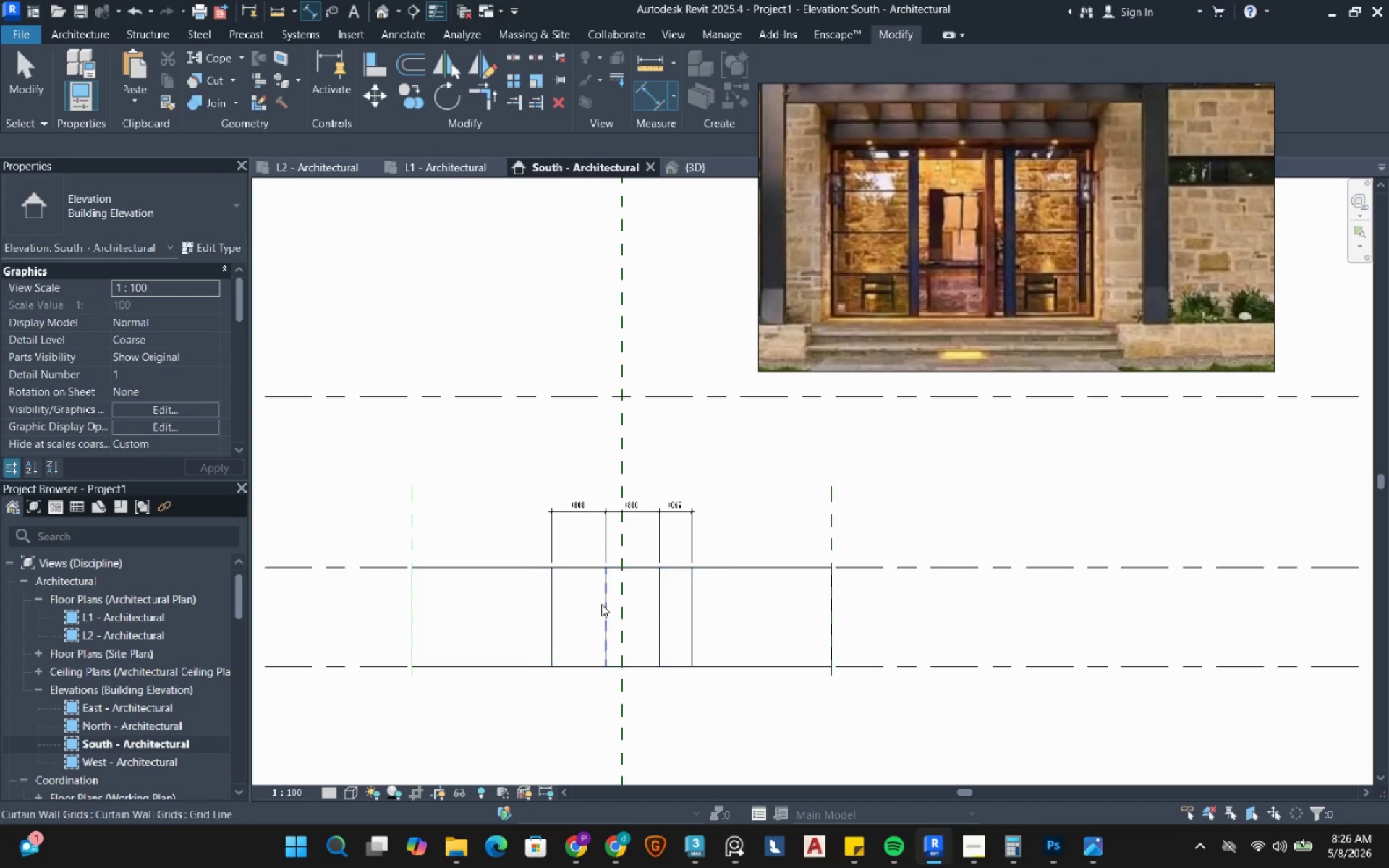 
left_click([603, 597])
 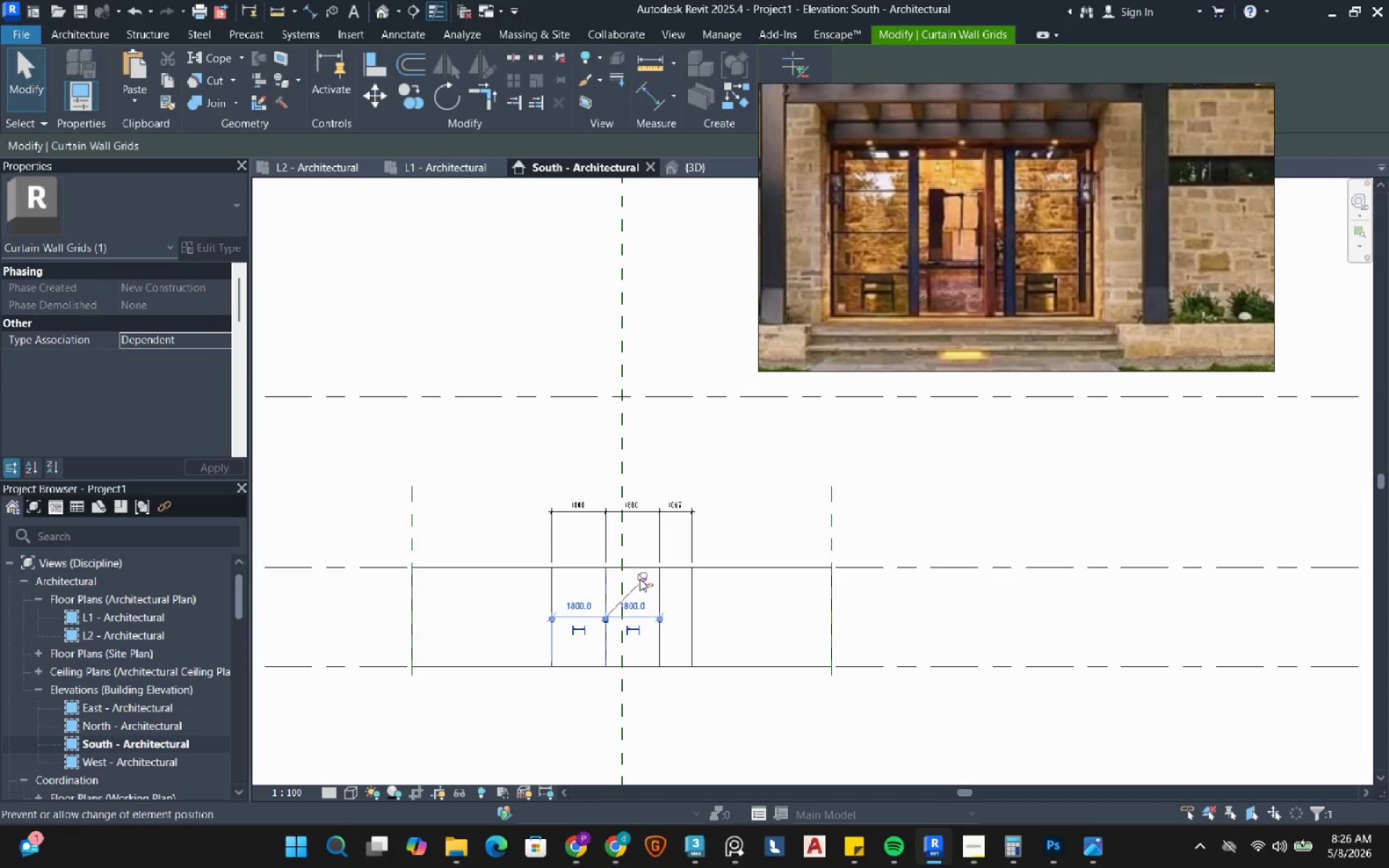 
left_click([640, 579])
 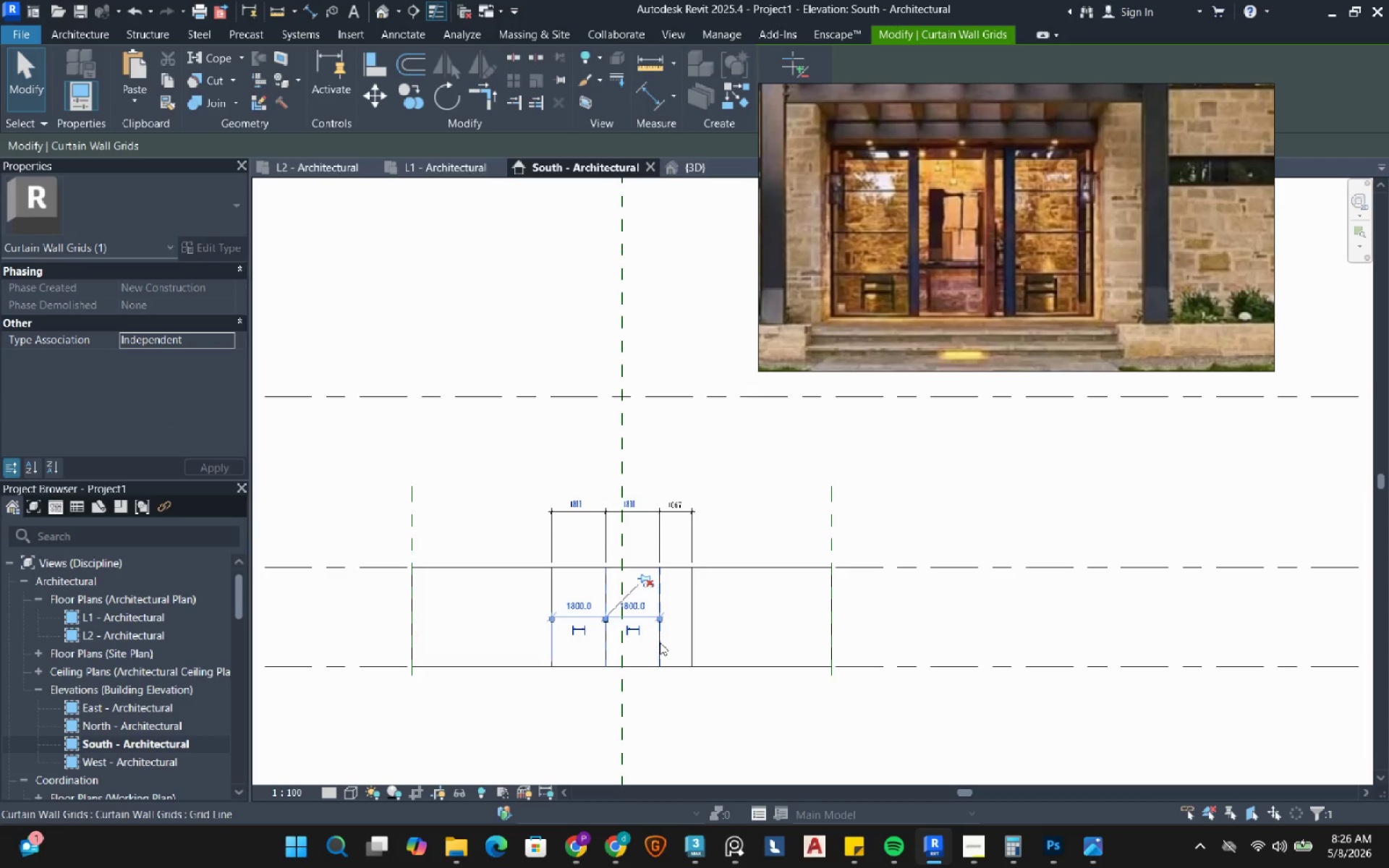 
left_click([660, 642])
 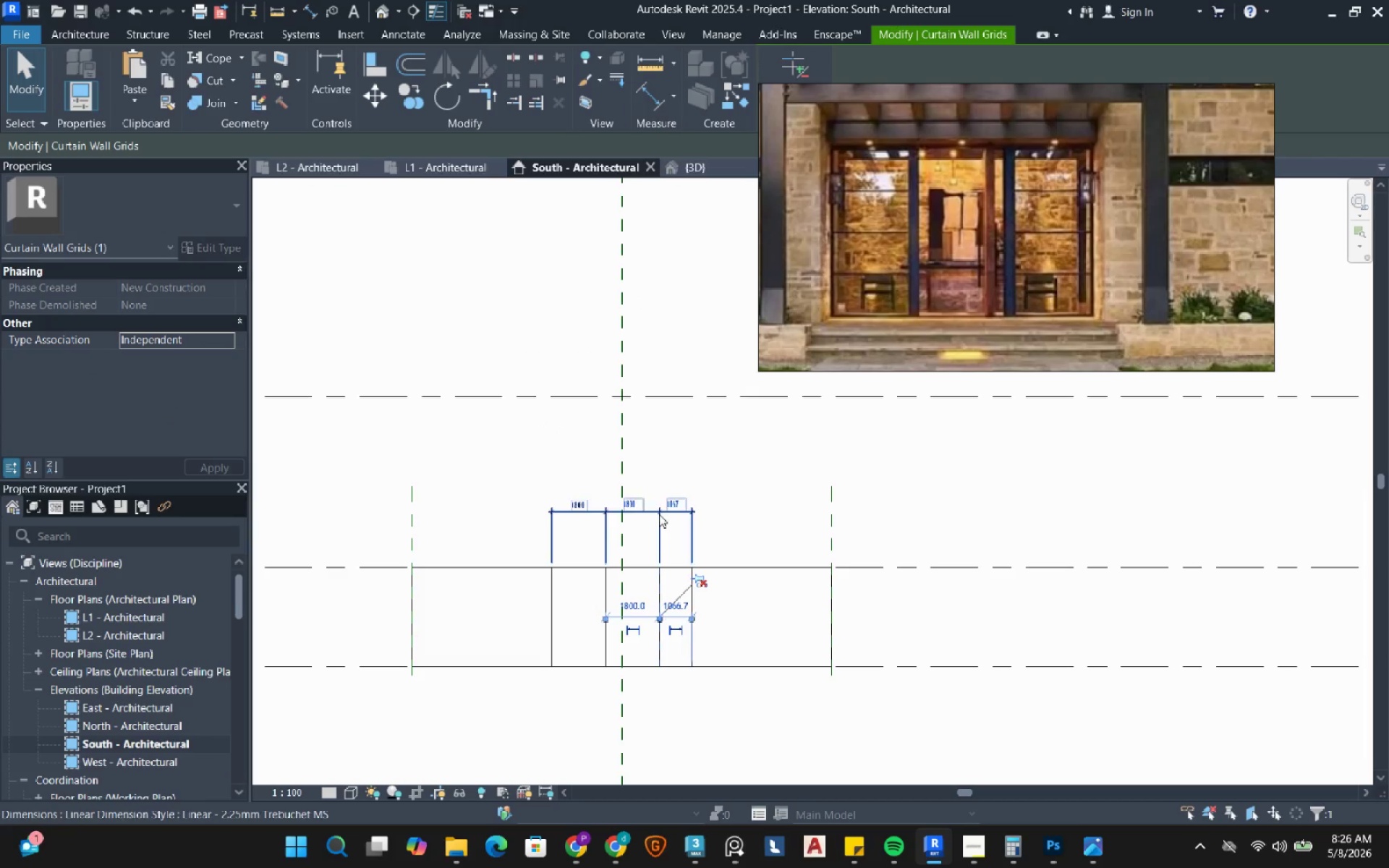 
left_click([712, 480])
 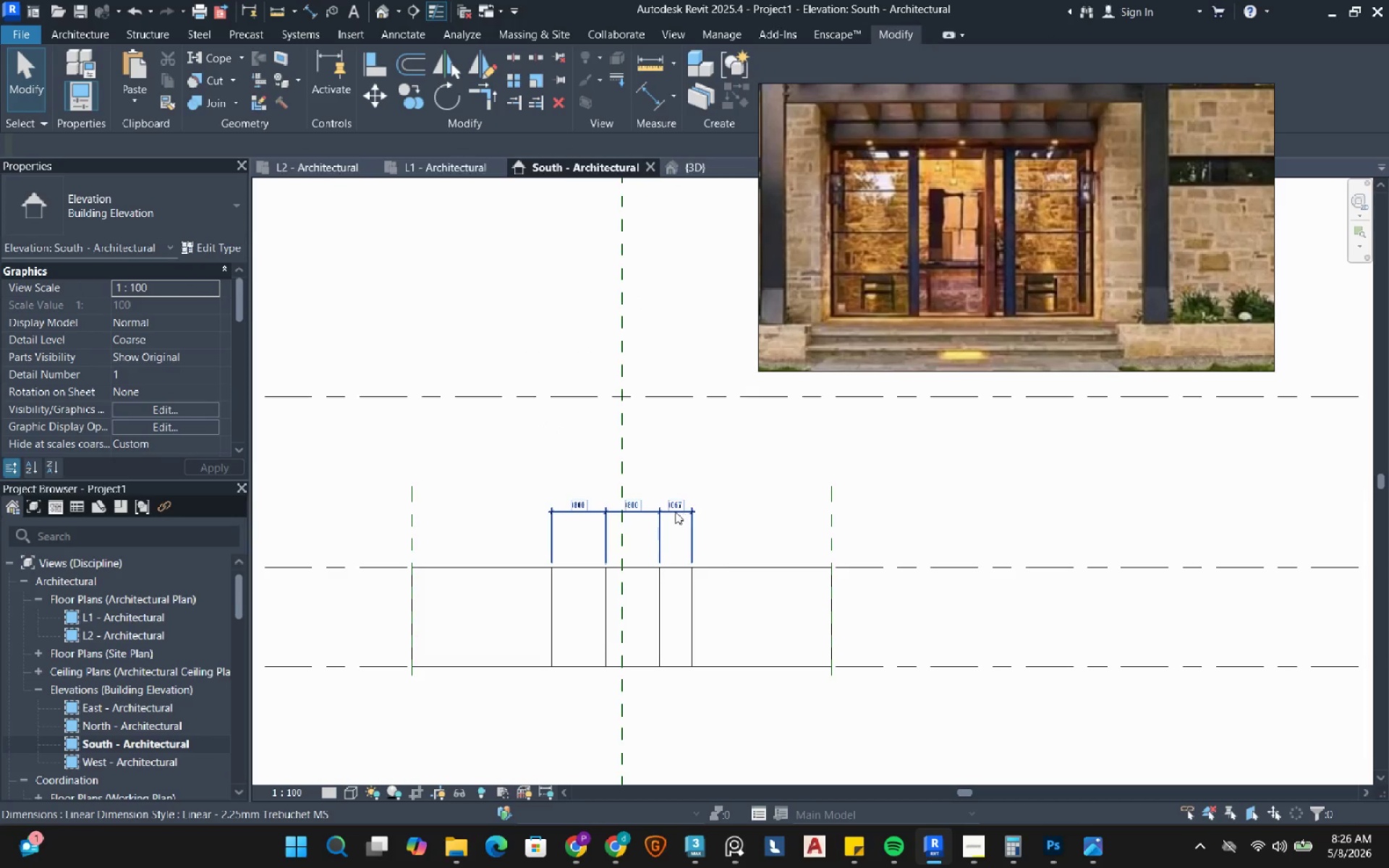 
left_click([674, 511])
 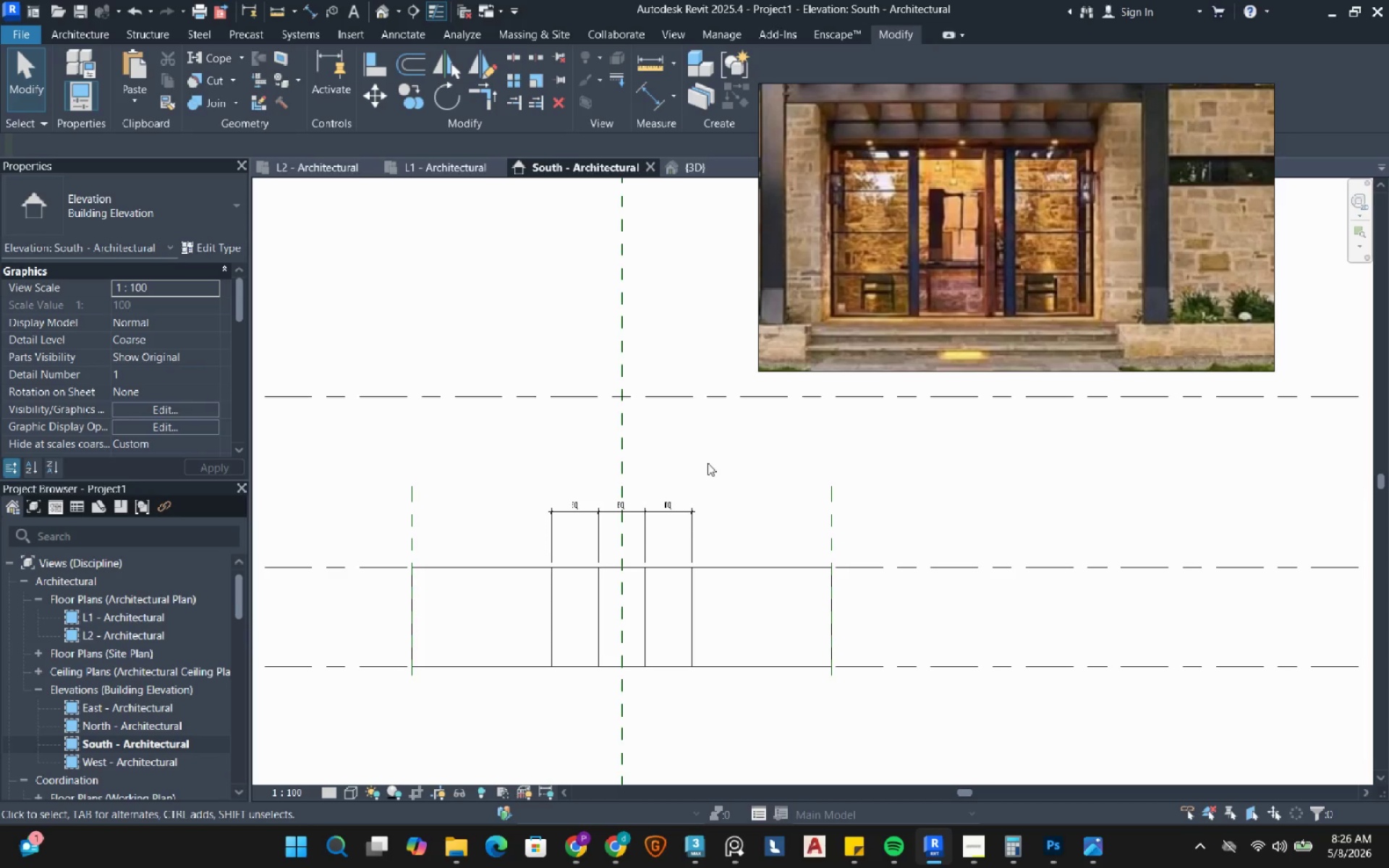 
wait(7.75)
 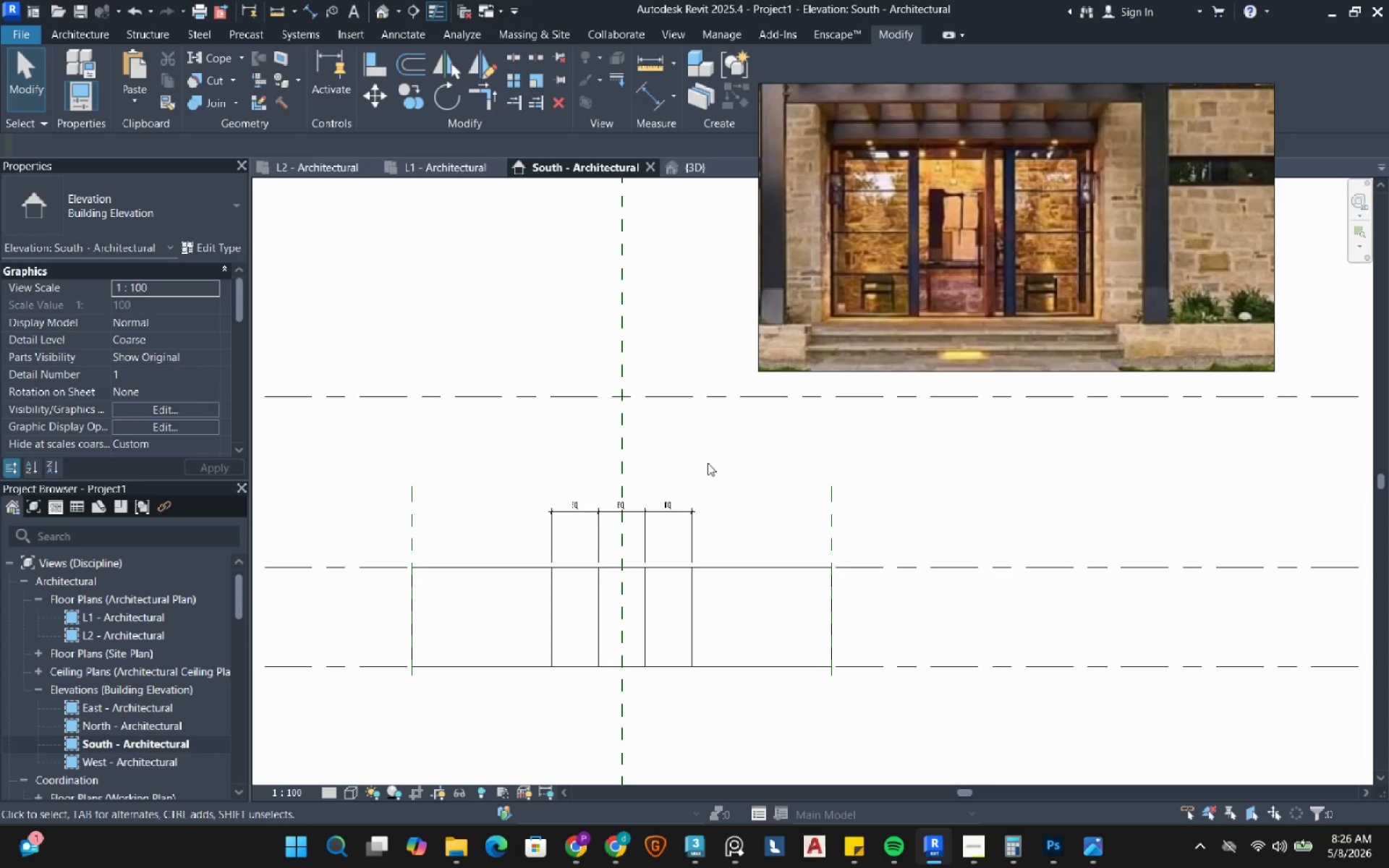 
scroll: coordinate [634, 610], scroll_direction: up, amount: 4.0
 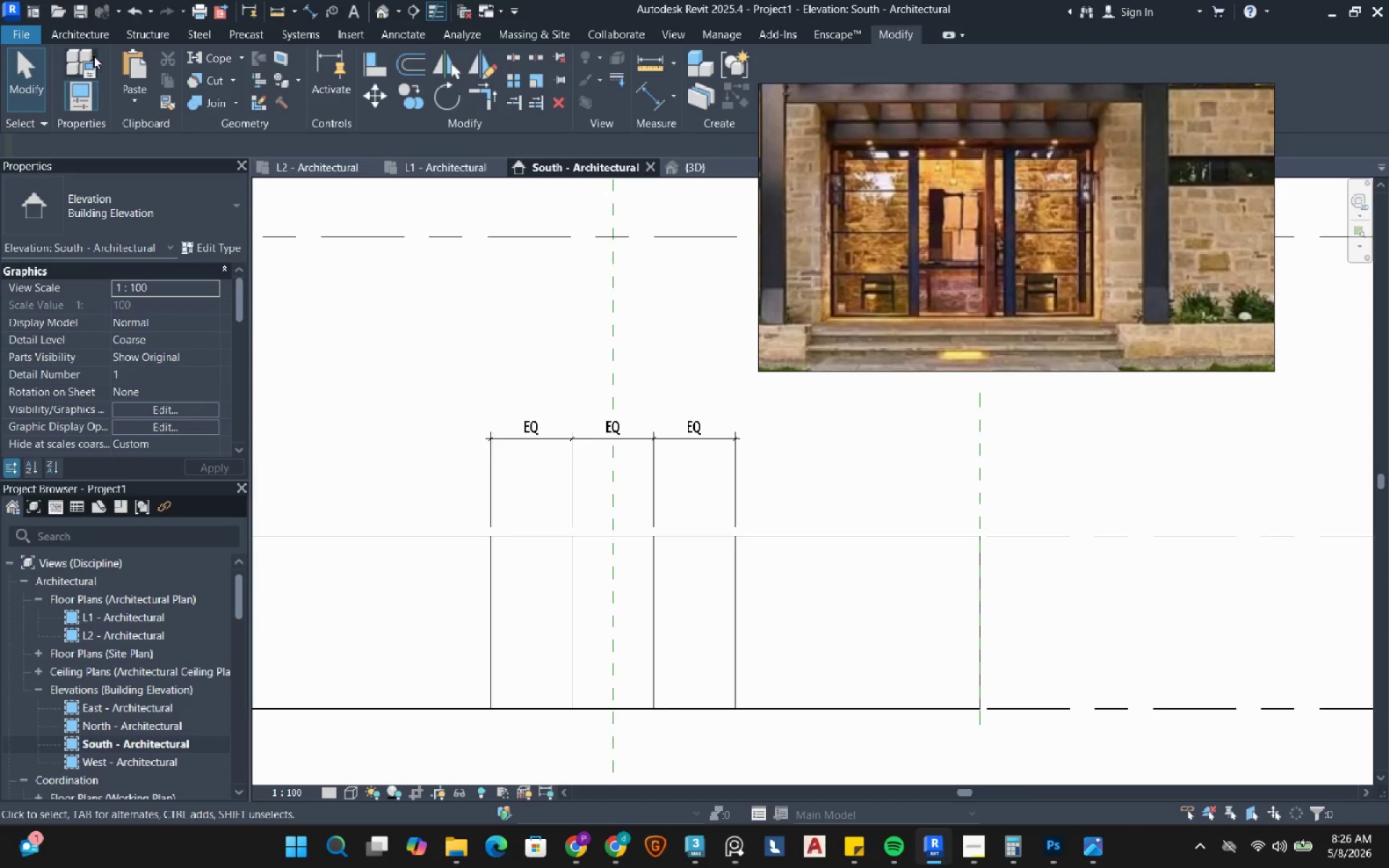 
left_click([94, 31])
 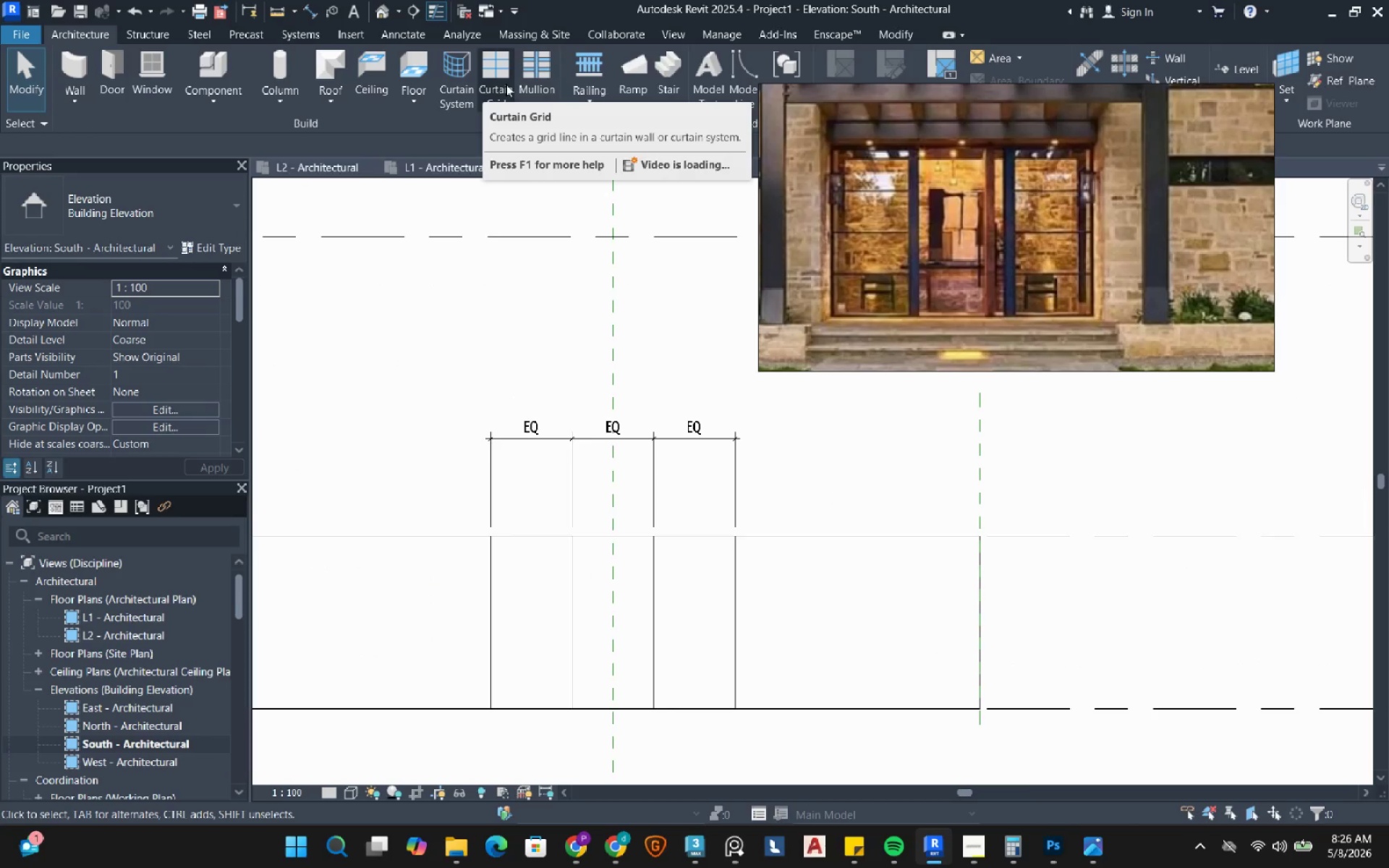 
left_click([507, 84])
 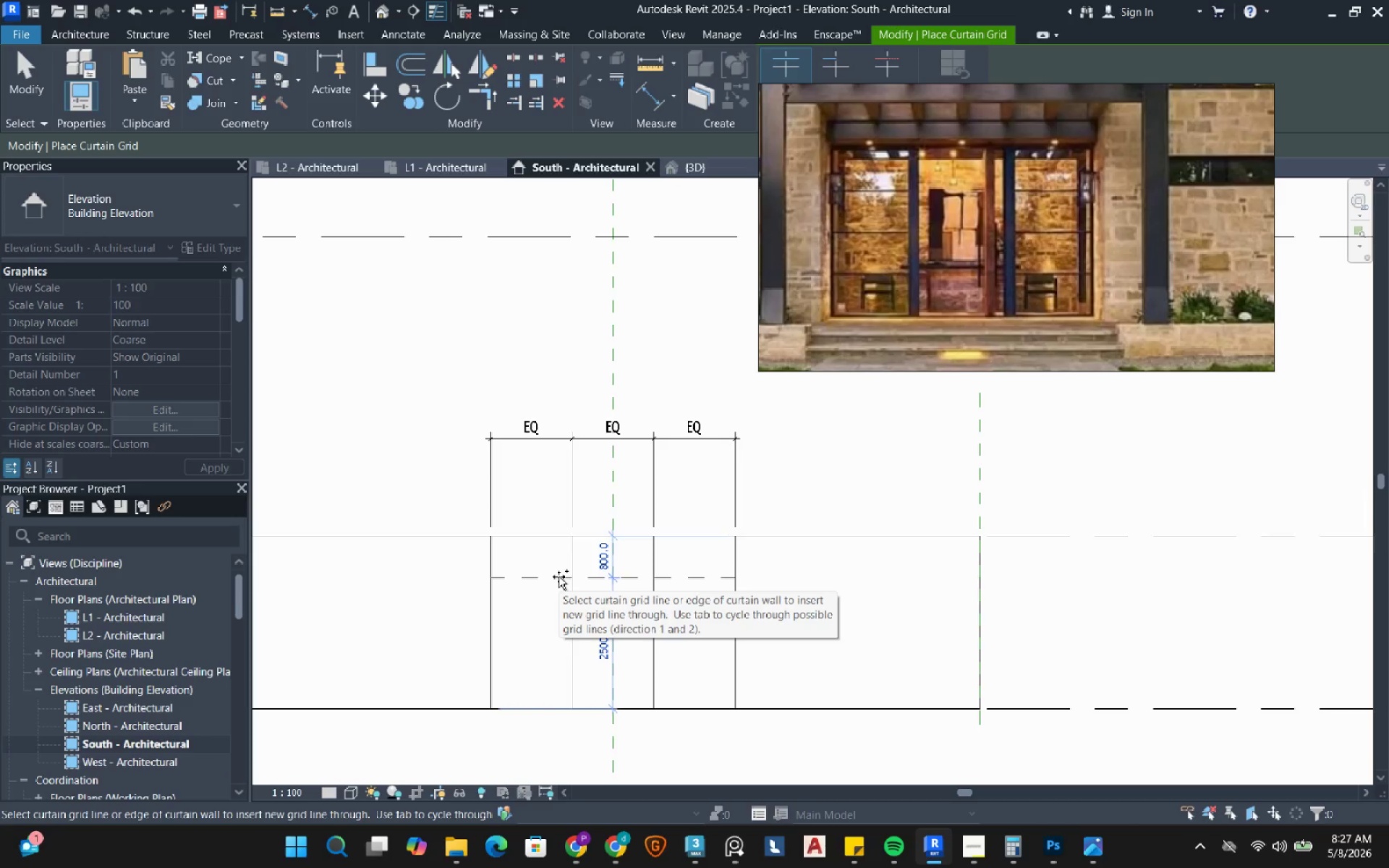 
wait(6.91)
 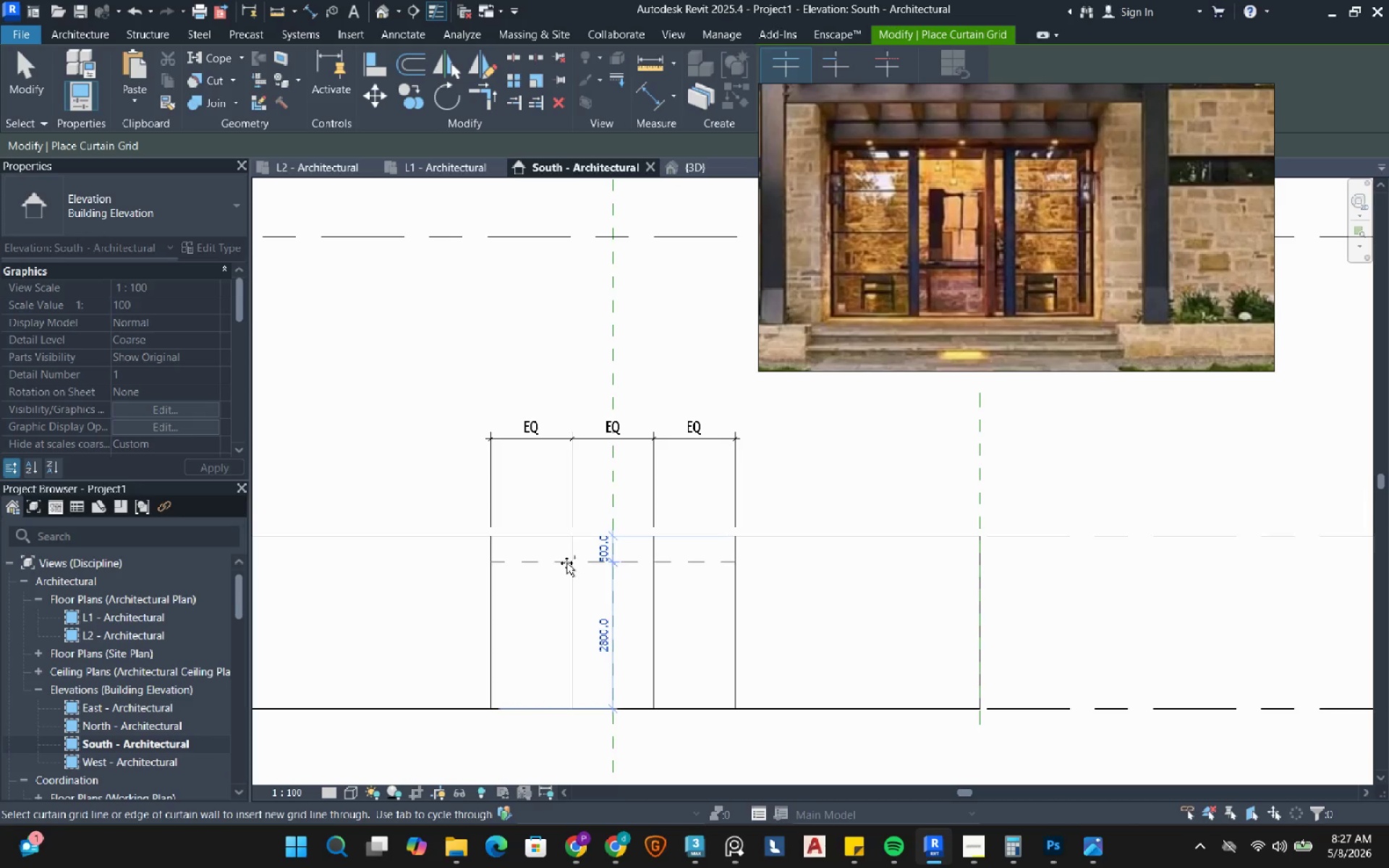 
left_click([558, 576])
 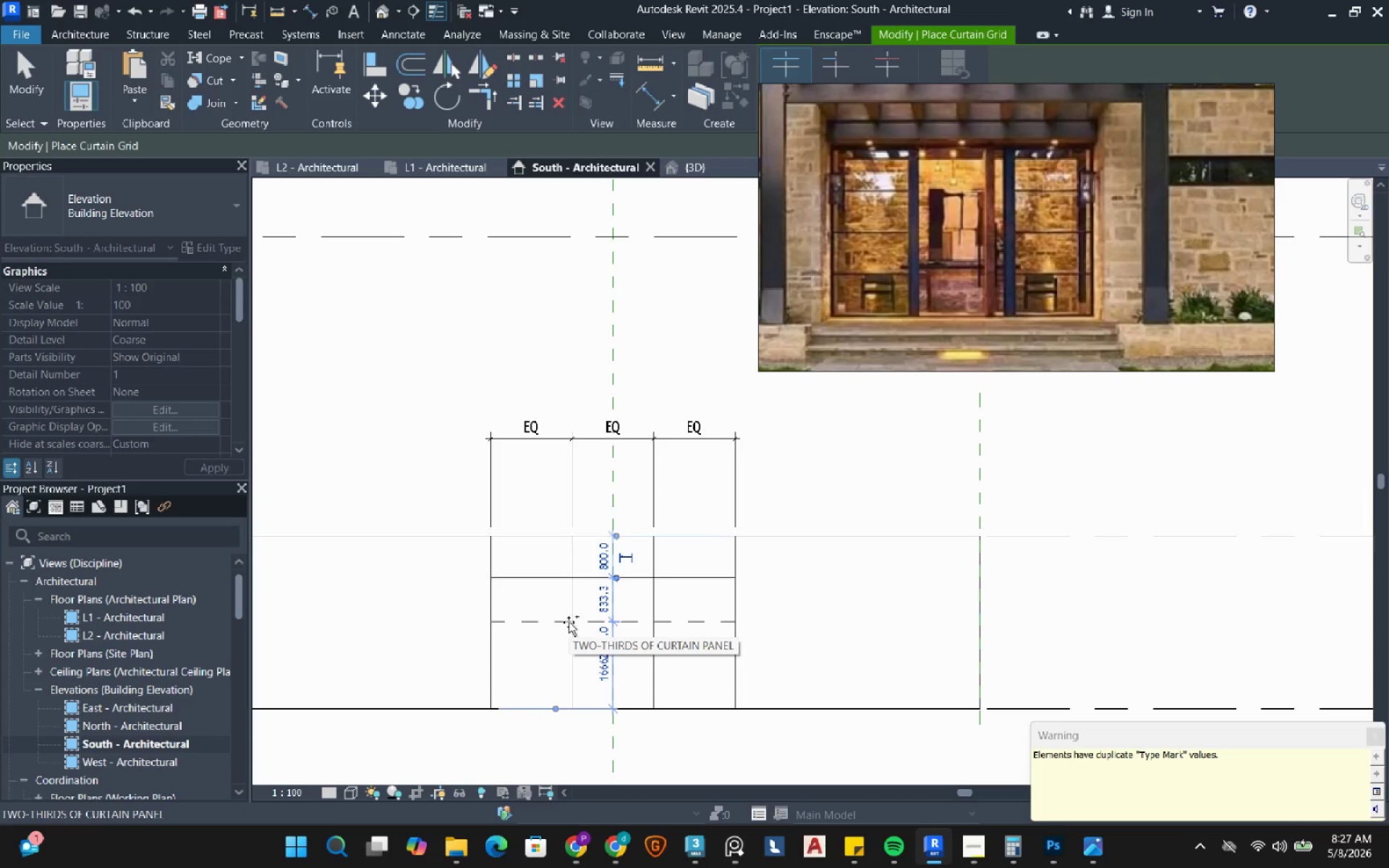 
left_click([569, 622])
 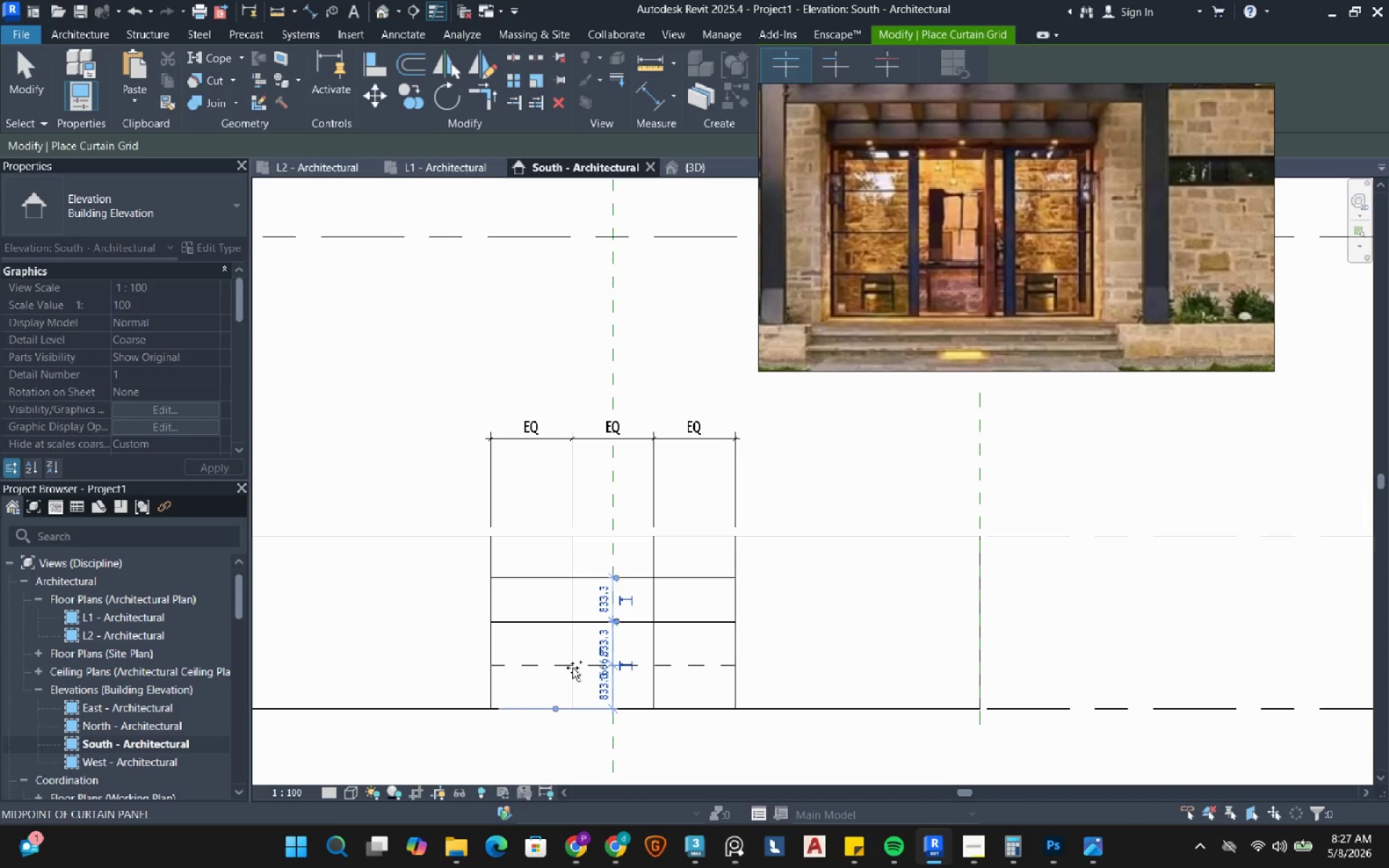 
left_click([572, 668])
 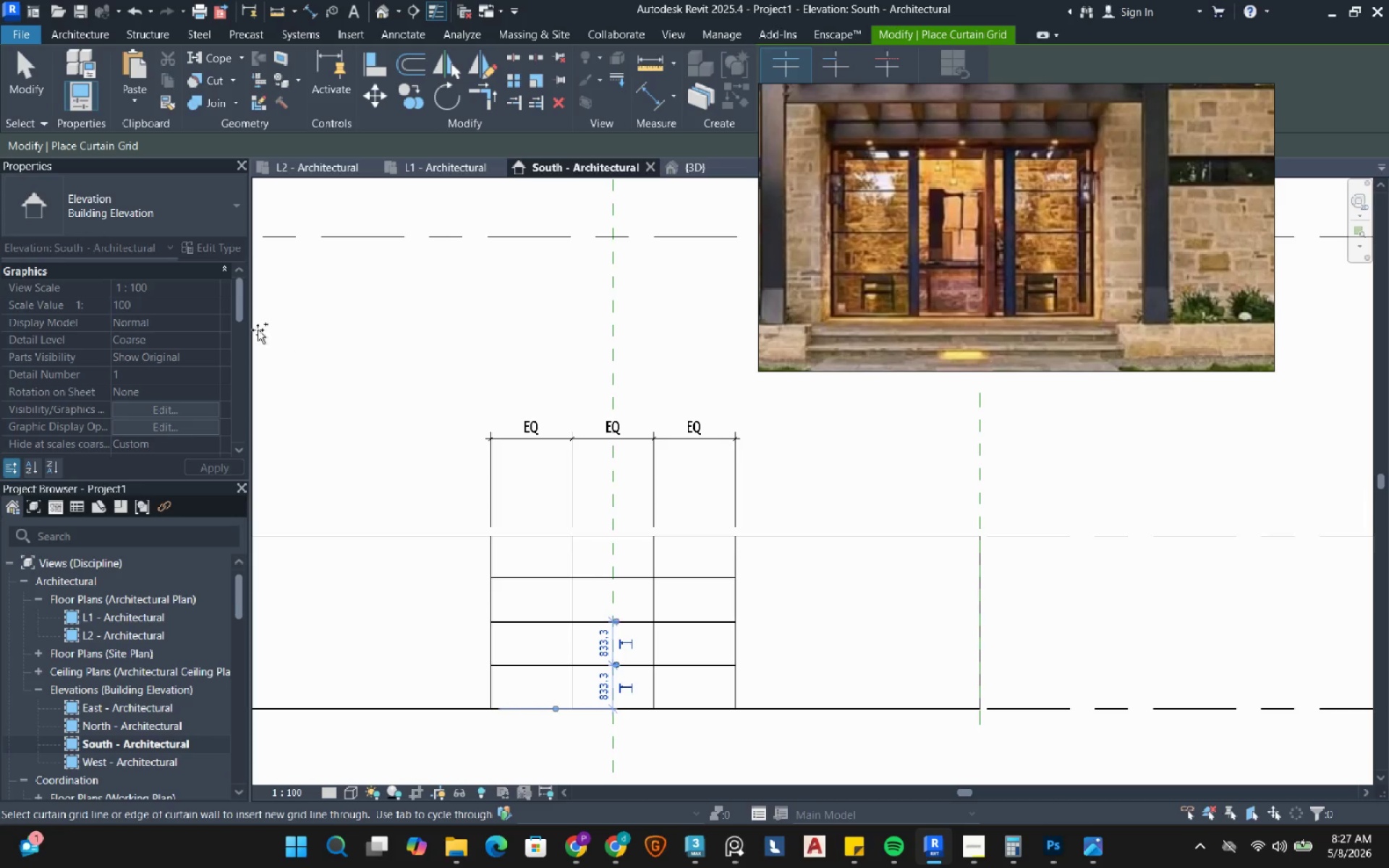 
mouse_move([48, 67])
 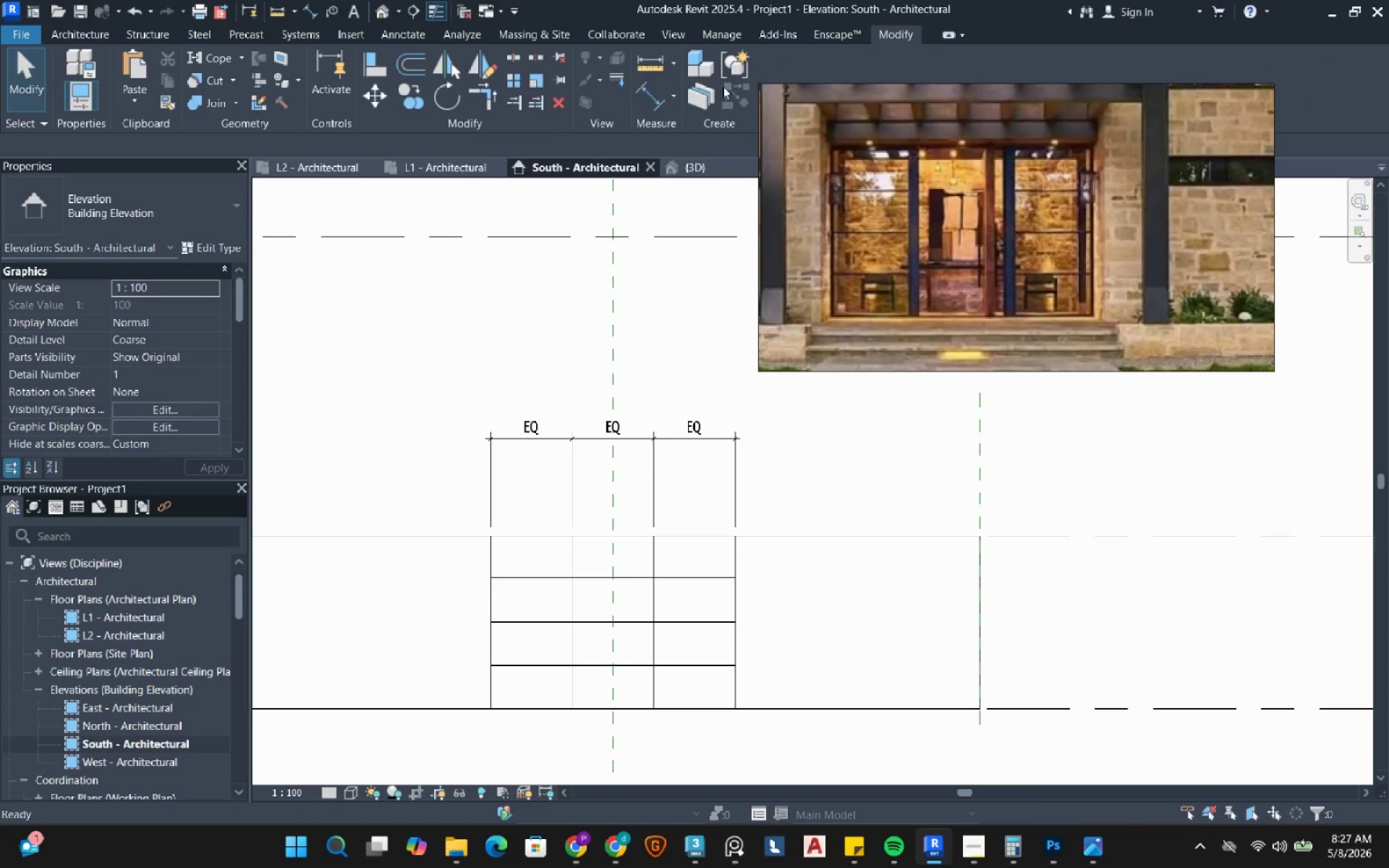 
left_click([650, 101])
 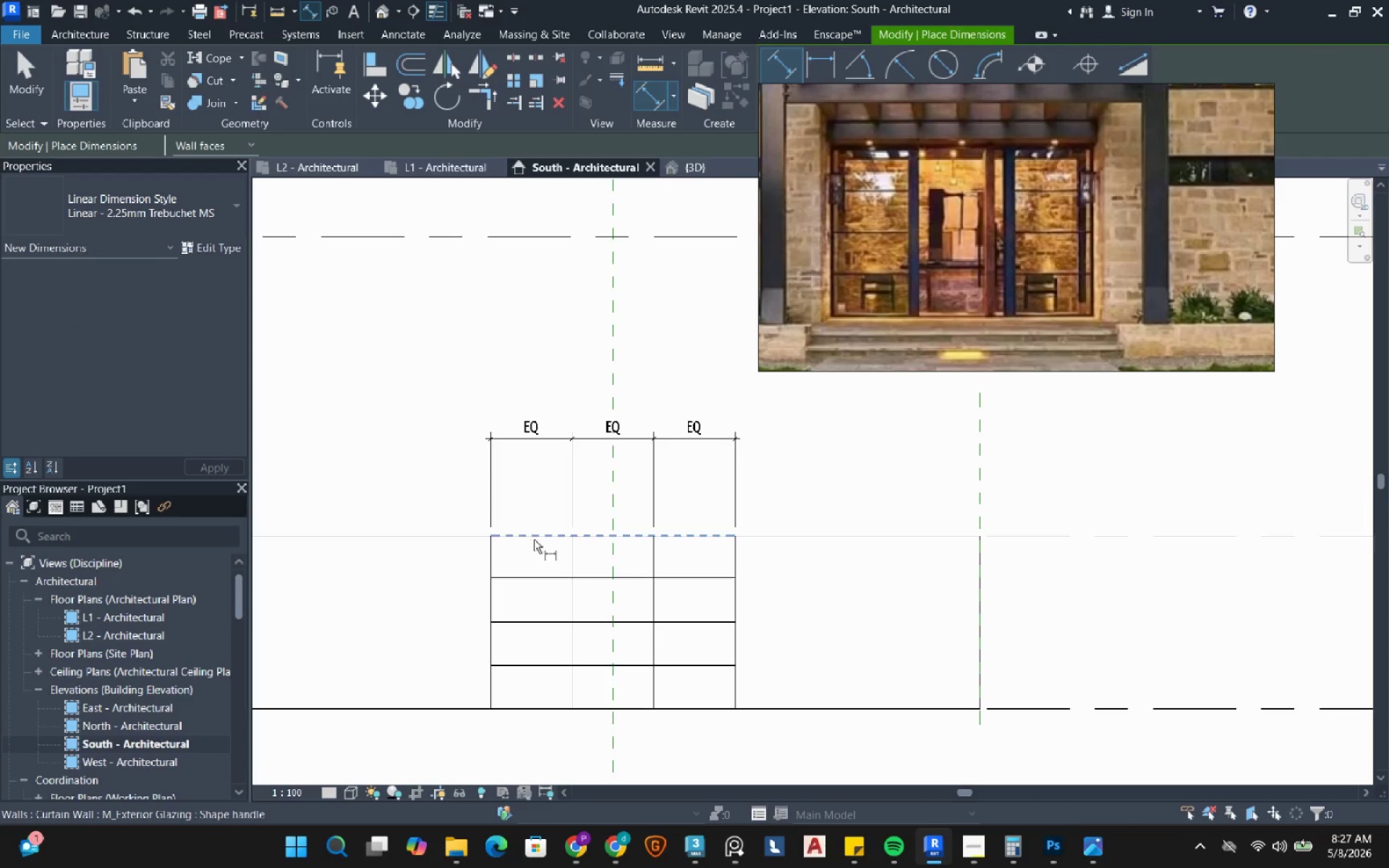 
left_click_drag(start_coordinate=[534, 540], to_coordinate=[534, 548])
 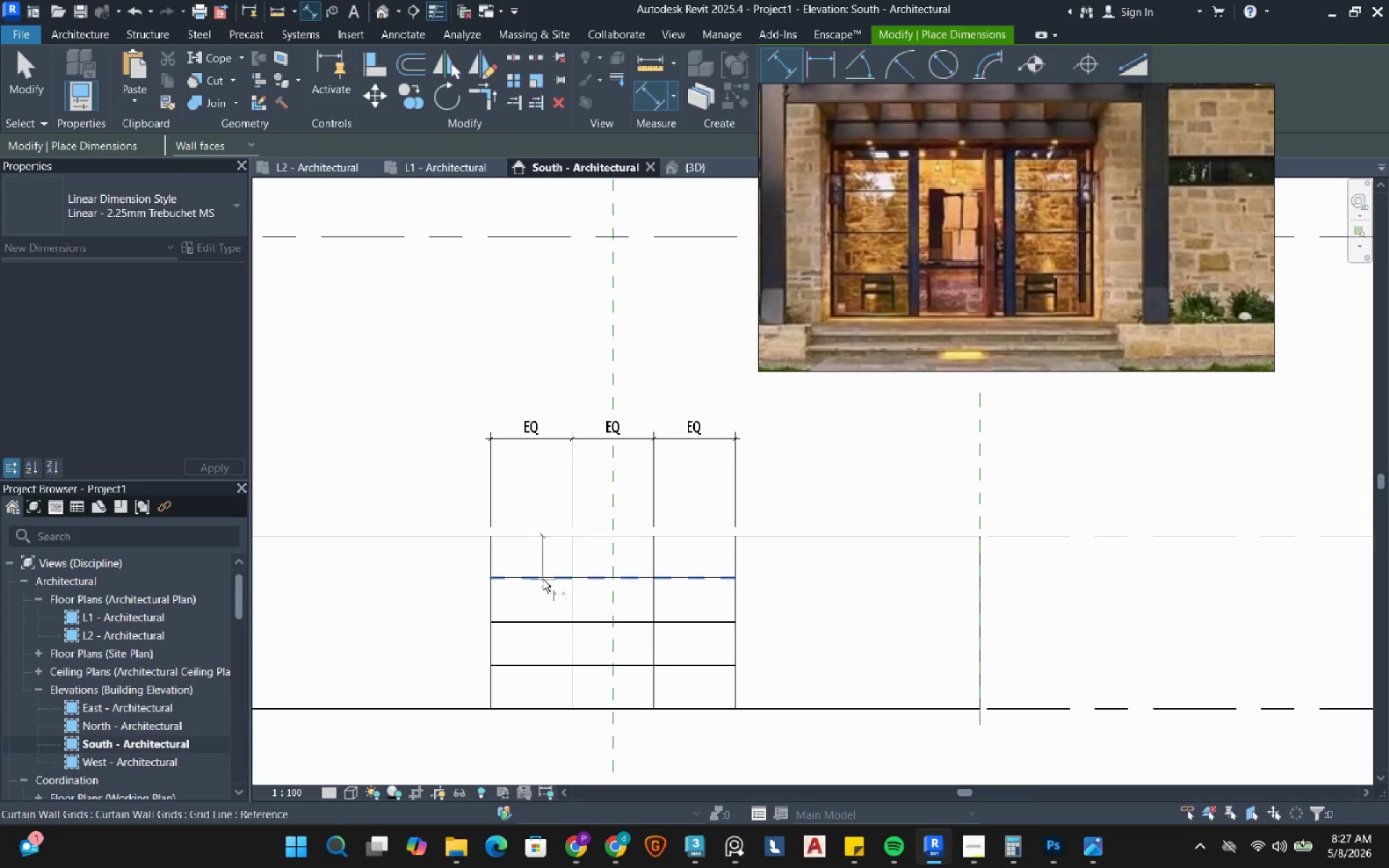 
left_click([543, 579])
 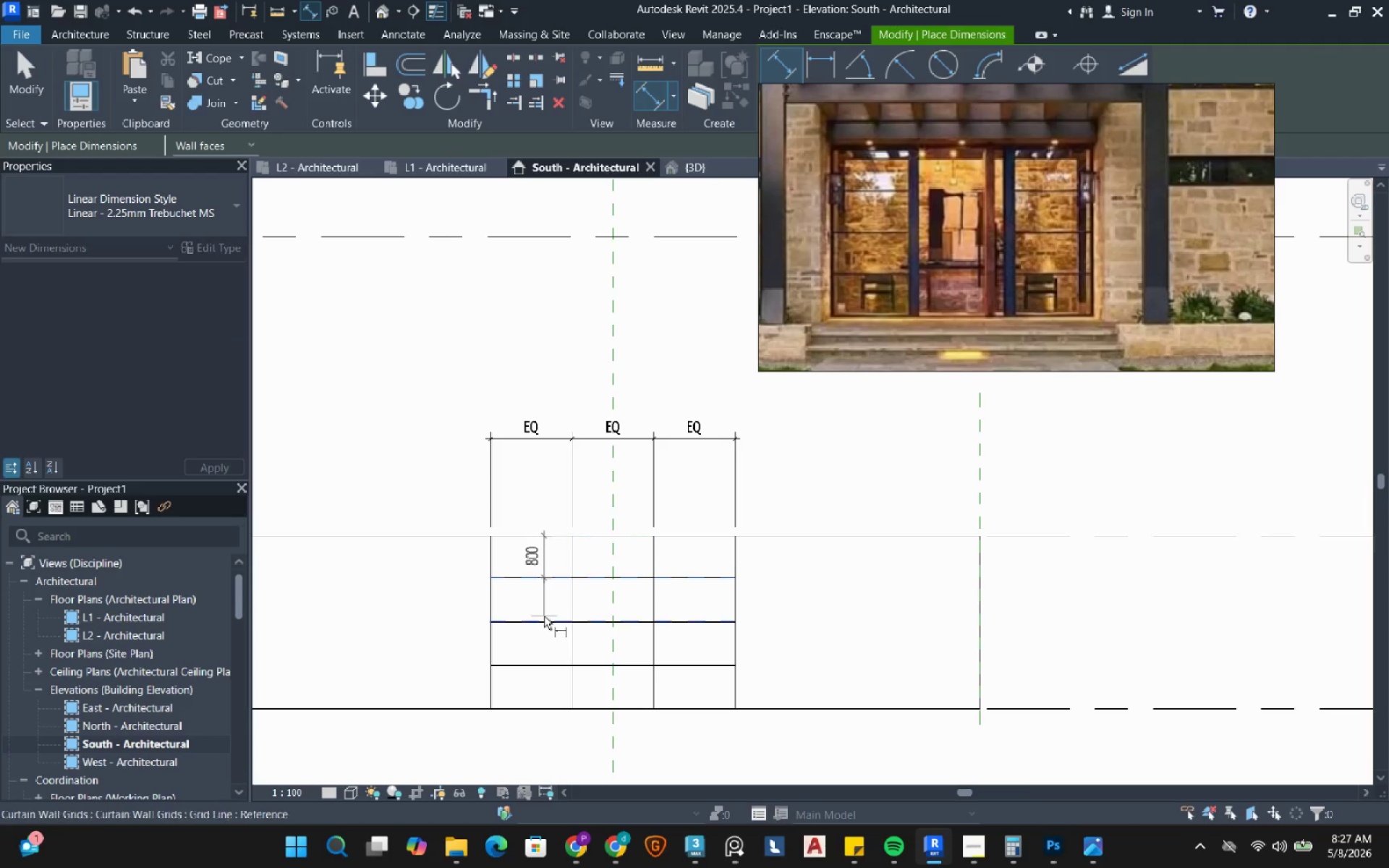 
left_click([544, 616])
 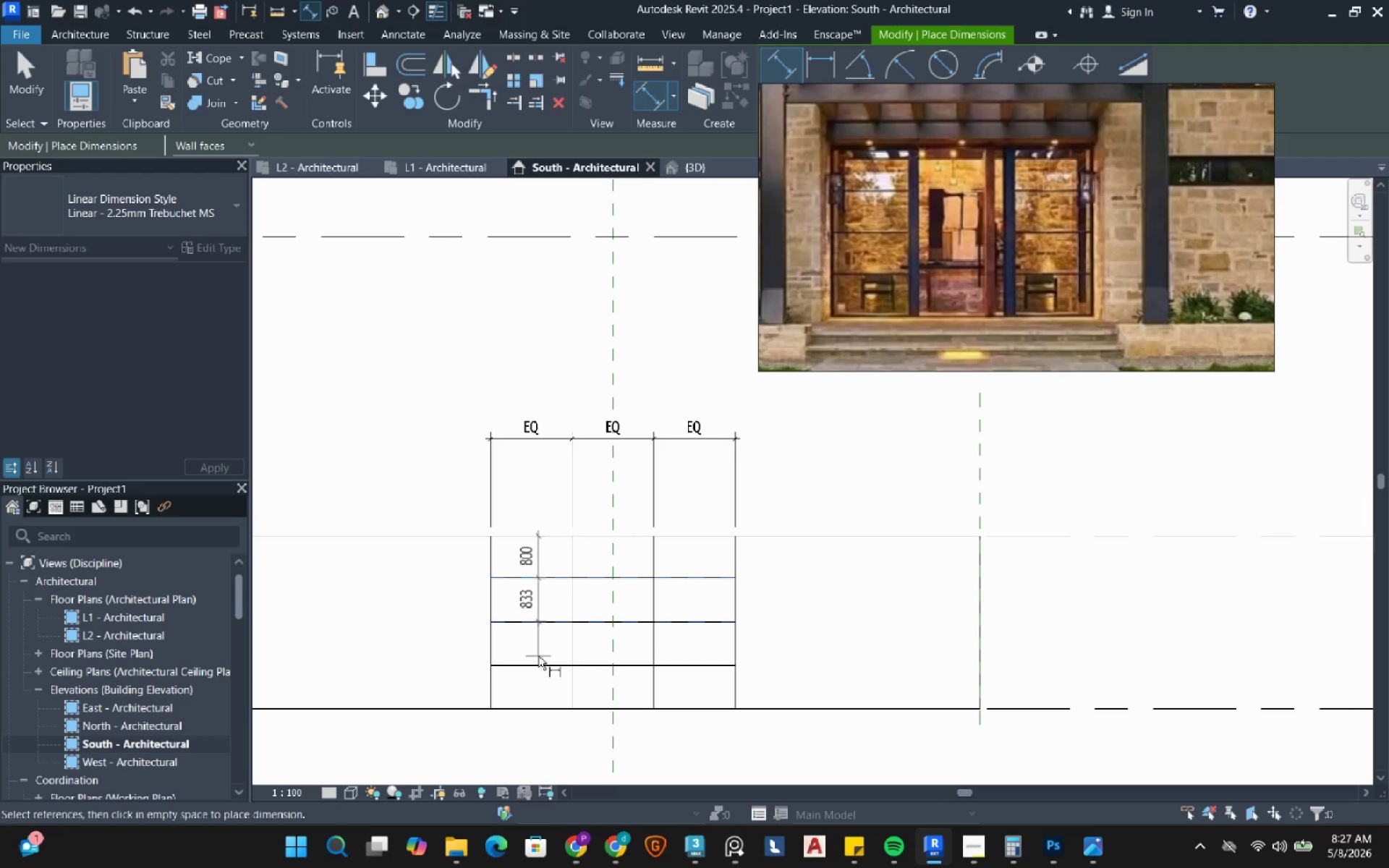 
left_click([538, 656])
 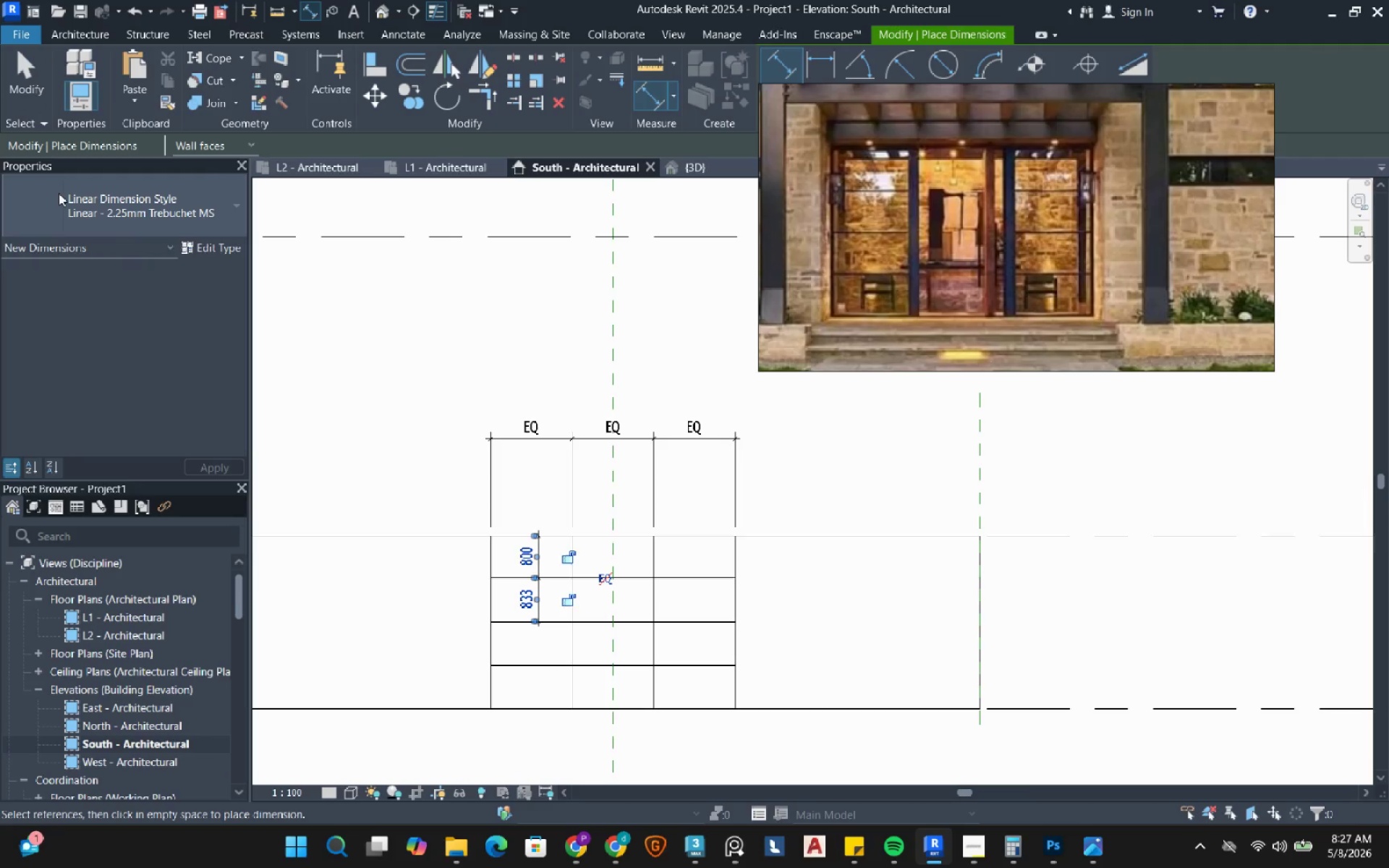 
left_click([30, 119])
 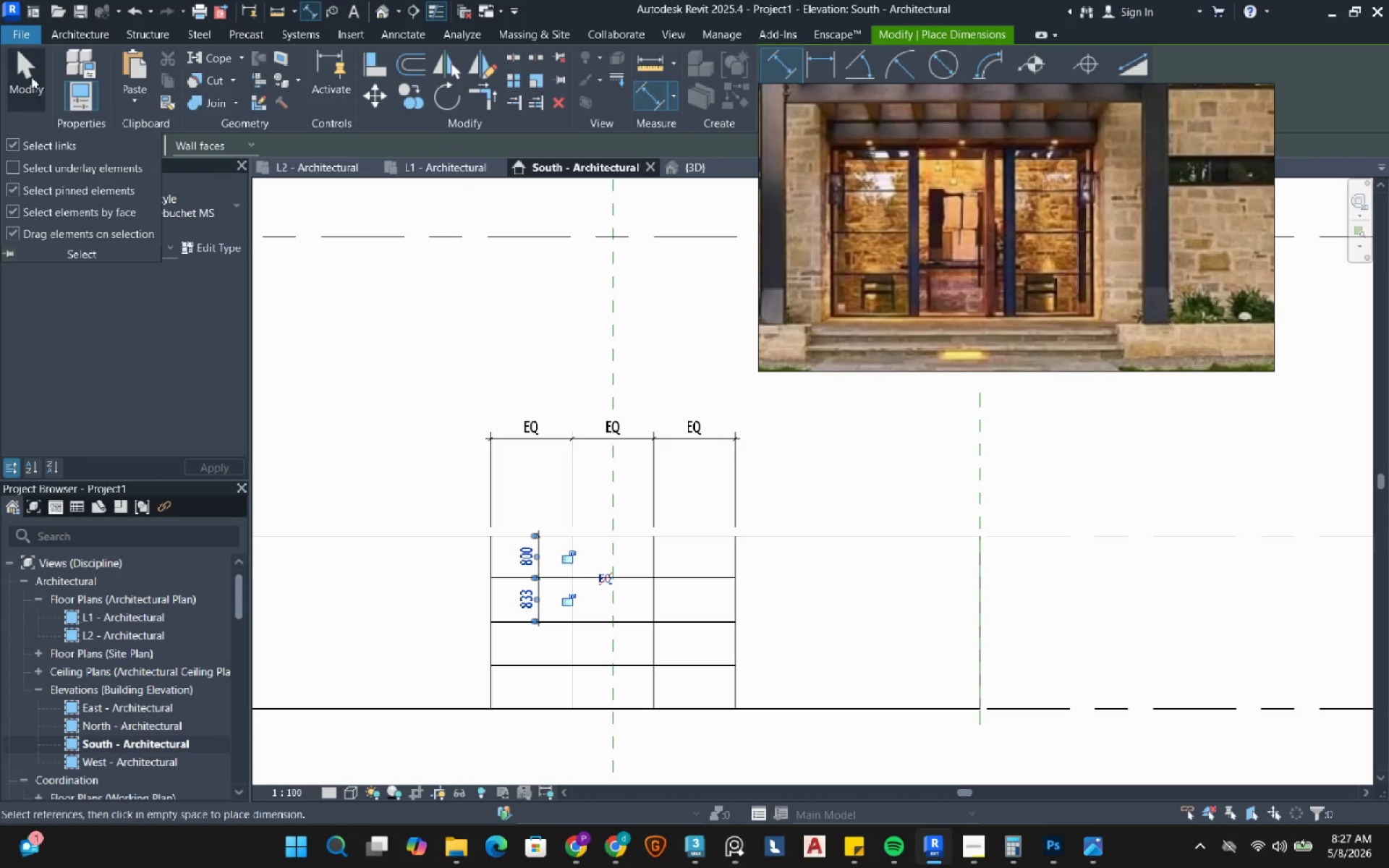 
left_click([30, 75])
 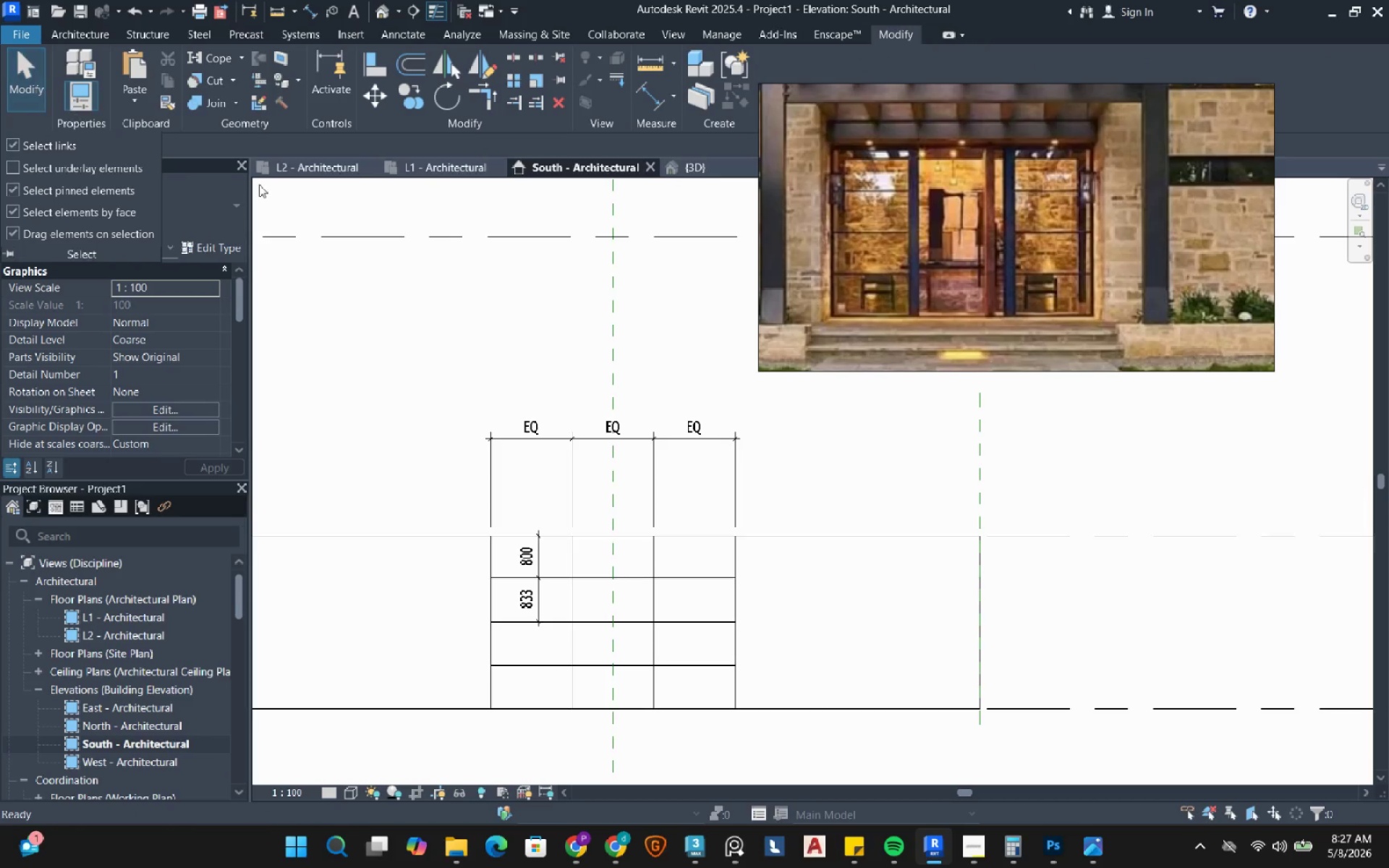 
left_click([422, 245])
 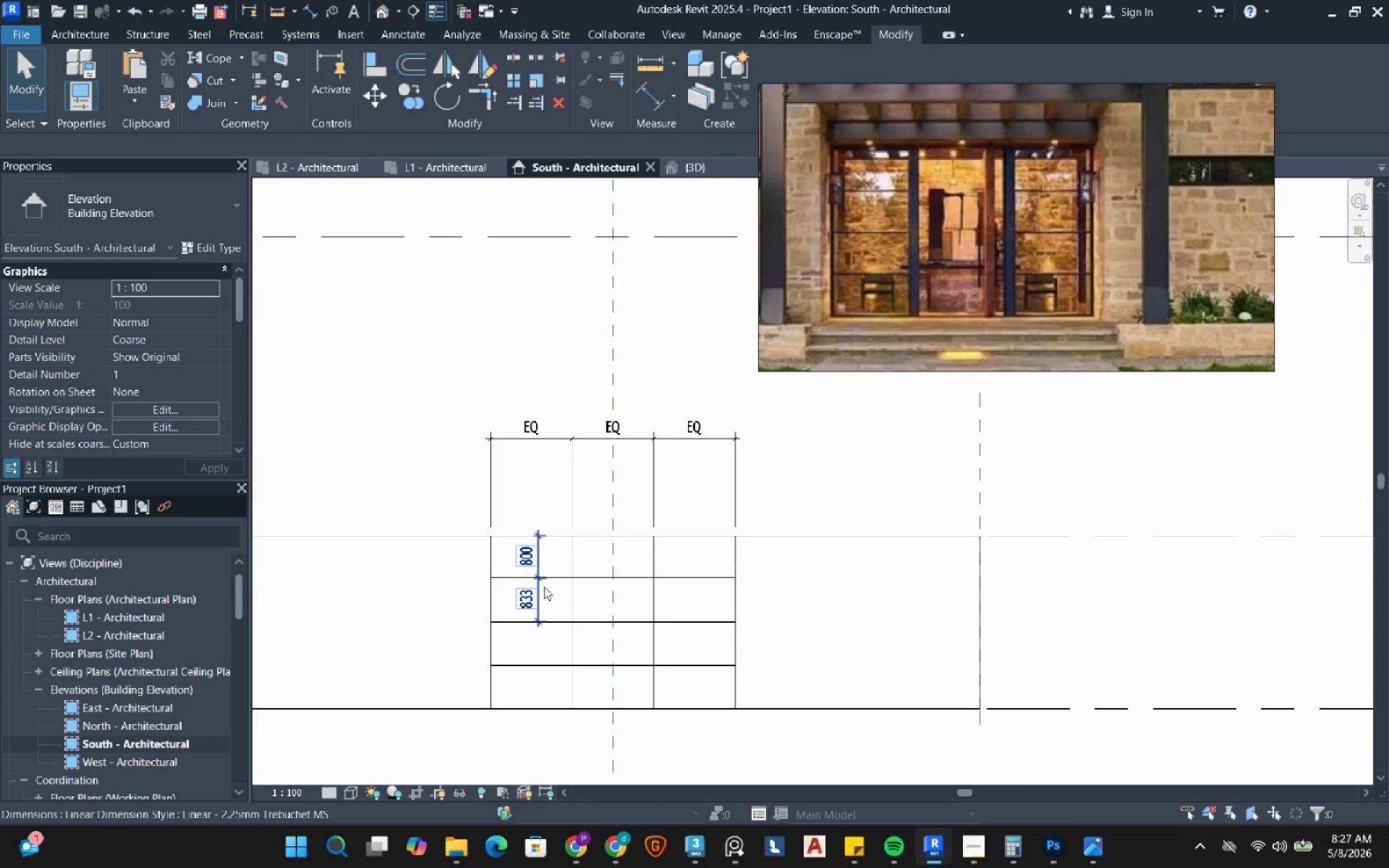 
left_click([537, 595])
 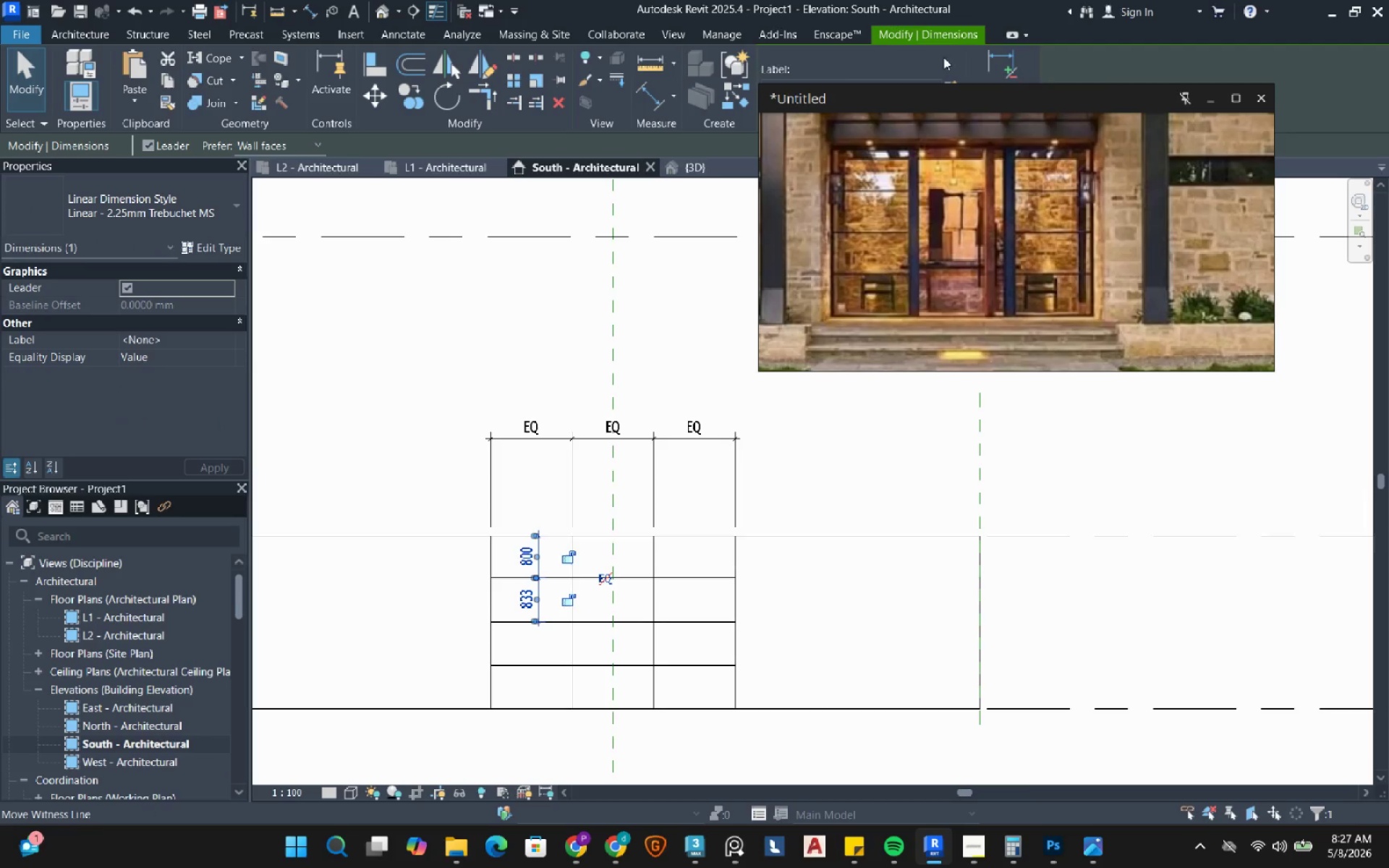 
left_click([987, 67])
 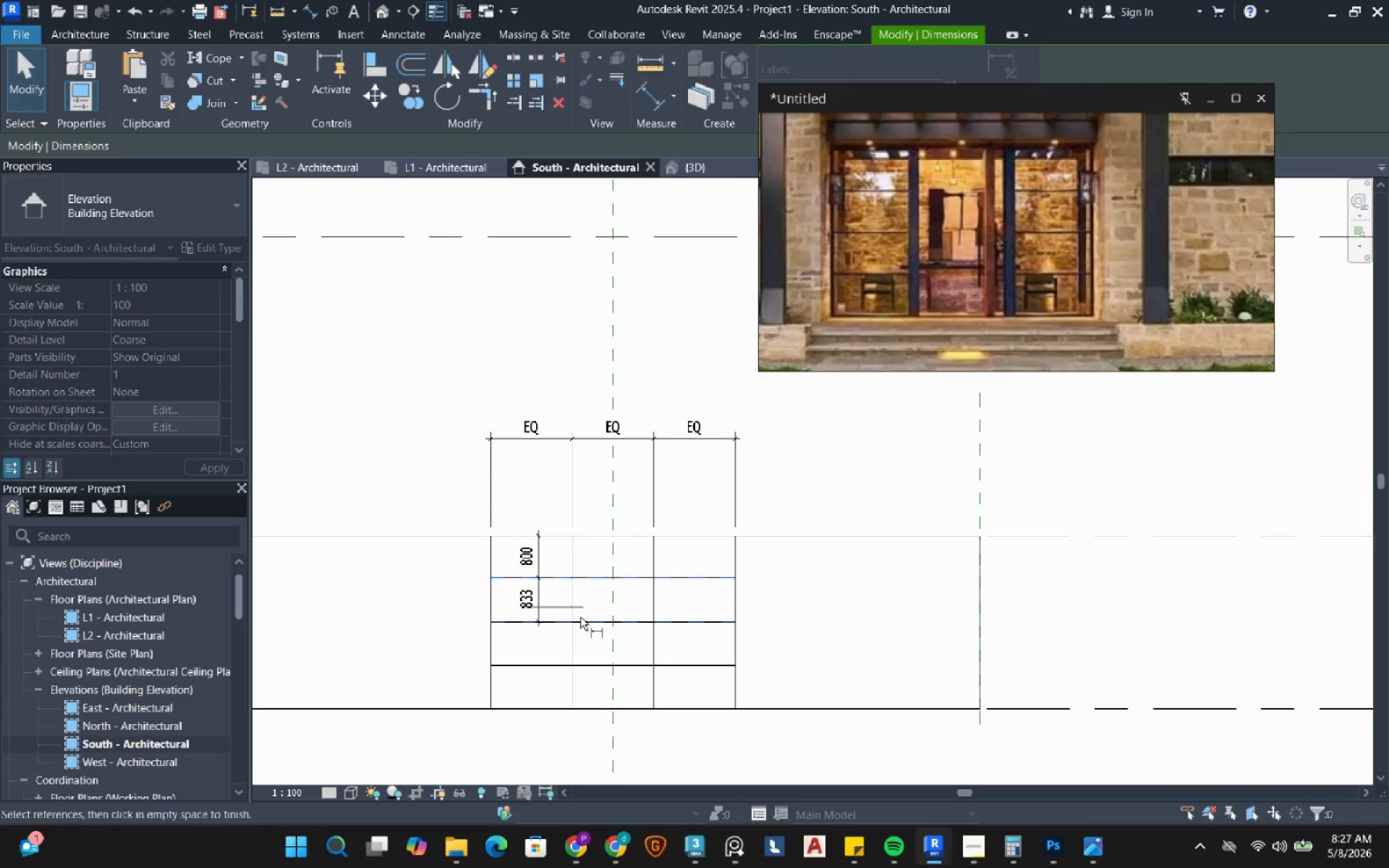 
mouse_move([556, 648])
 